 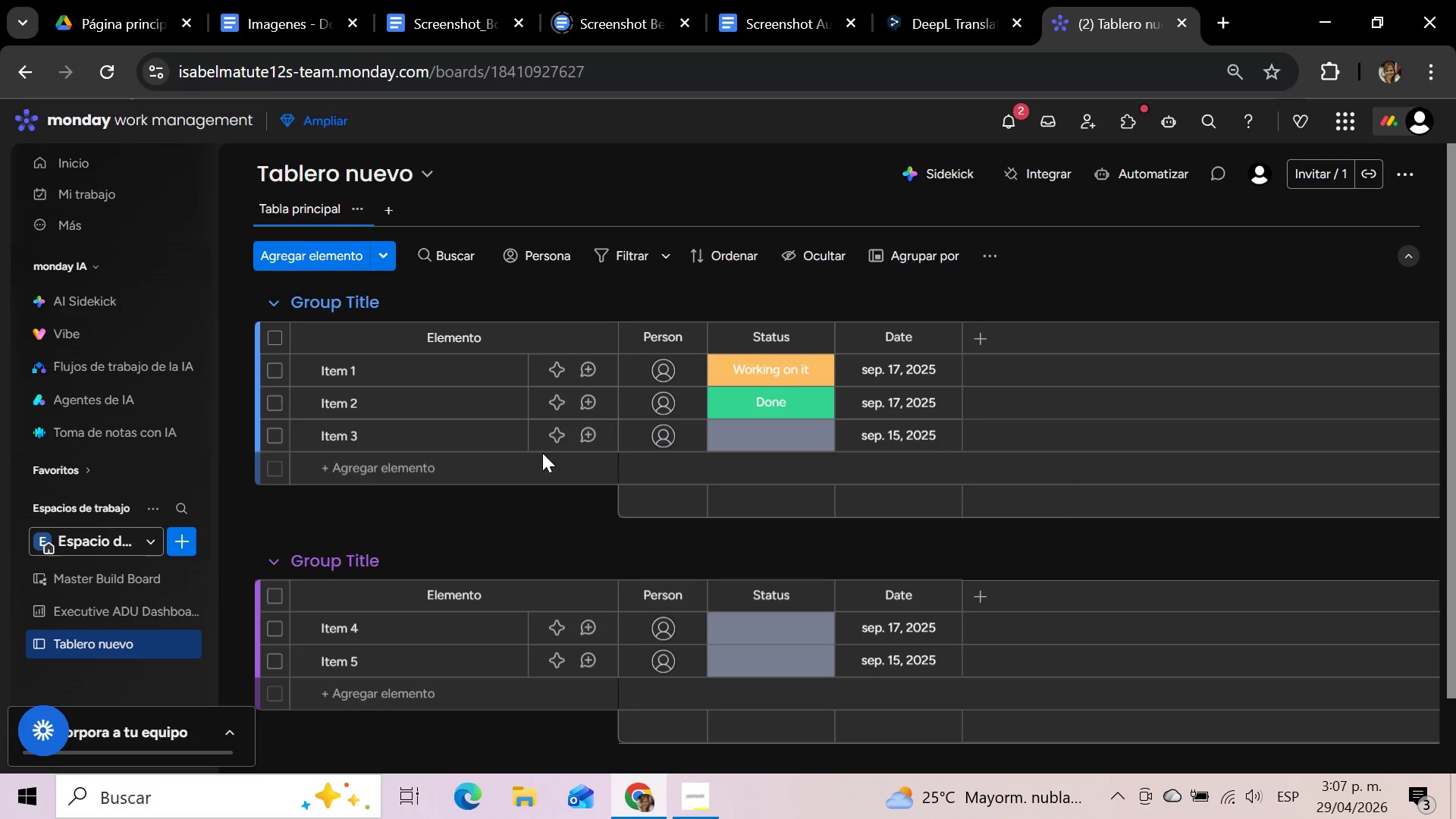 
scroll: coordinate [521, 301], scroll_direction: up, amount: 3.0
 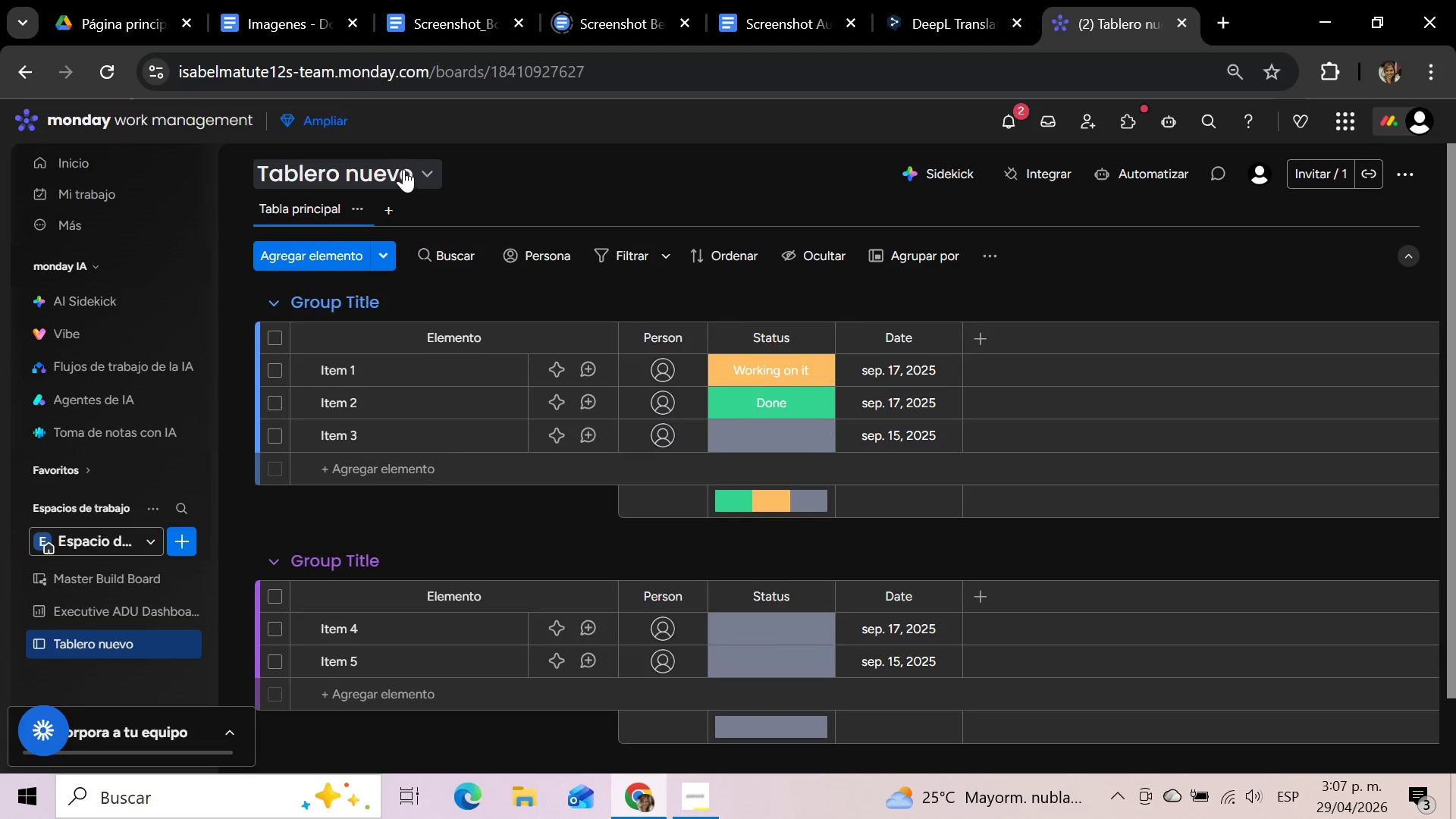 
left_click([408, 168])
 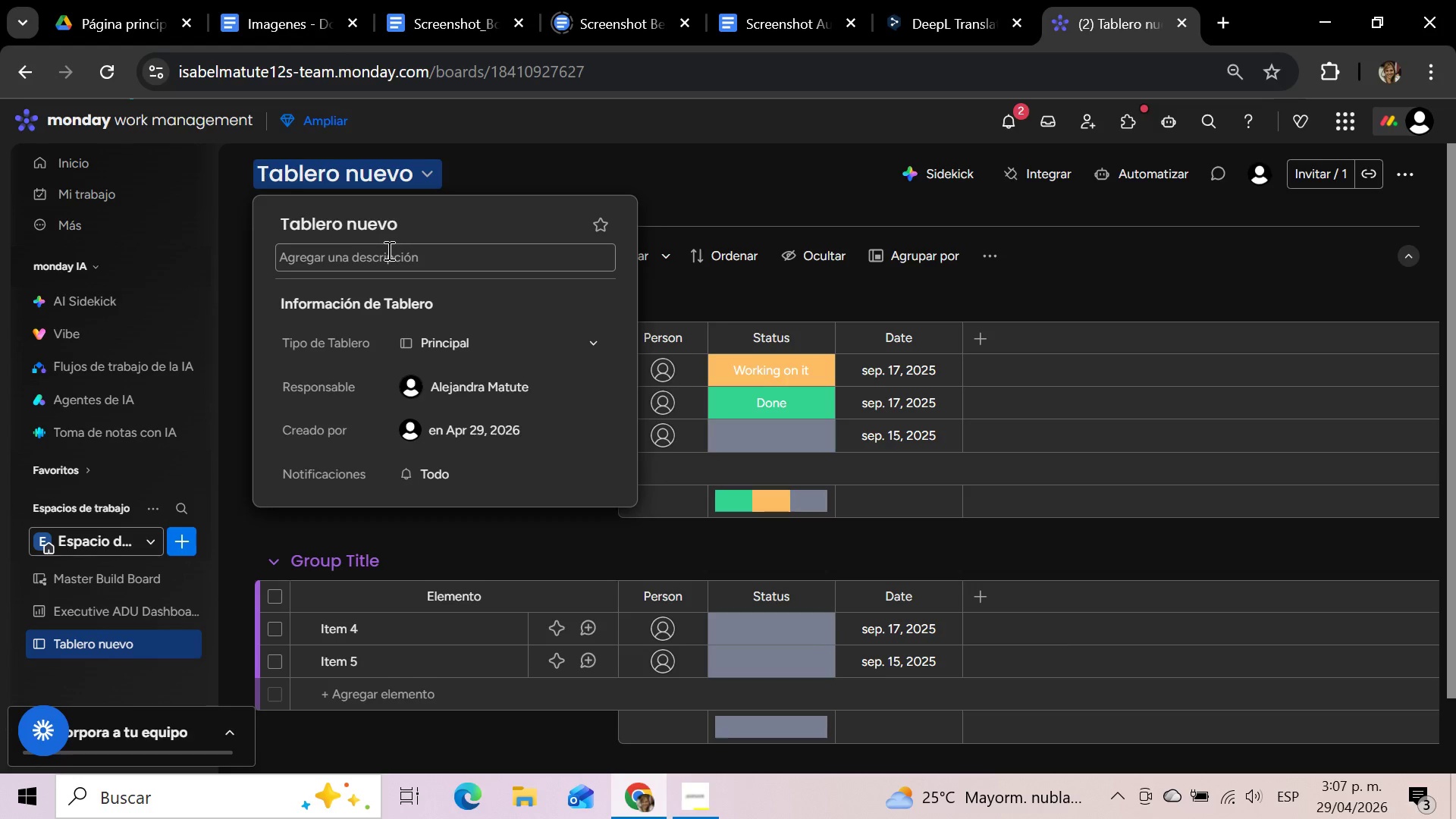 
left_click([388, 250])
 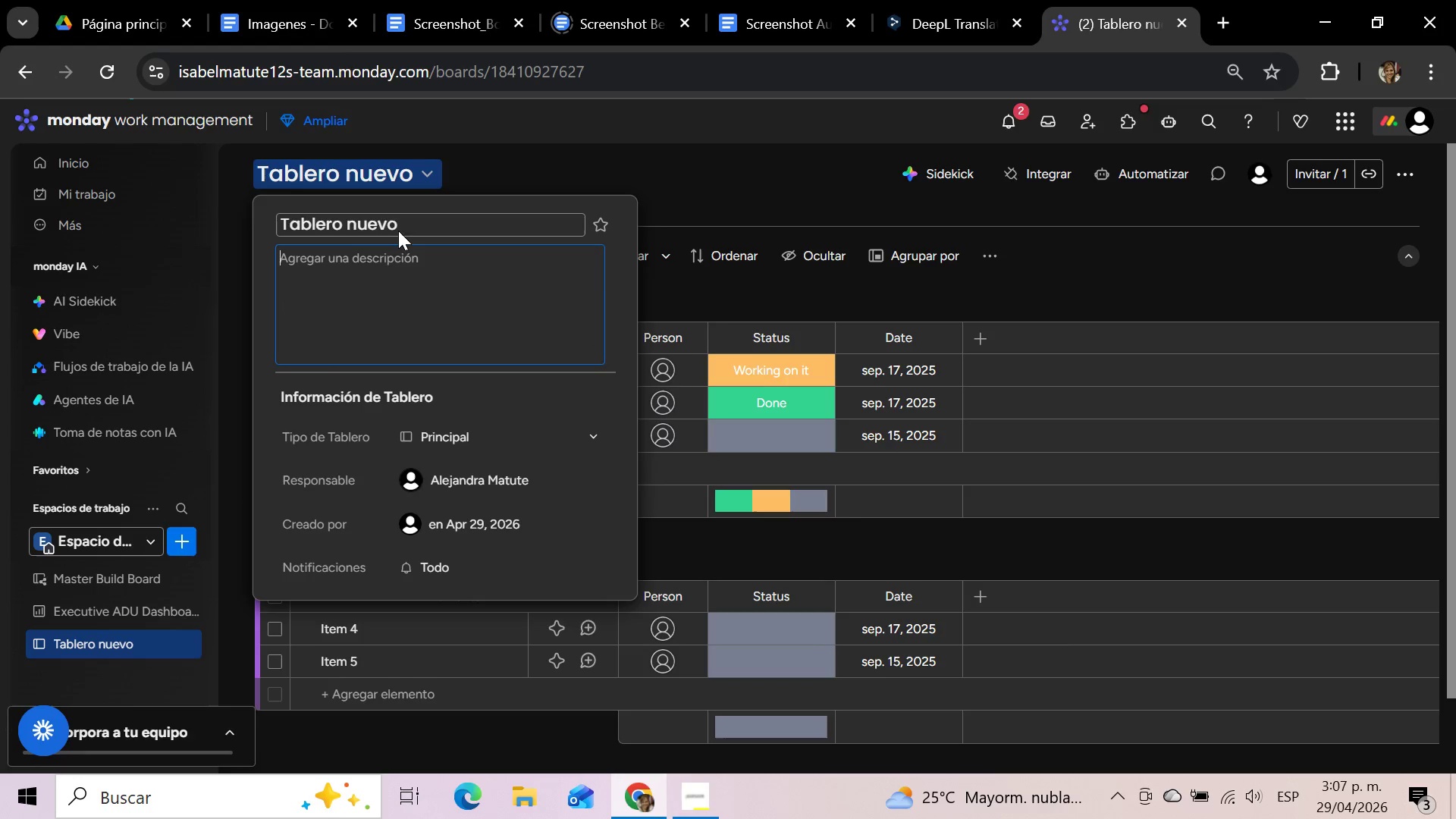 
left_click([403, 213])
 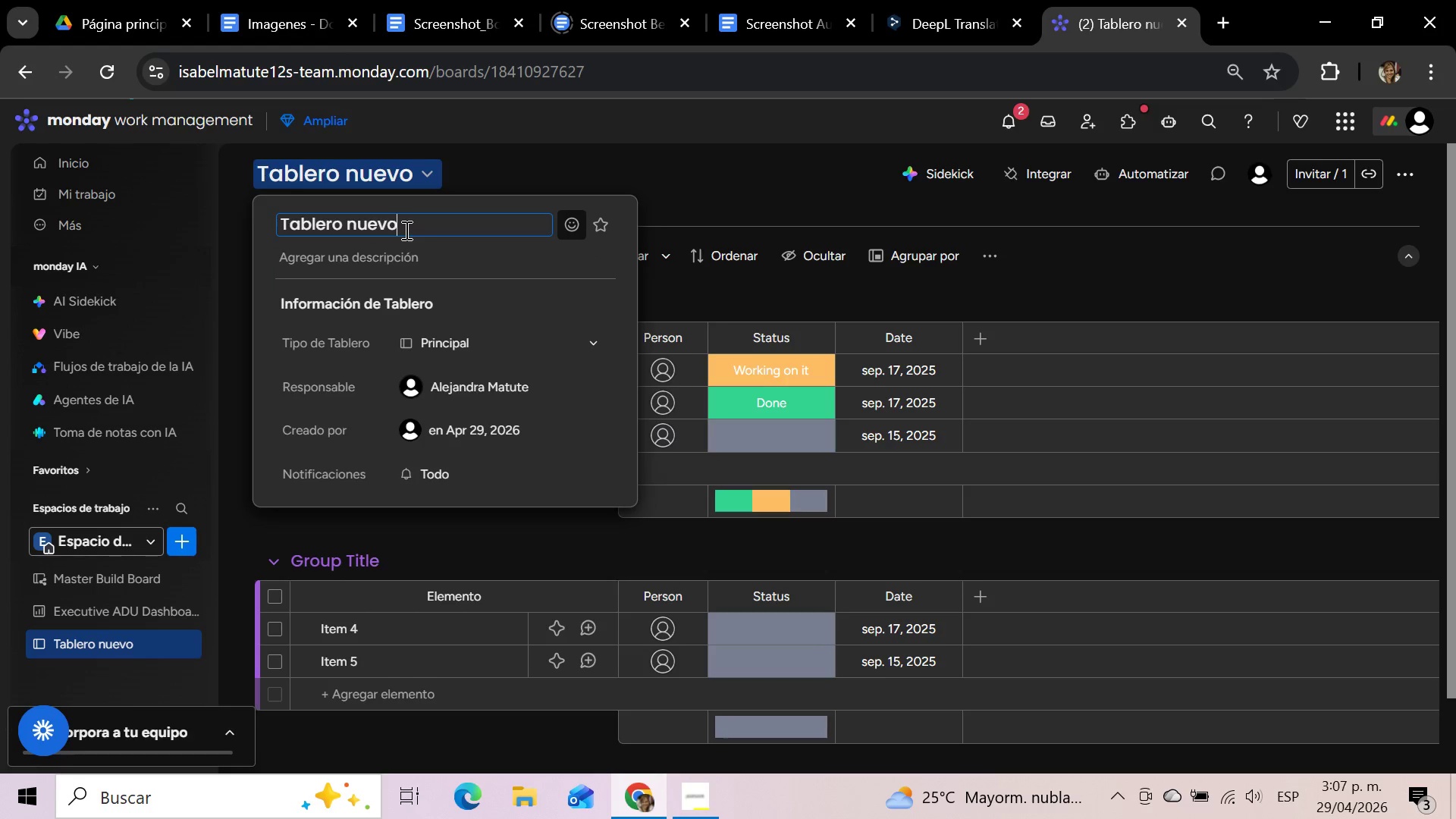 
left_click([405, 230])
 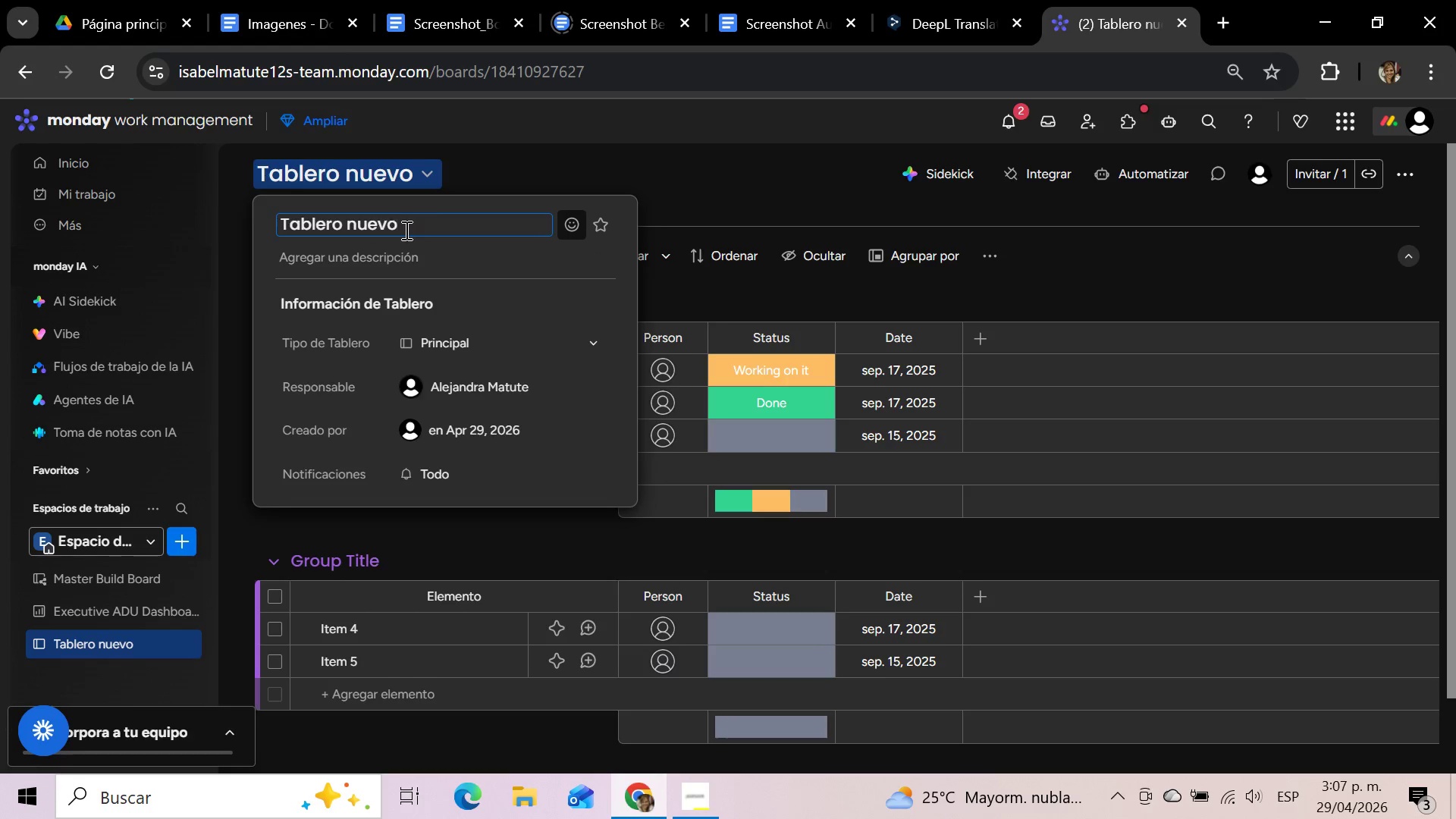 
hold_key(key=Backspace, duration=1.22)
 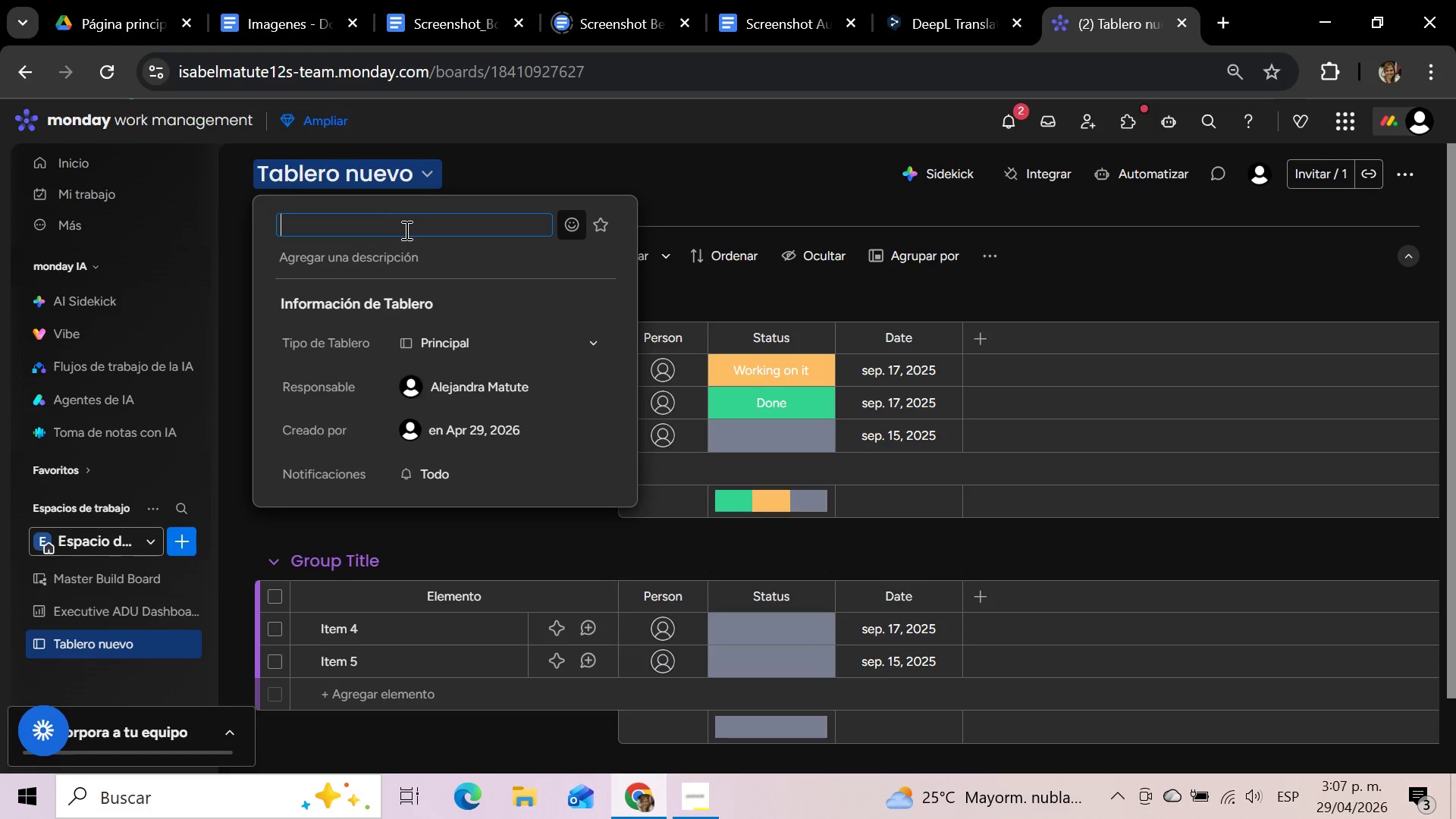 
type(Closing Con)
 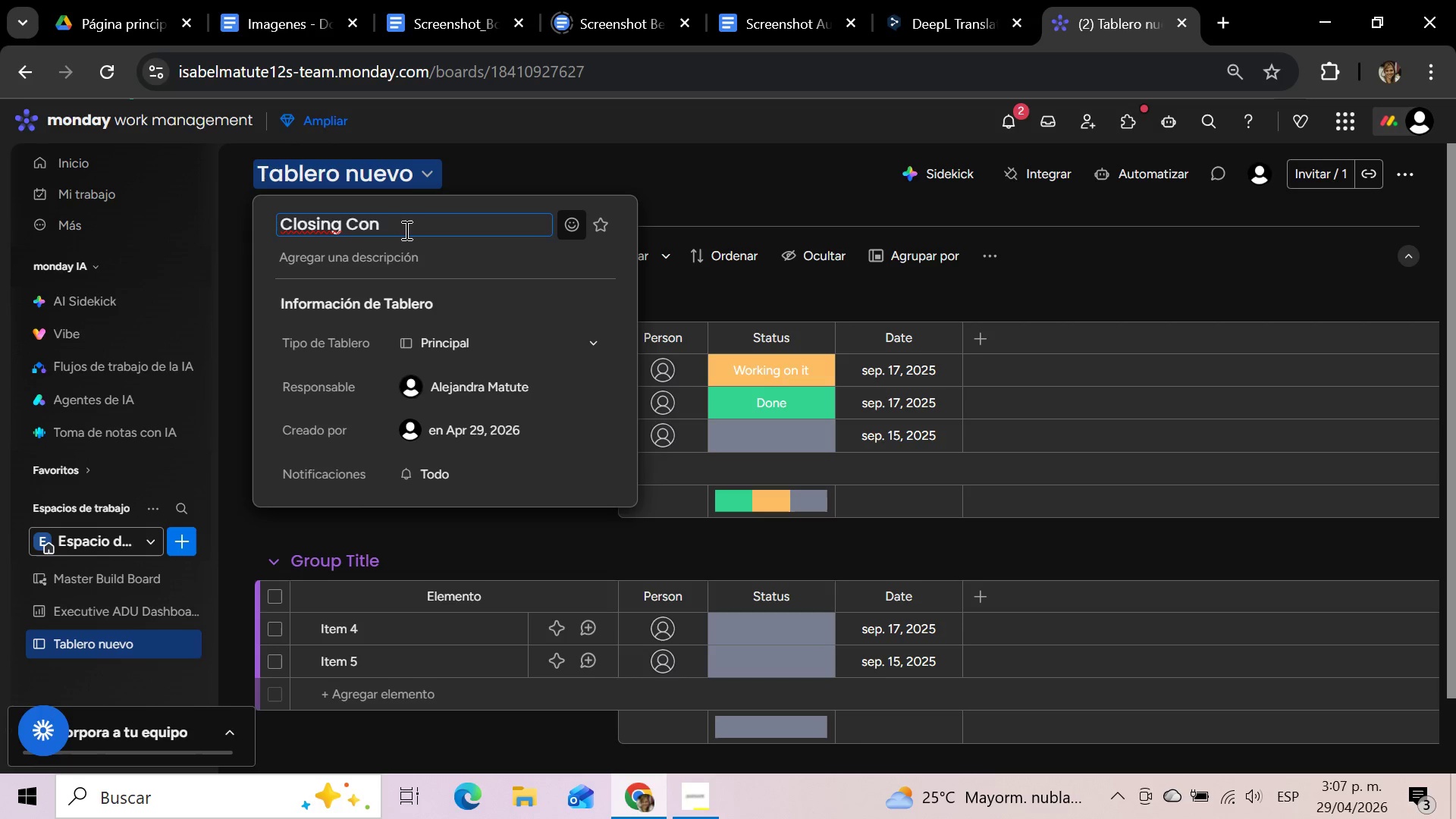 
type(cierge)
 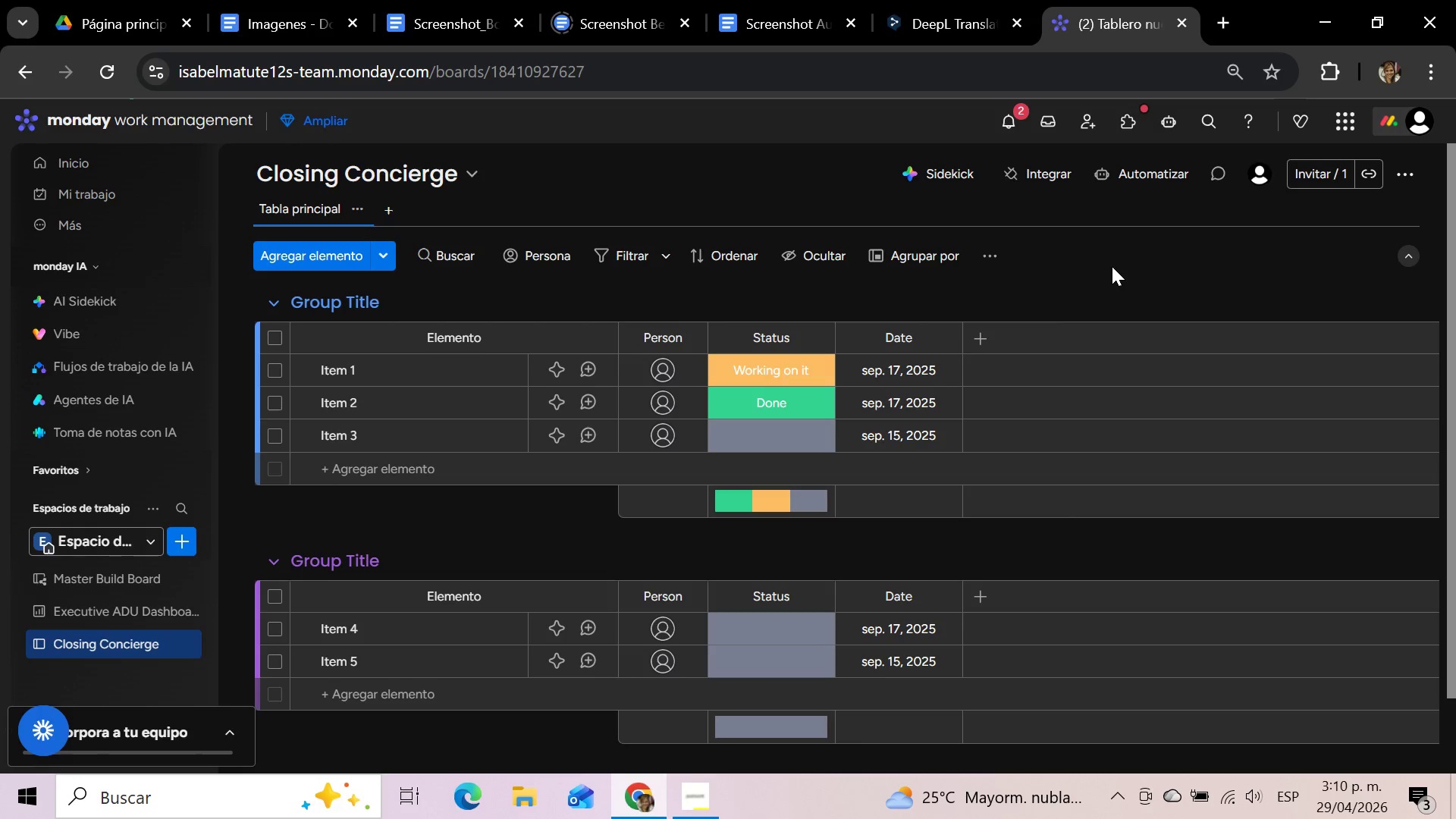 
wait(128.72)
 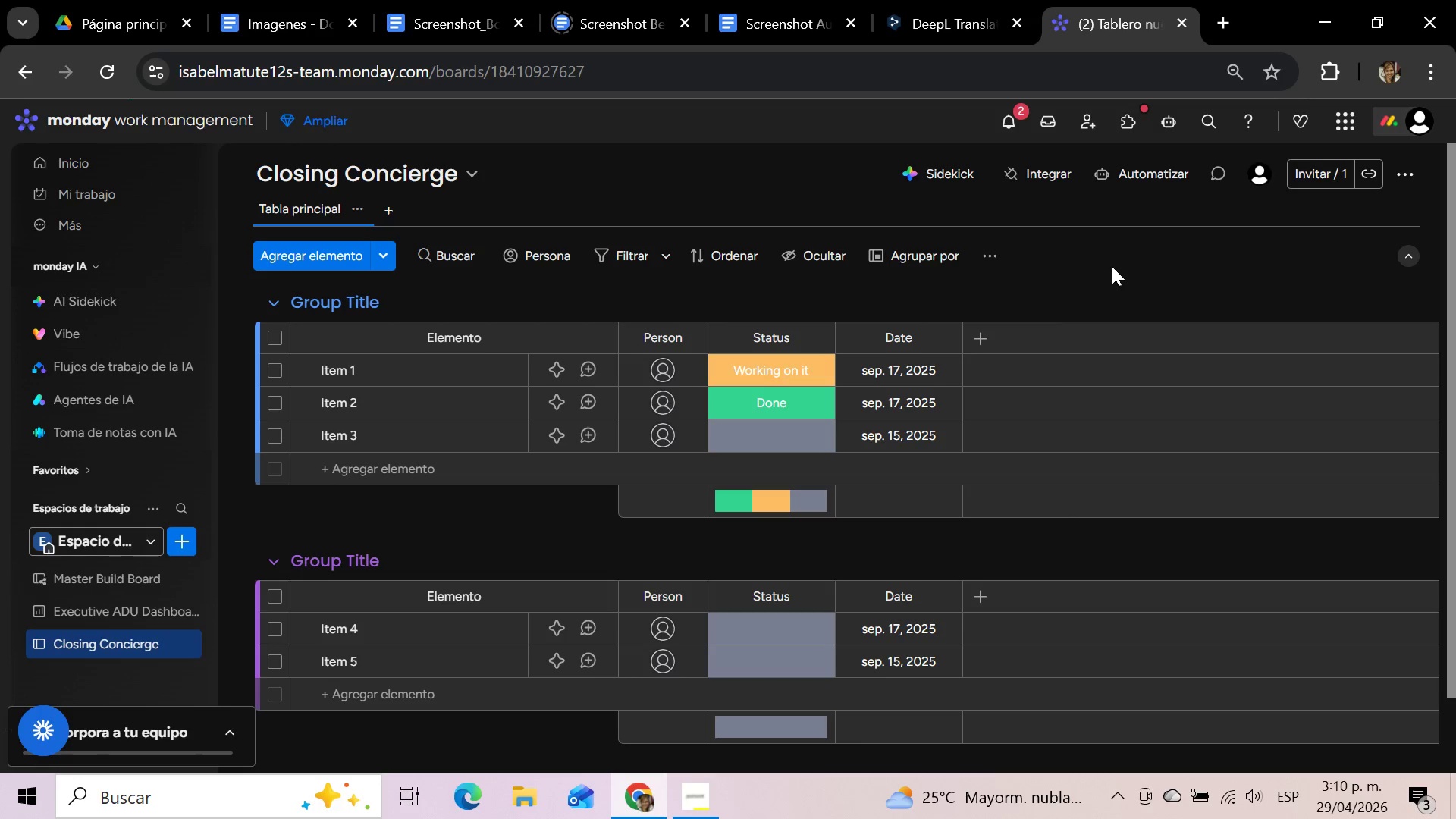 
left_click([1099, 300])
 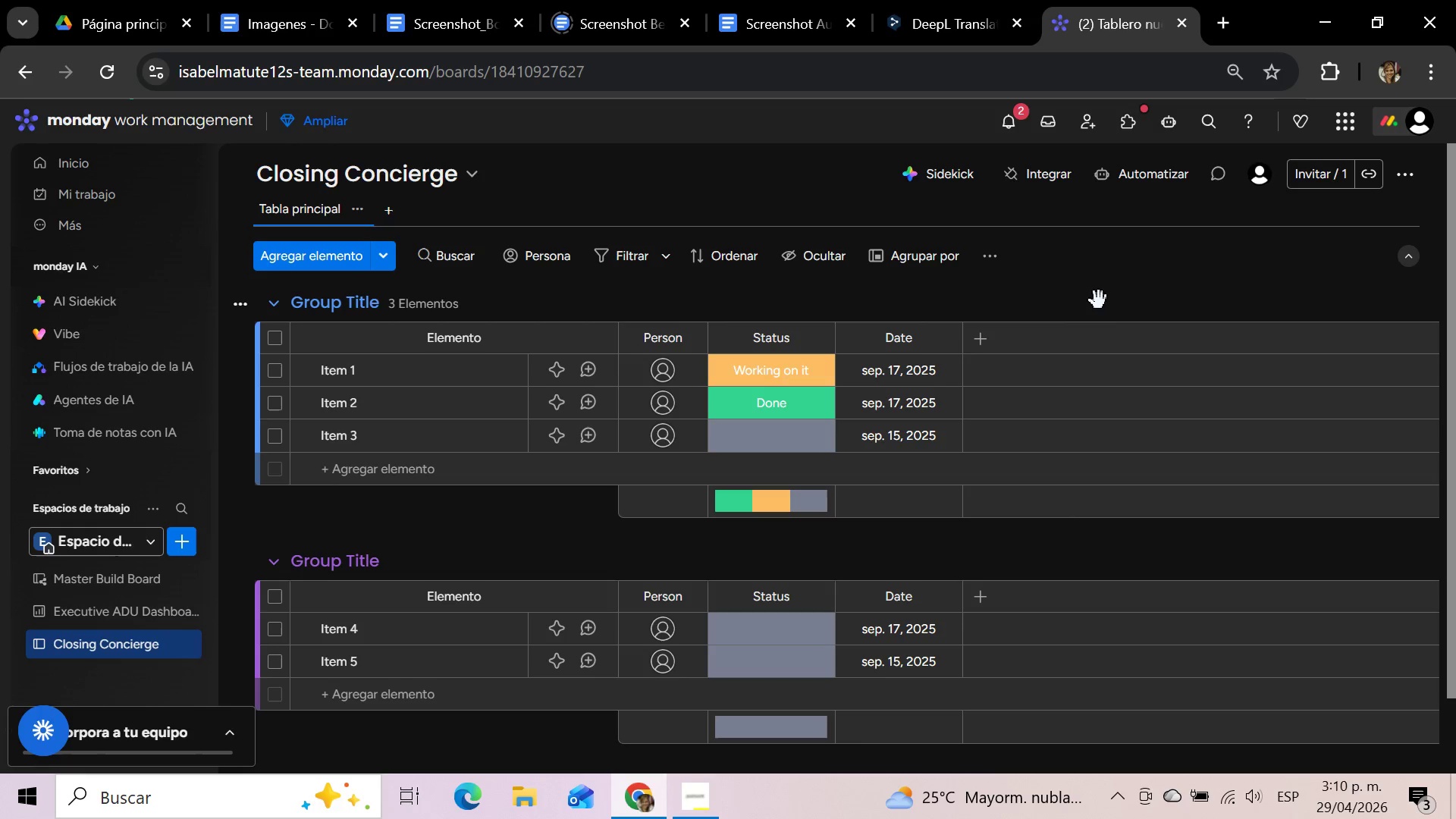 
wait(26.5)
 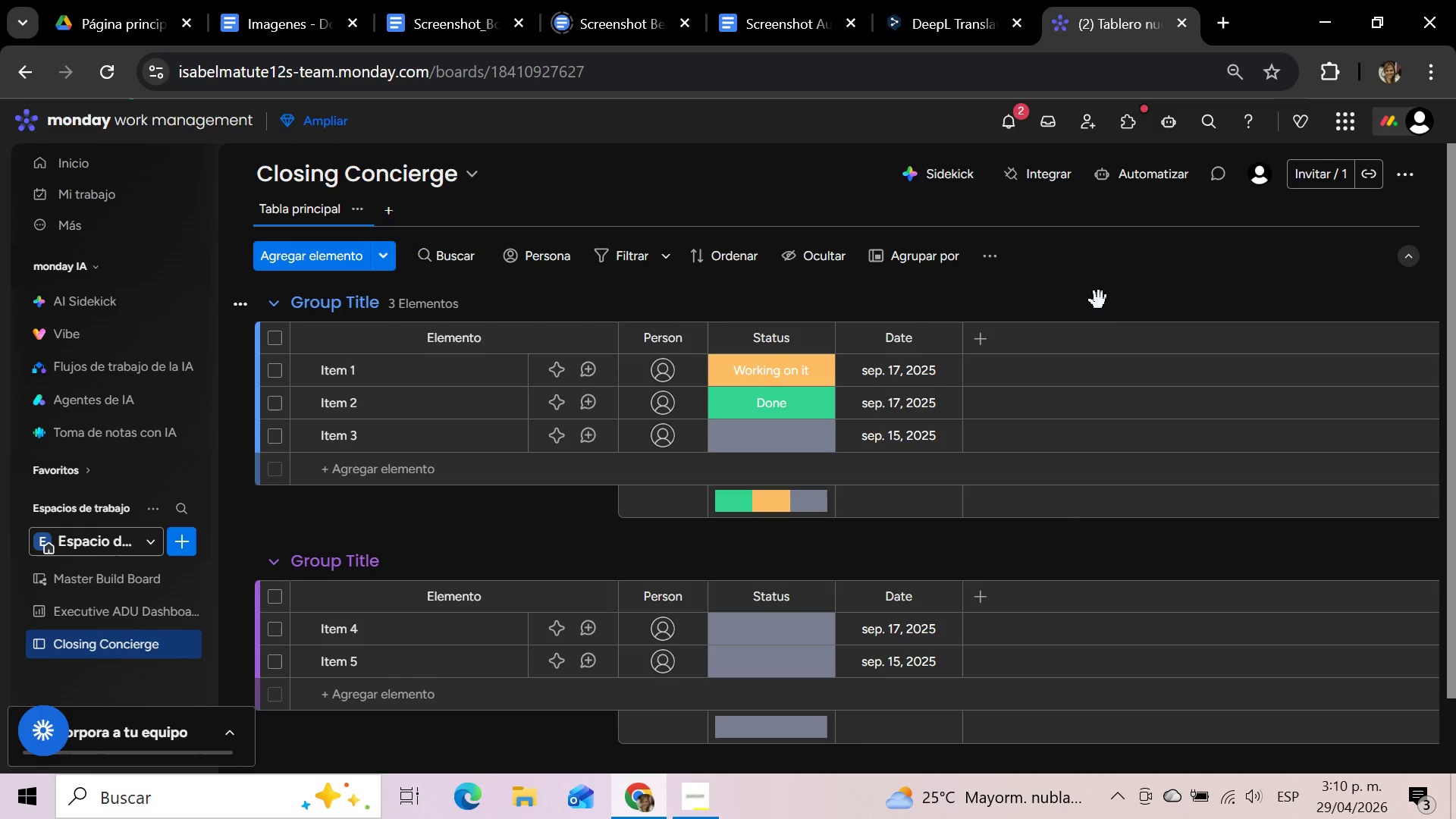 
left_click([1406, 175])
 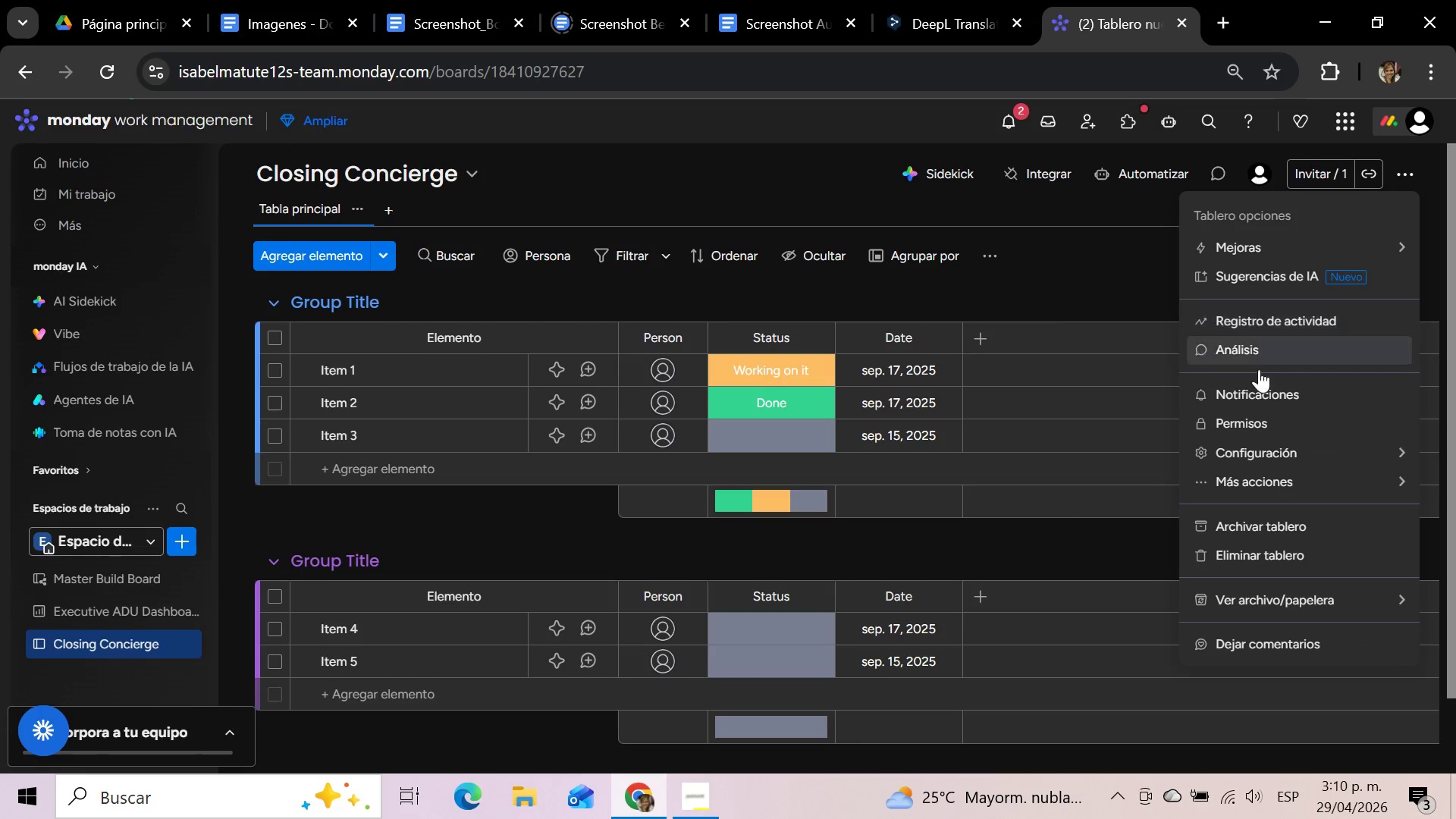 
mouse_move([1226, 475])
 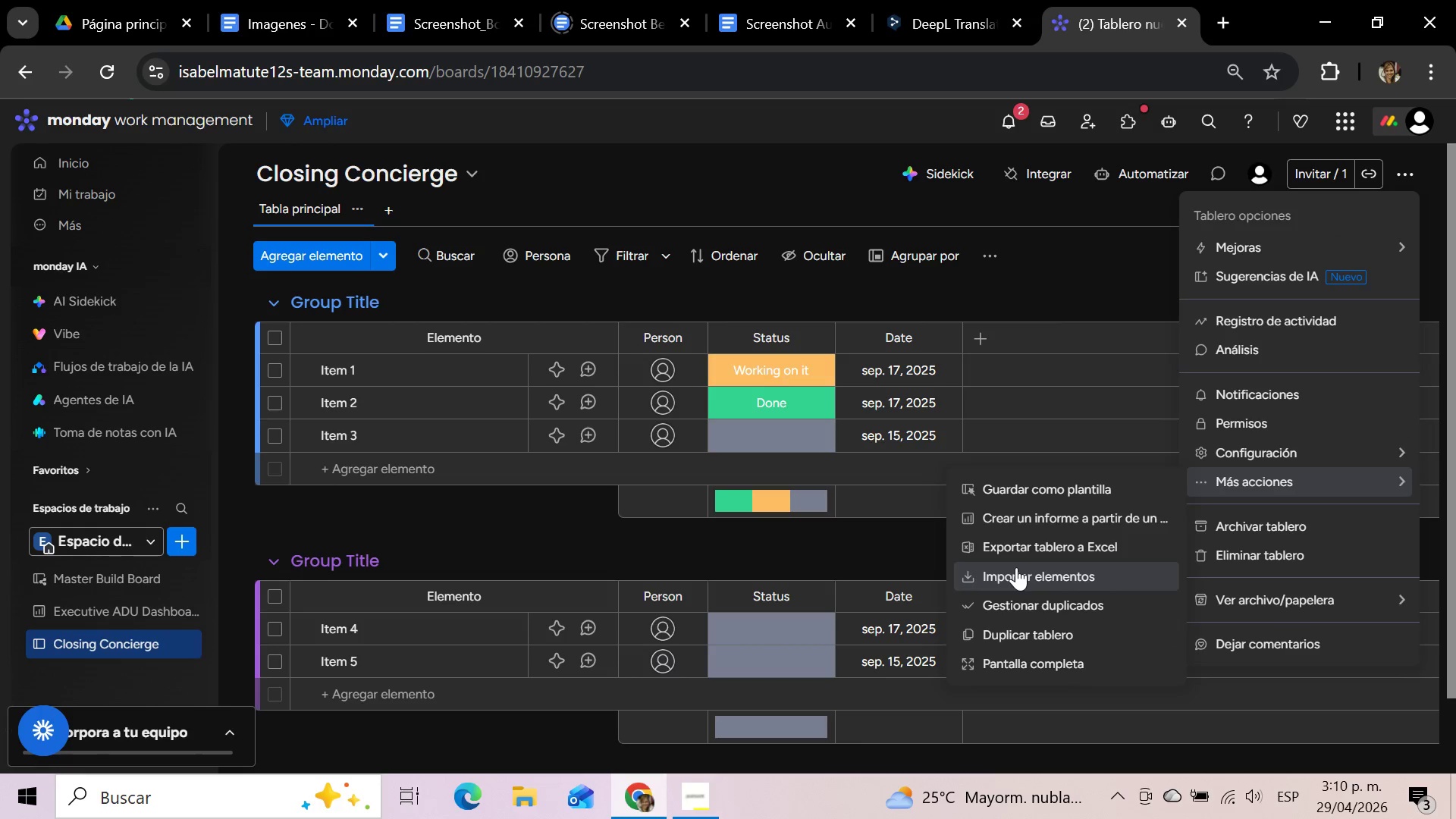 
left_click([1016, 567])
 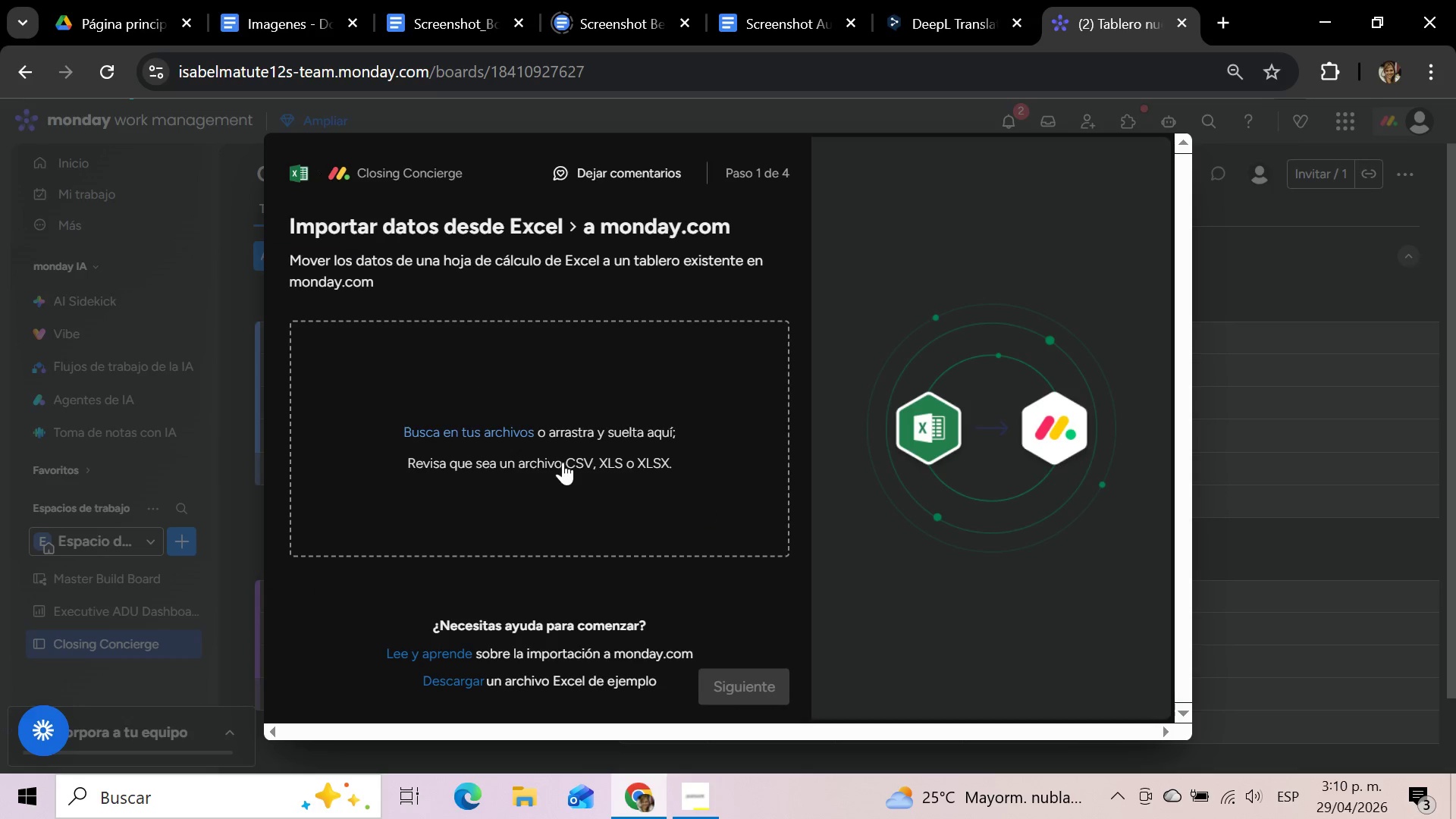 
left_click([522, 425])
 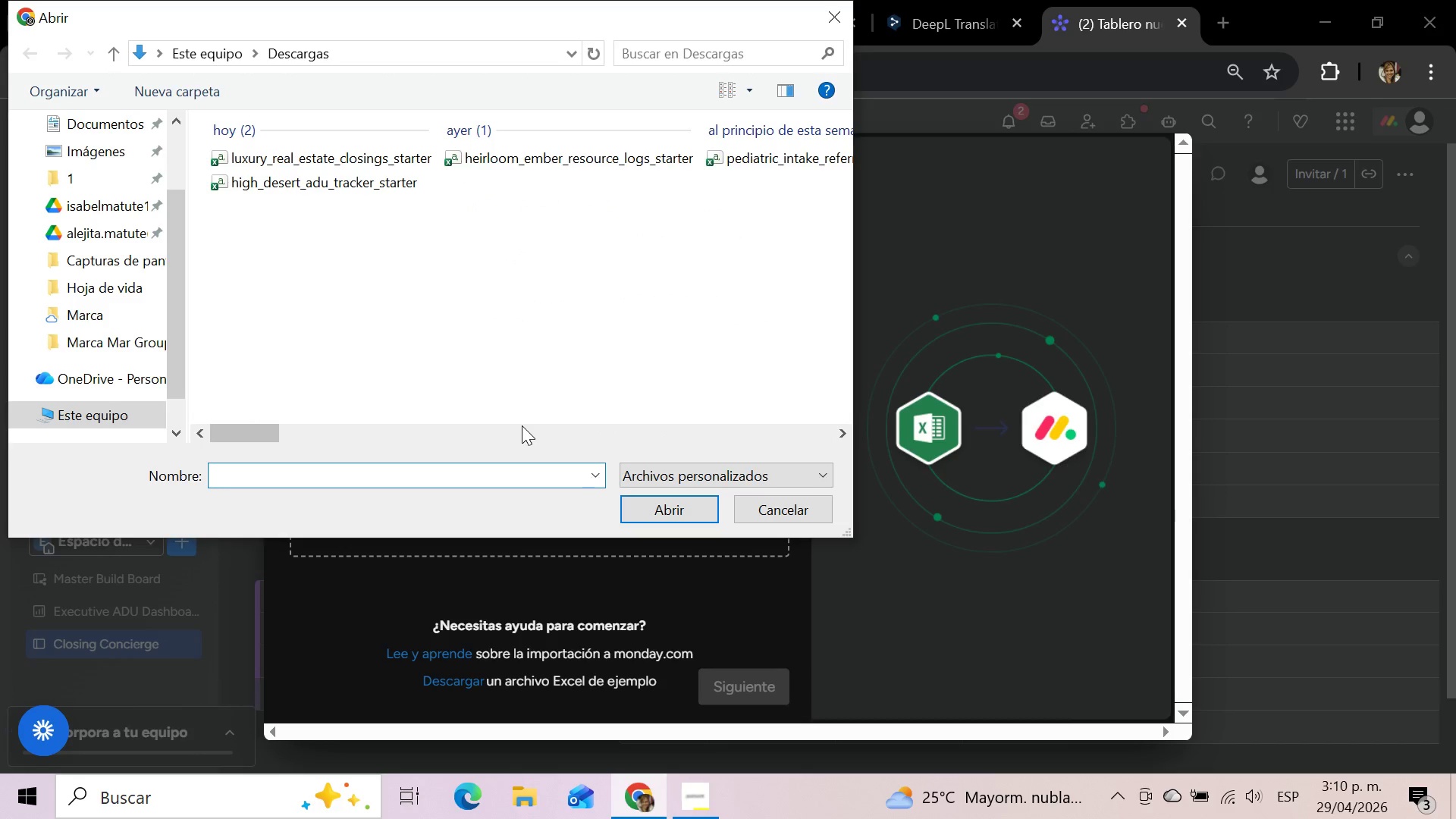 
wait(5.33)
 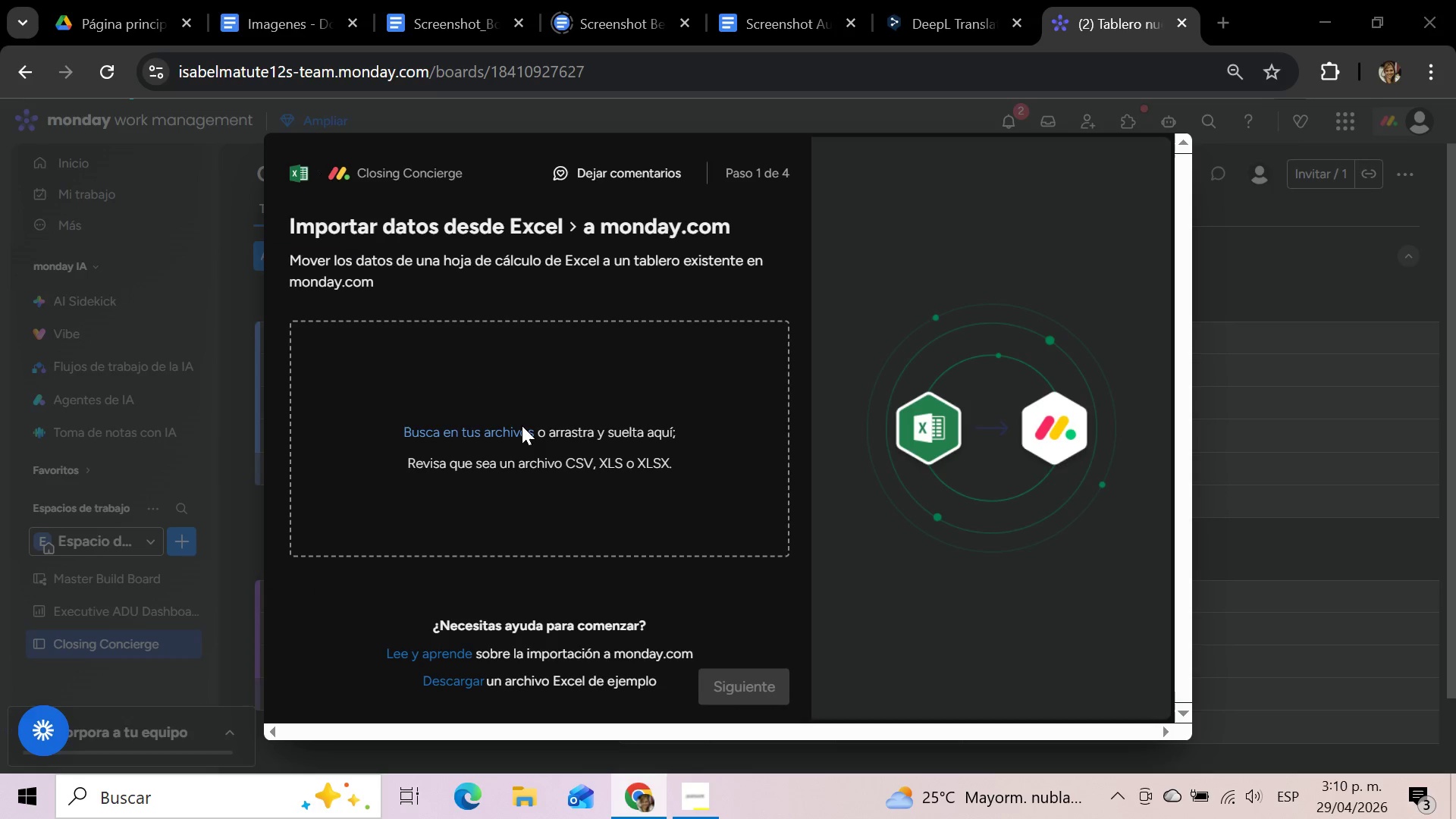 
left_click([350, 155])
 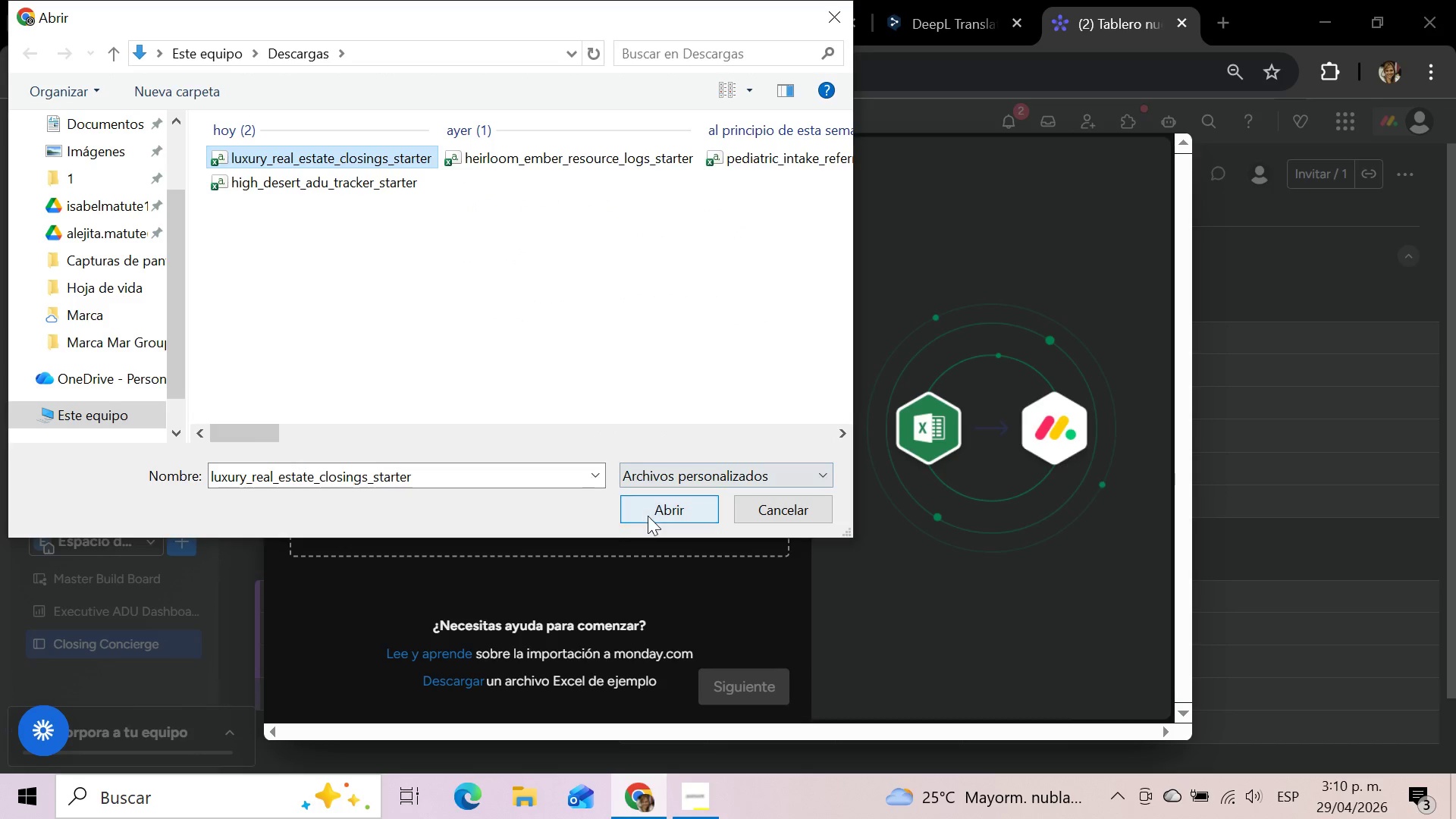 
left_click([648, 516])
 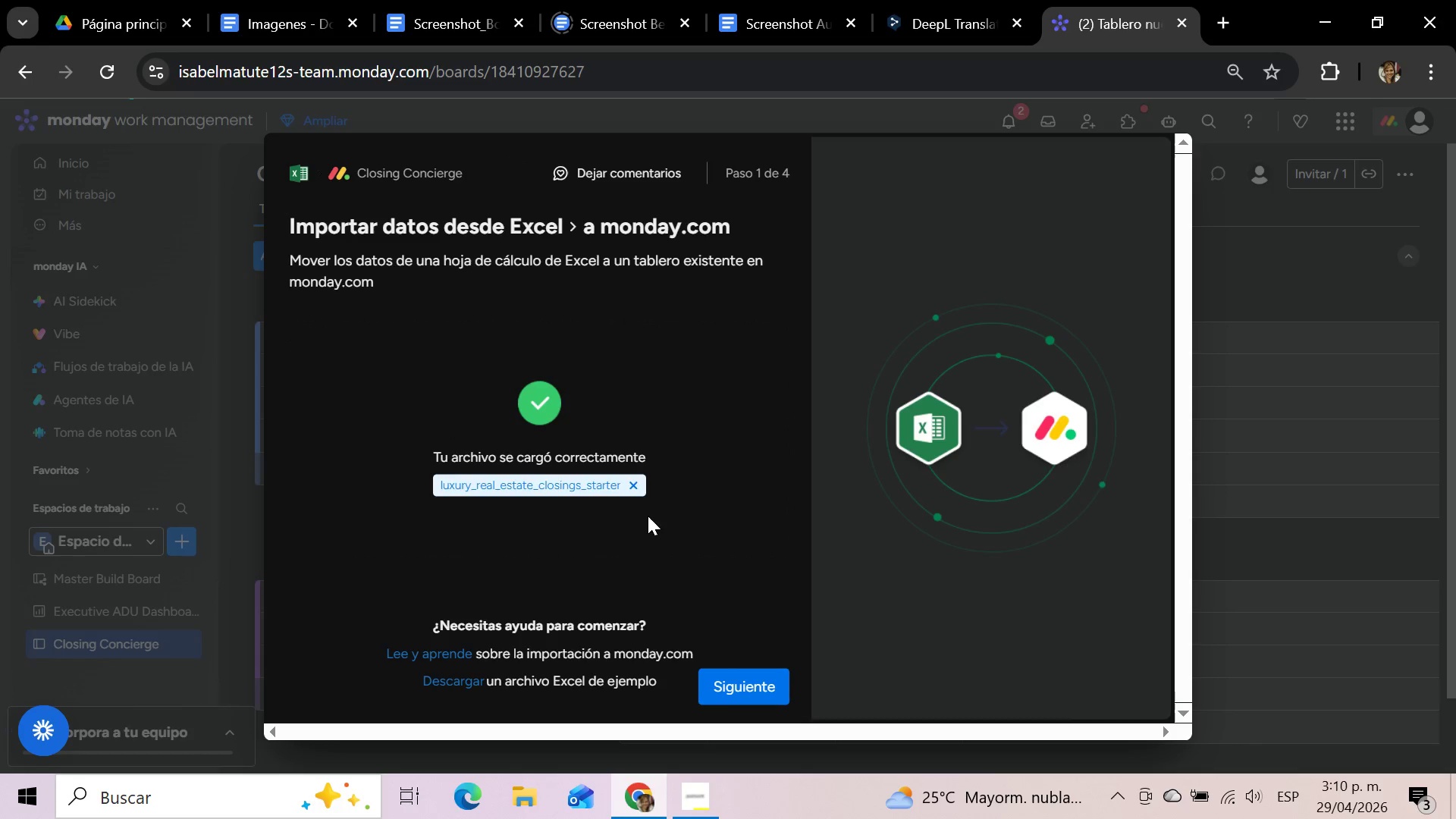 
wait(5.44)
 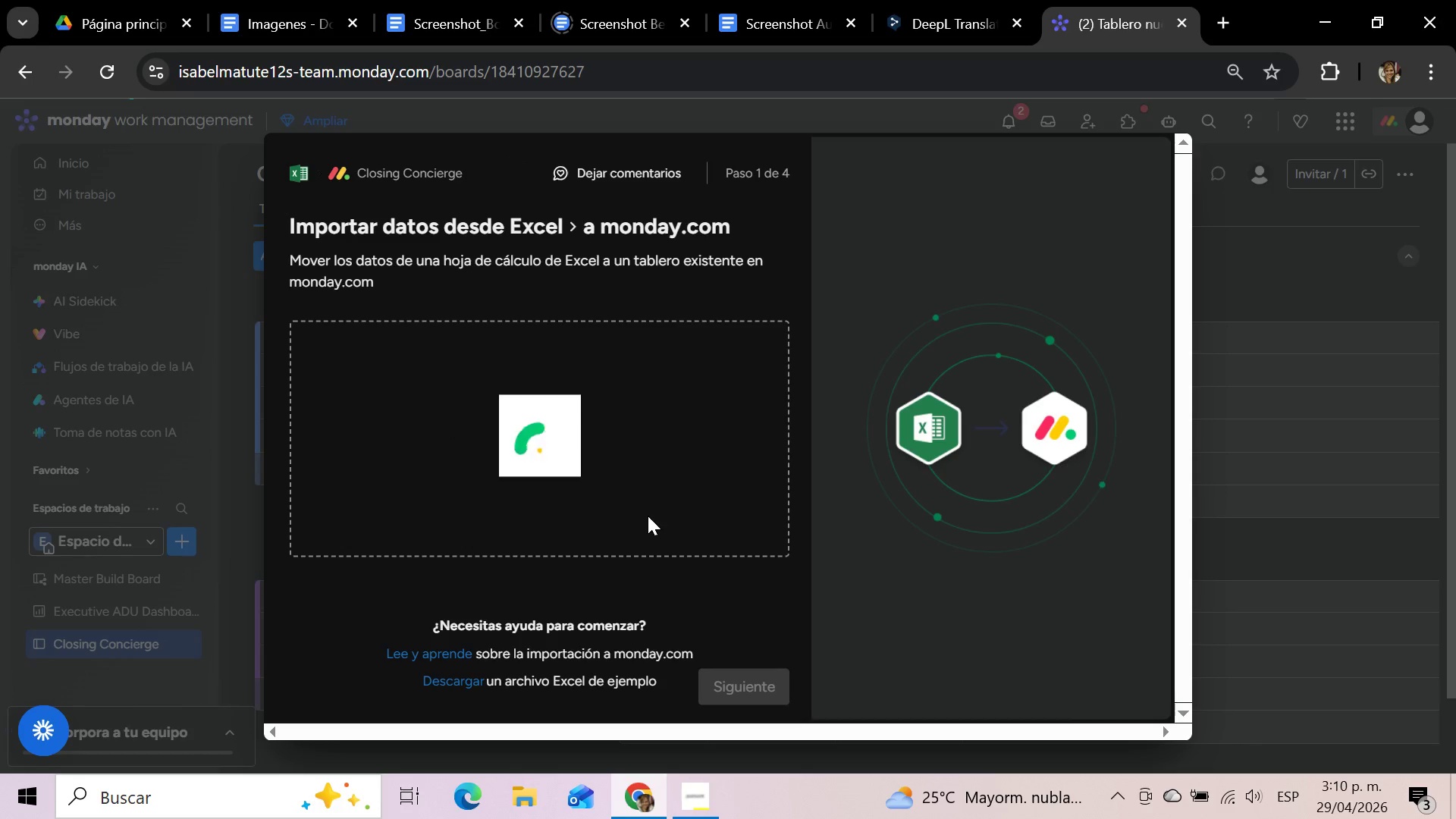 
left_click([740, 695])
 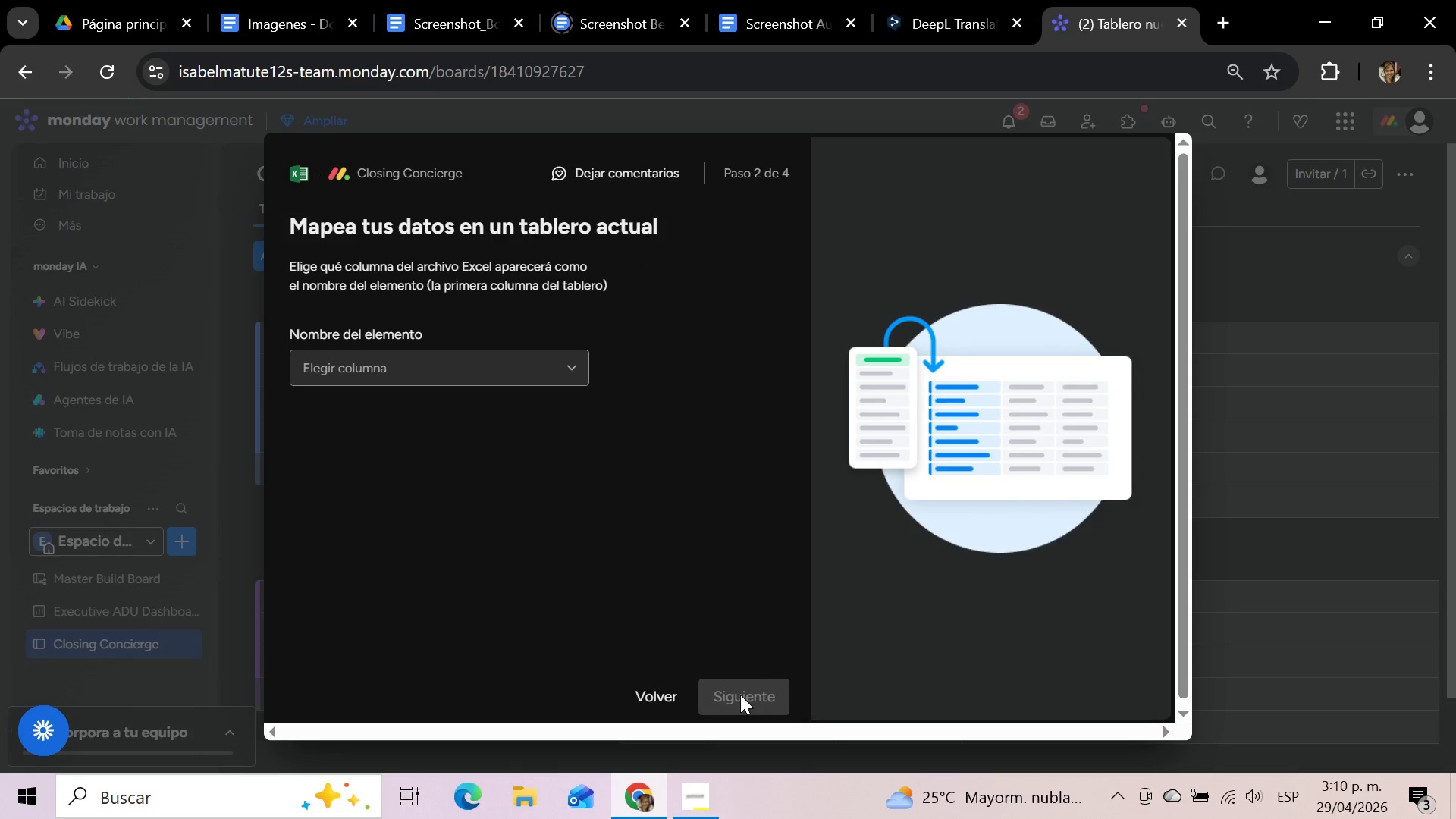 
left_click([562, 364])
 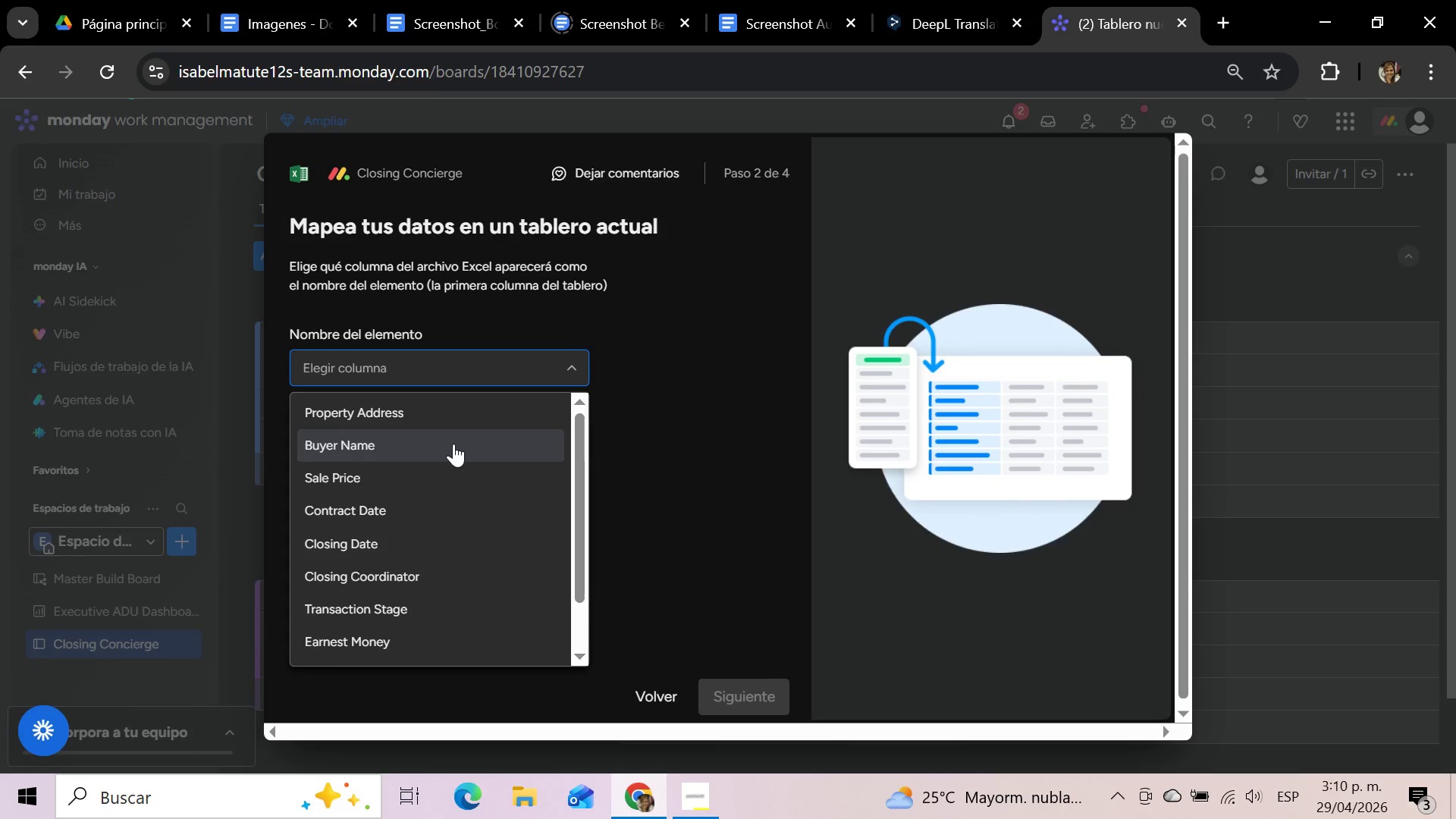 
left_click([453, 444])
 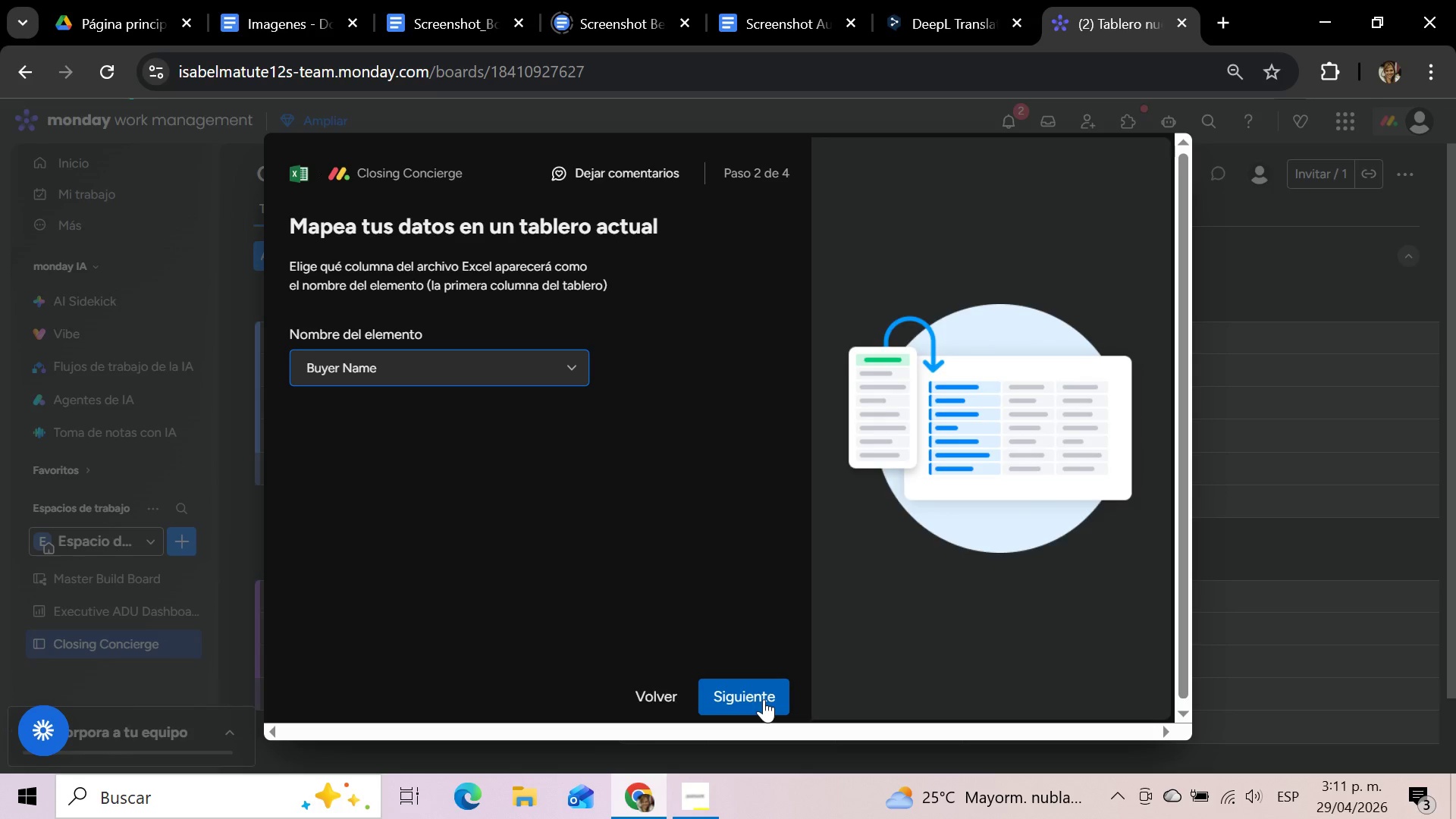 
left_click([764, 699])
 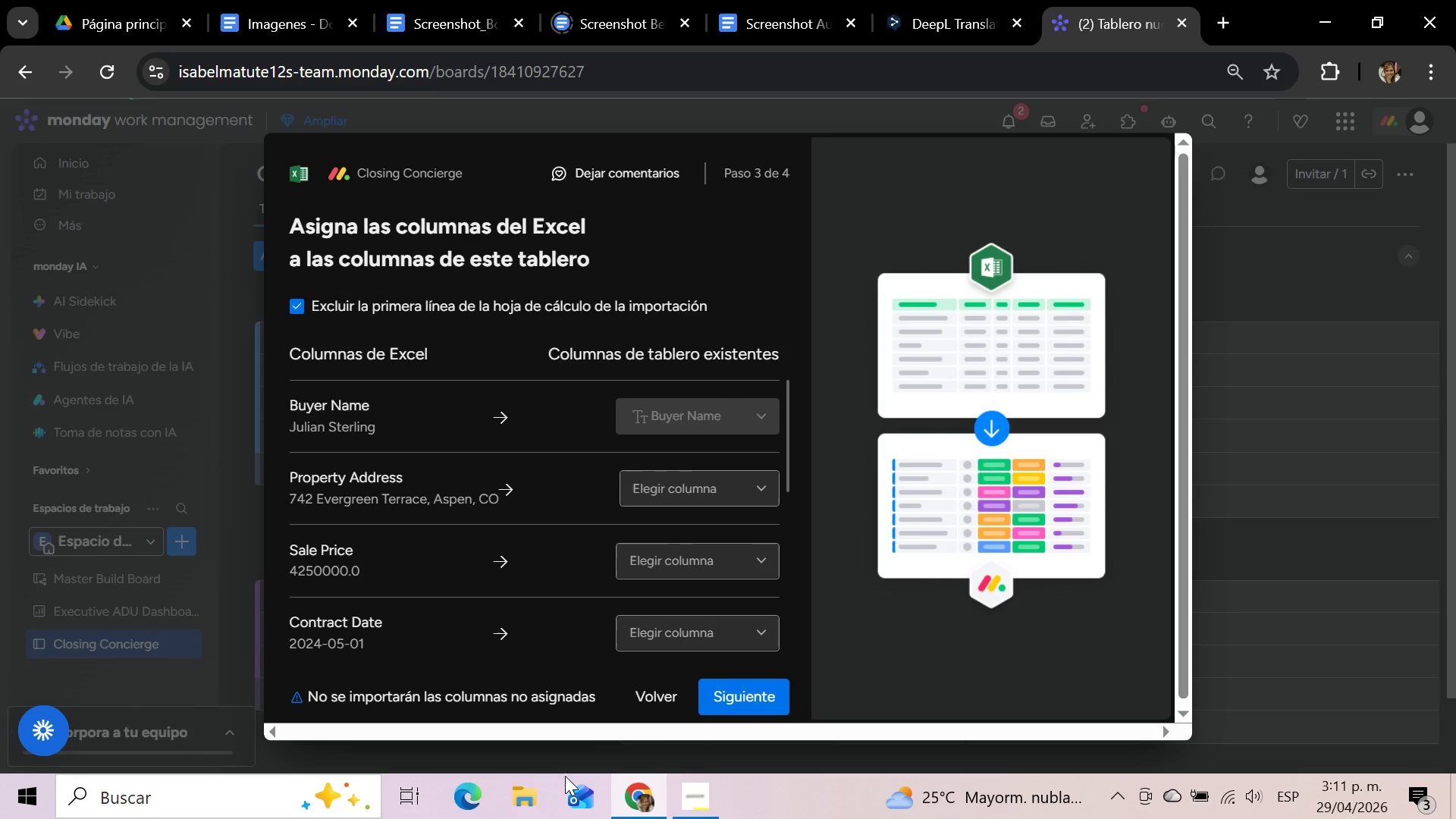 
left_click([511, 810])
 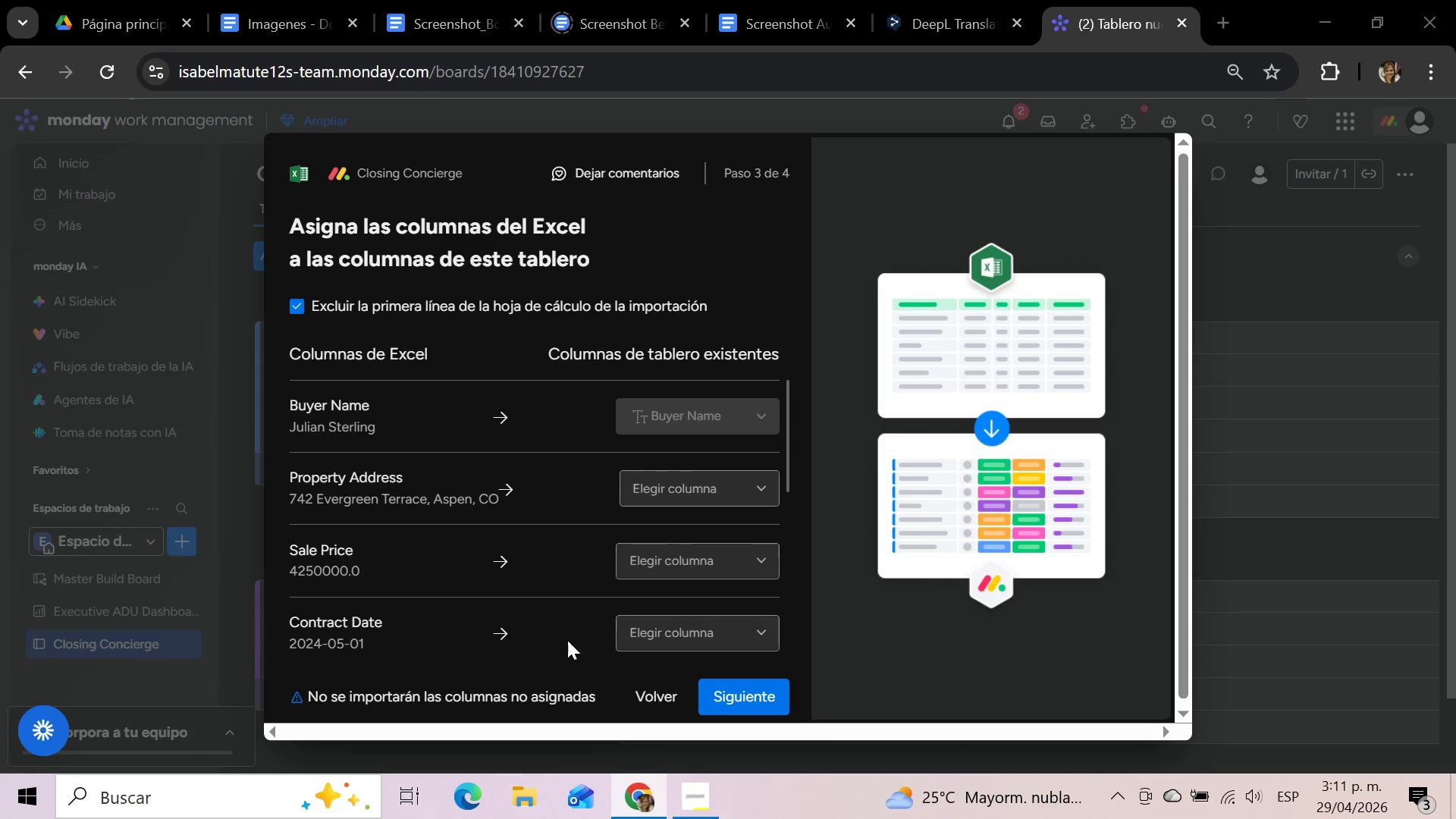 
mouse_move([524, 789])
 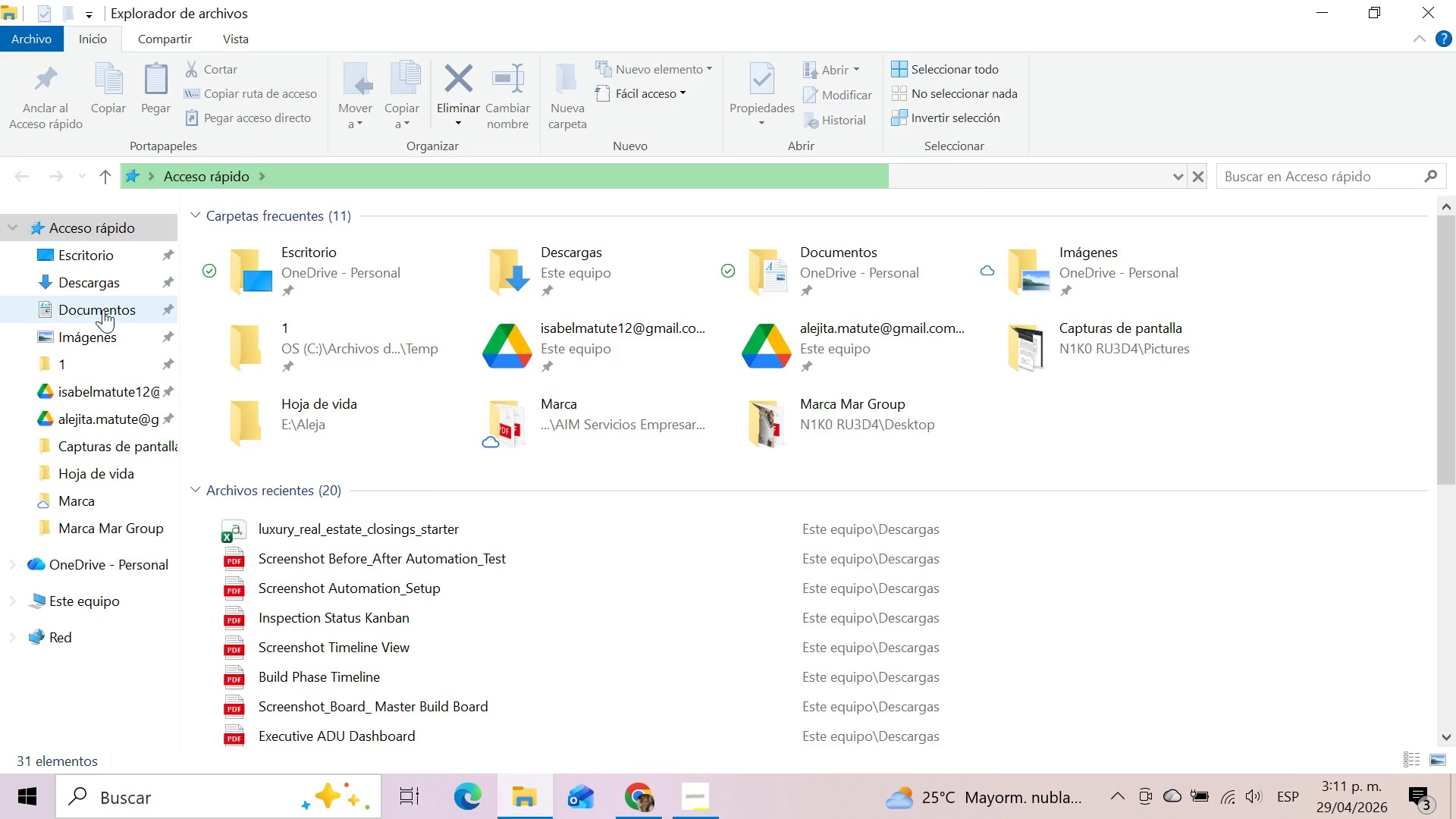 
left_click([85, 278])
 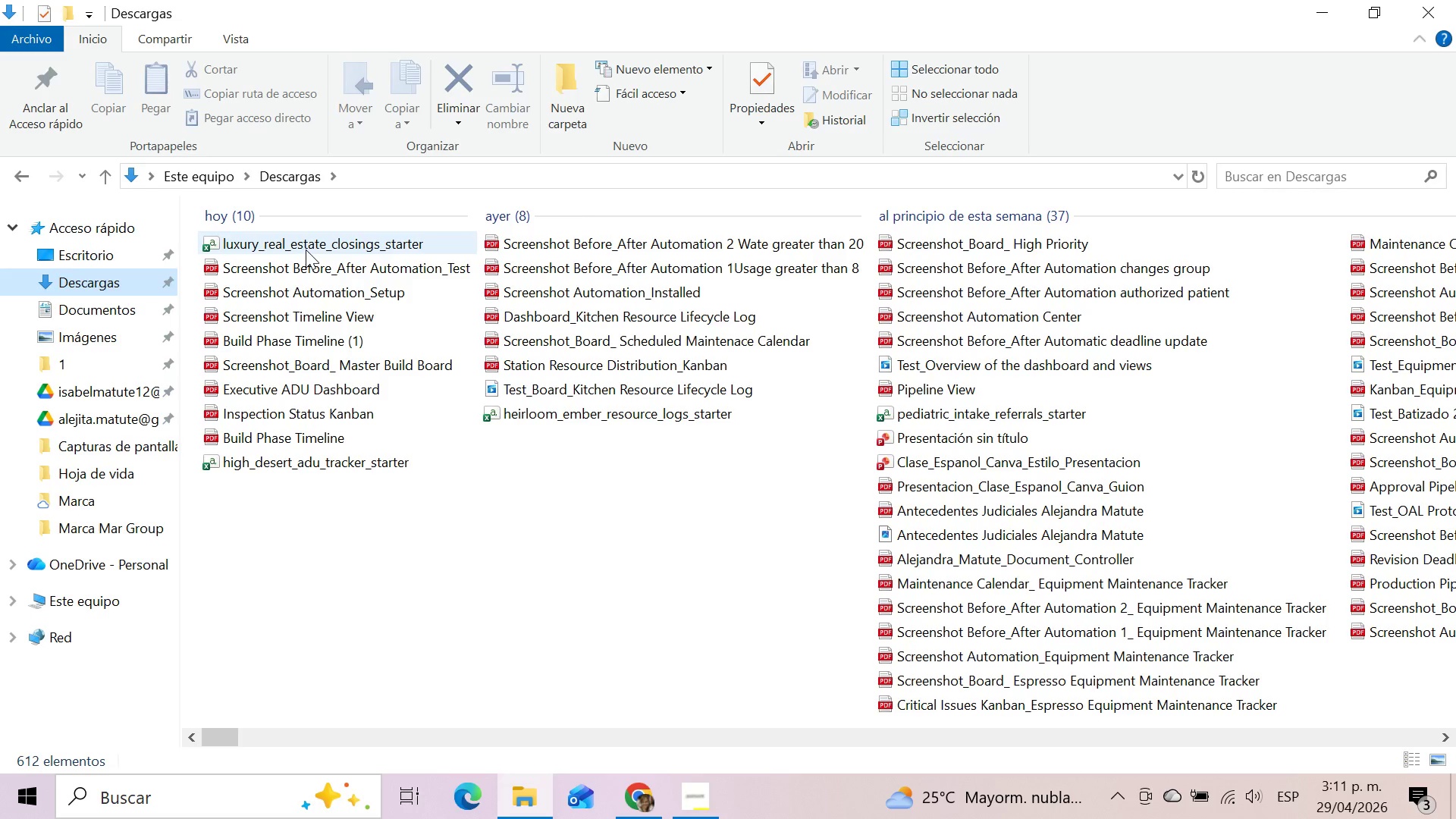 
double_click([306, 249])
 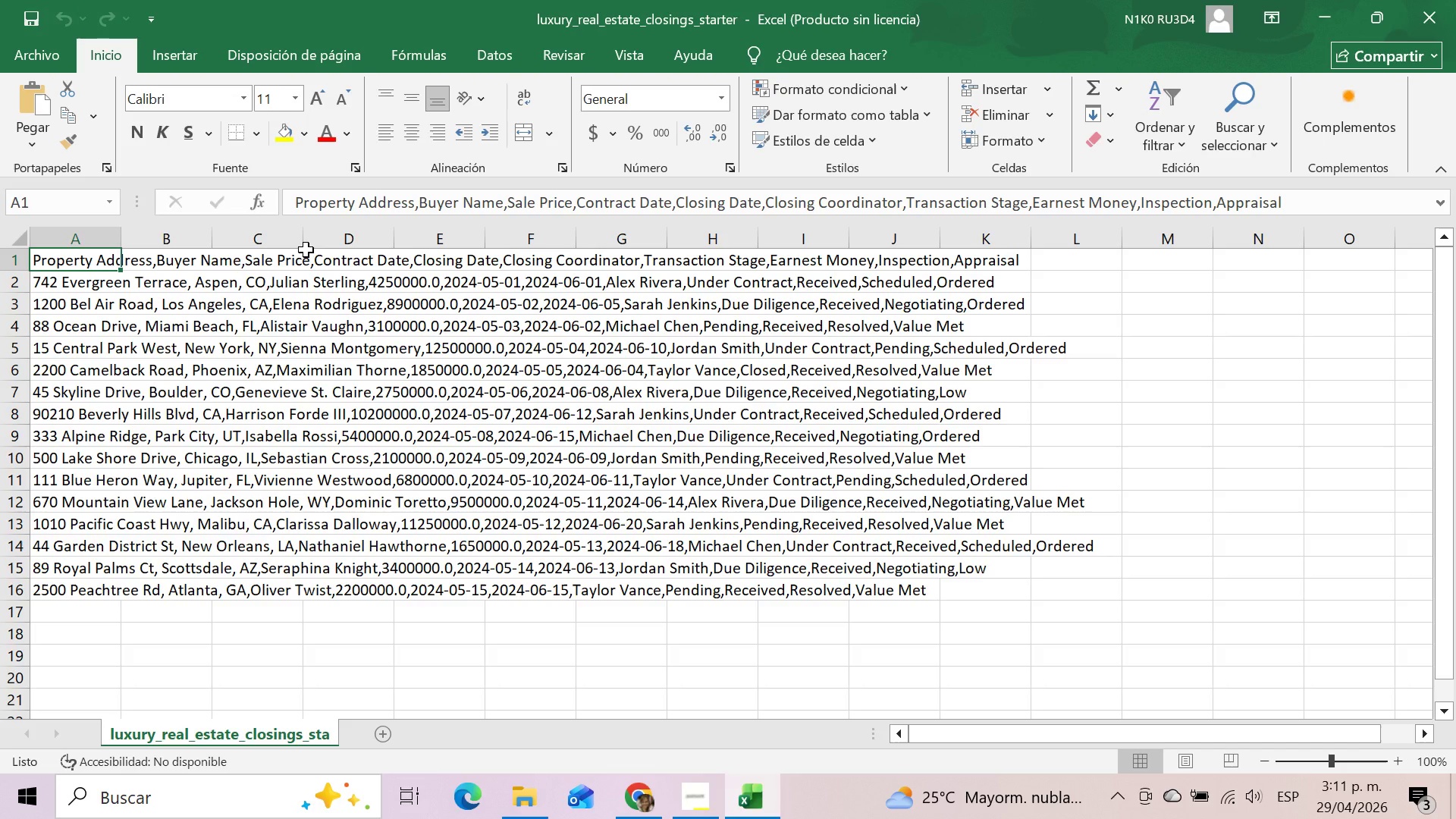 
wait(10.25)
 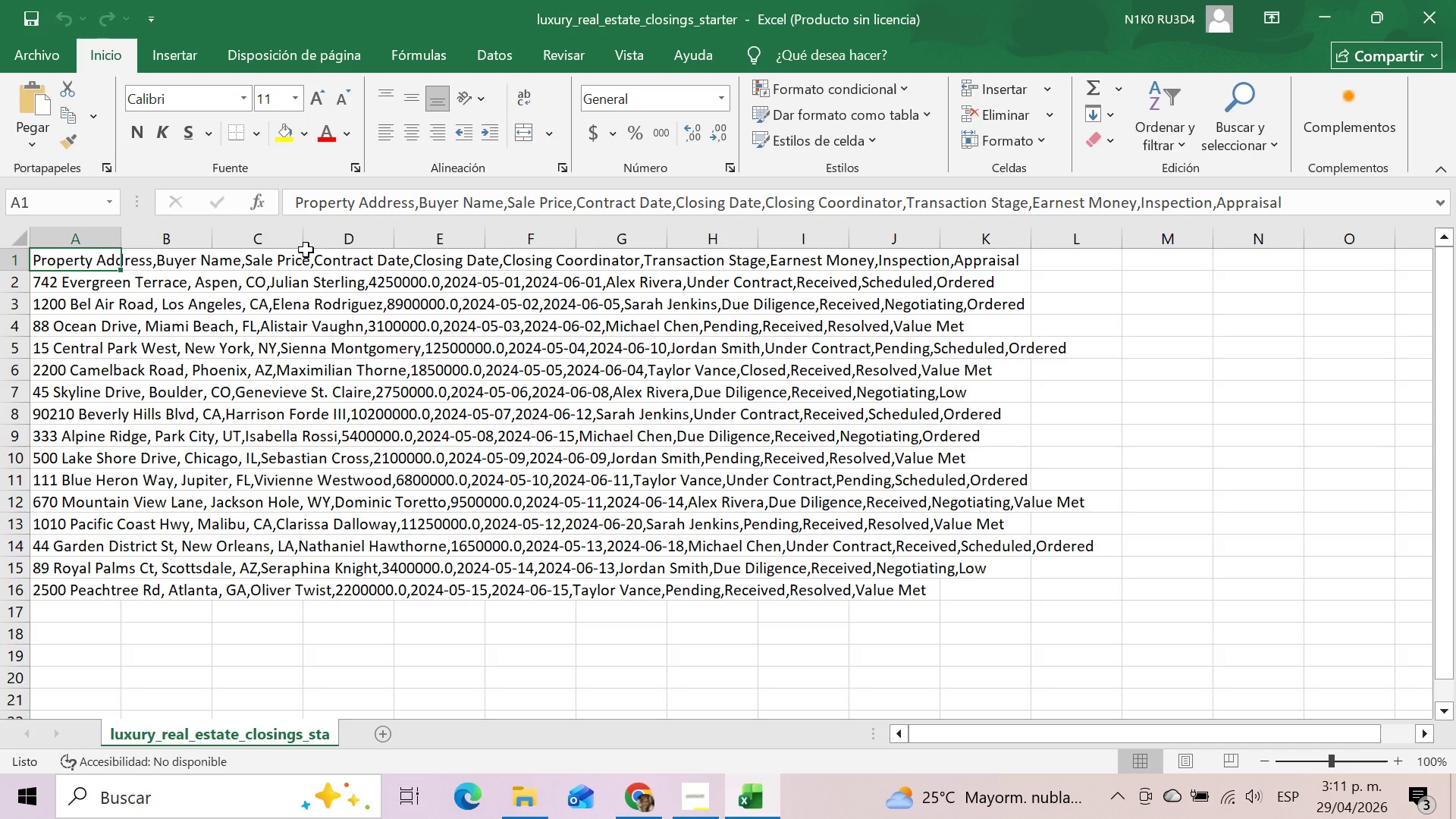 
left_click([978, 249])
 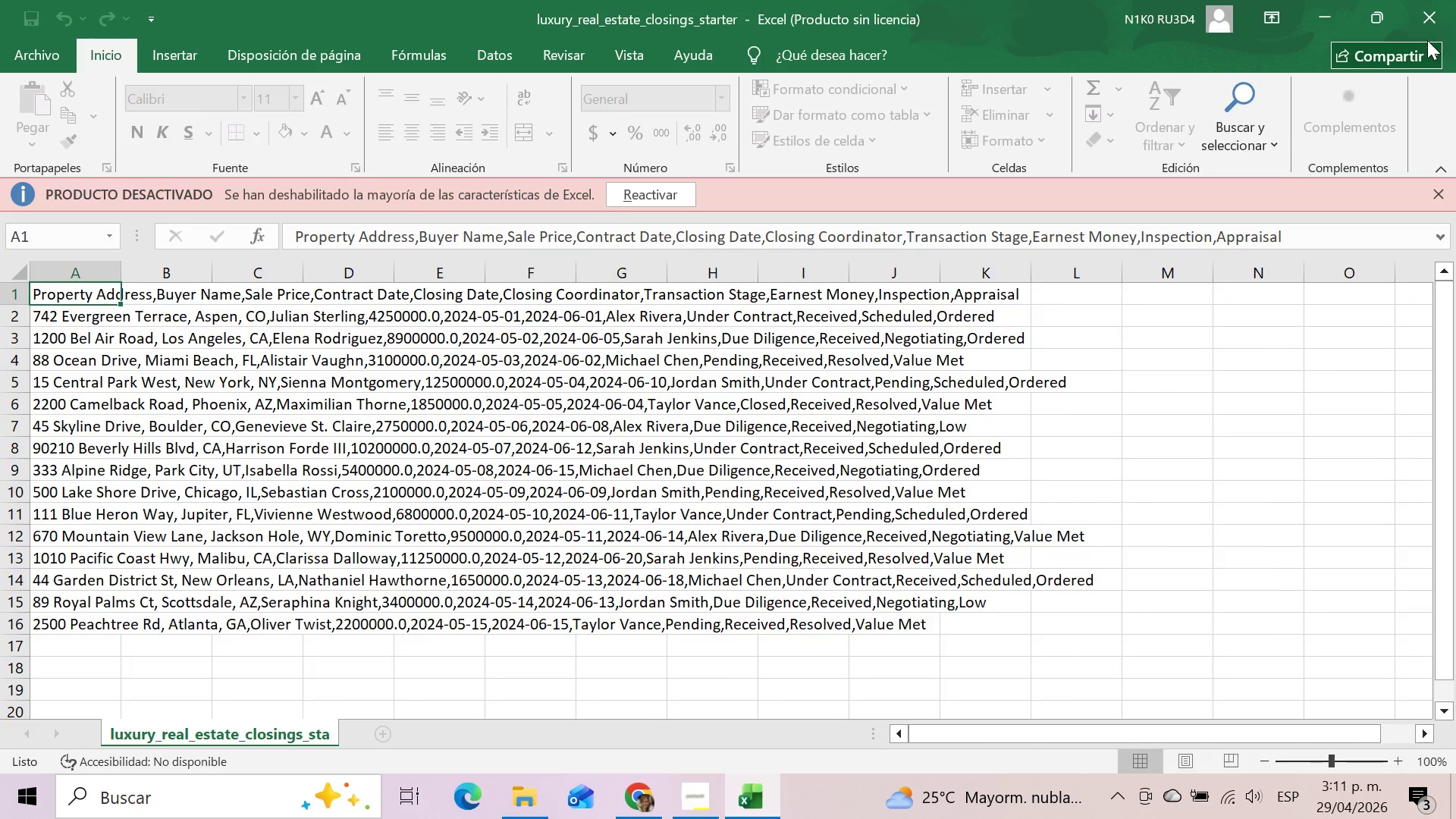 
left_click([1430, 16])
 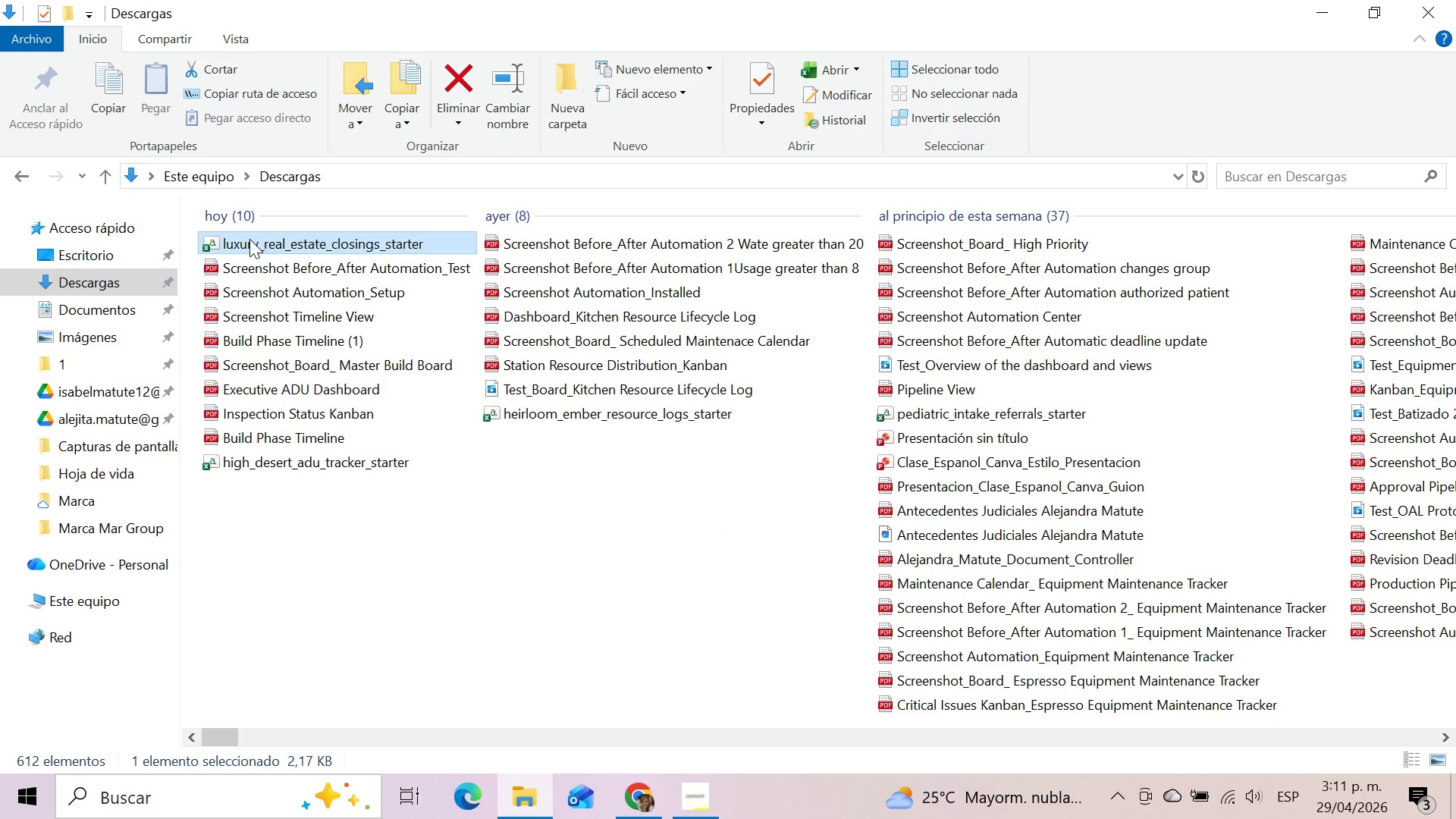 
right_click([248, 240])
 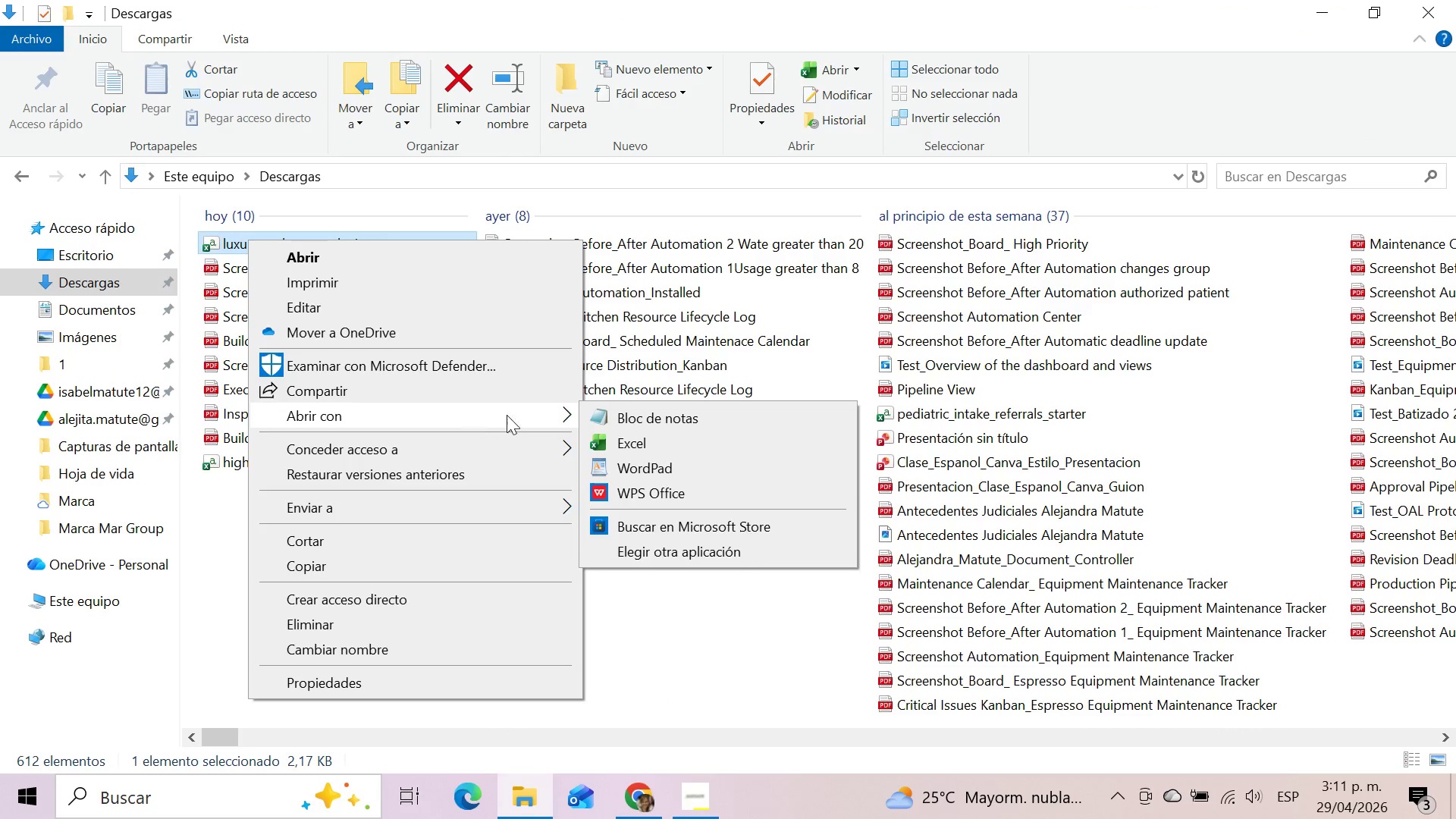 
left_click([687, 491])
 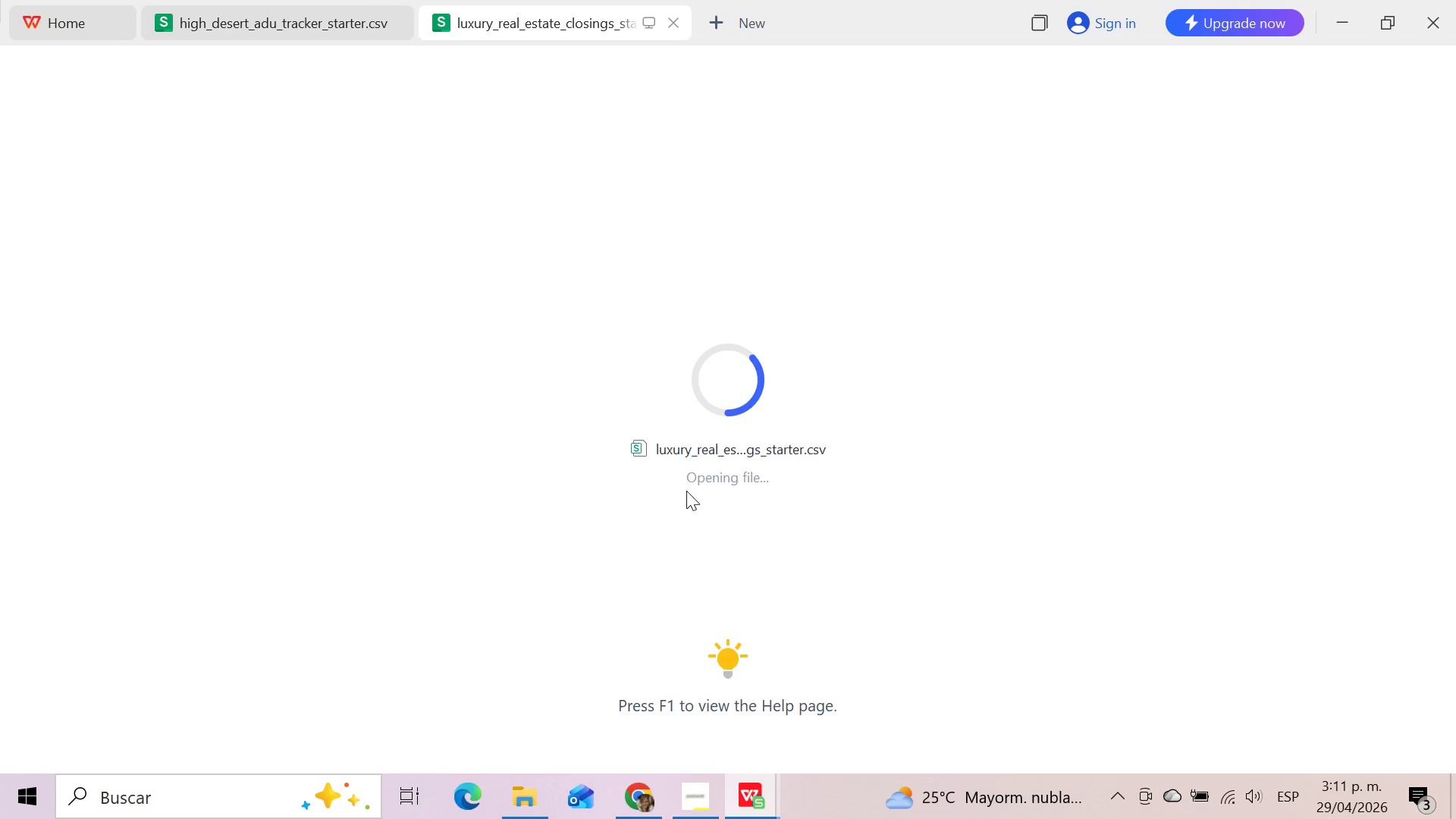 
wait(11.98)
 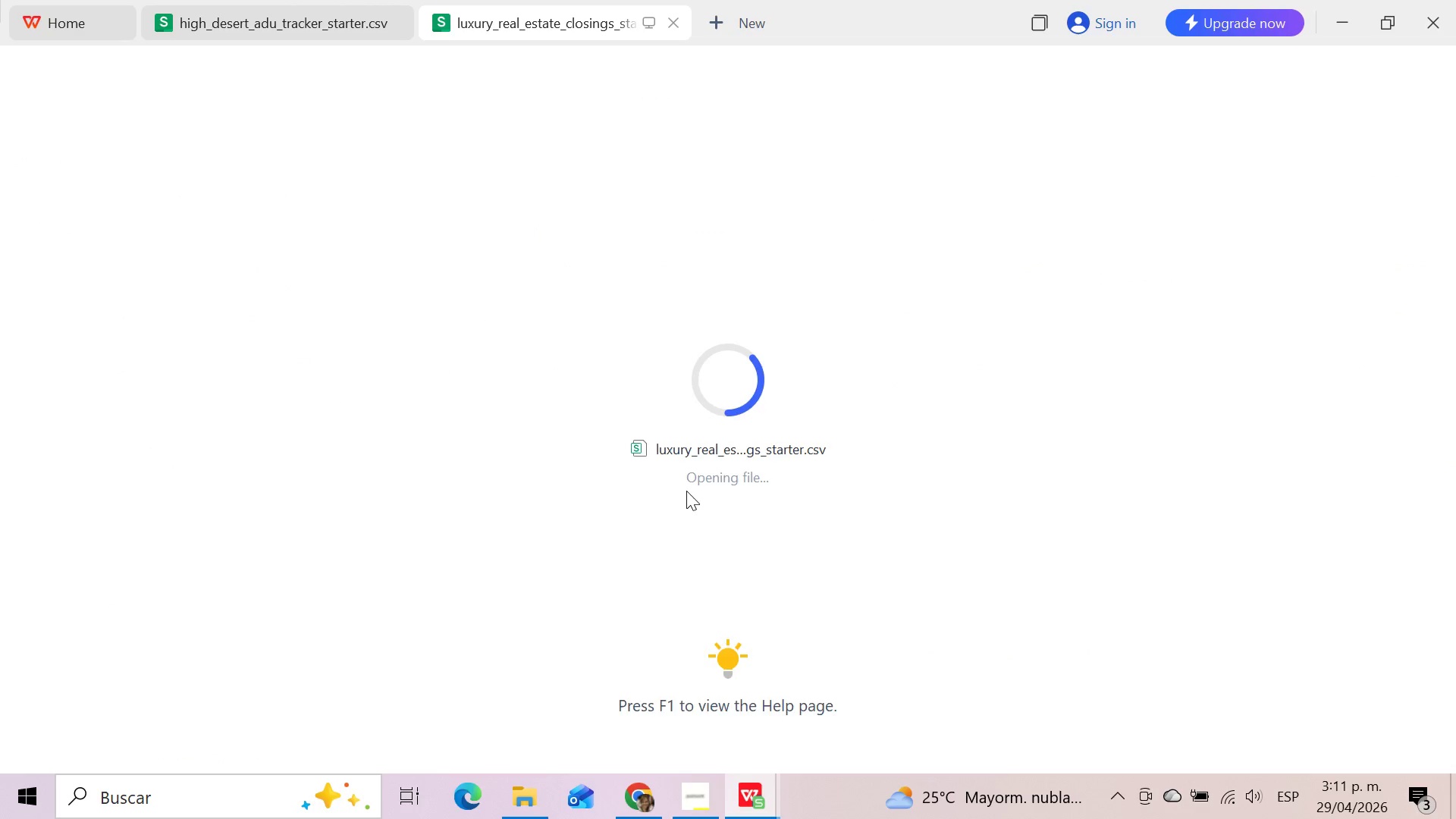 
left_click([654, 803])
 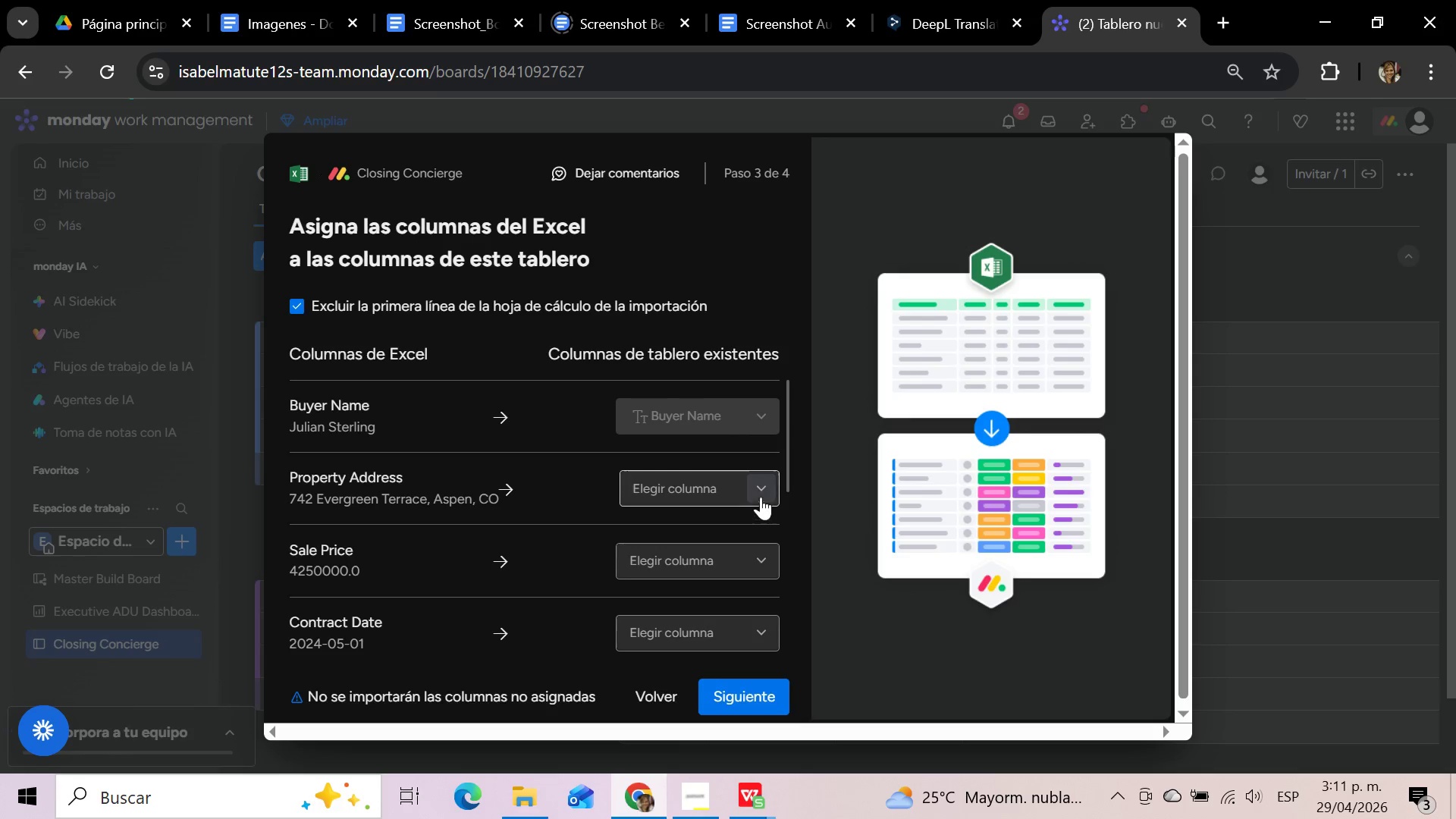 
left_click([768, 492])
 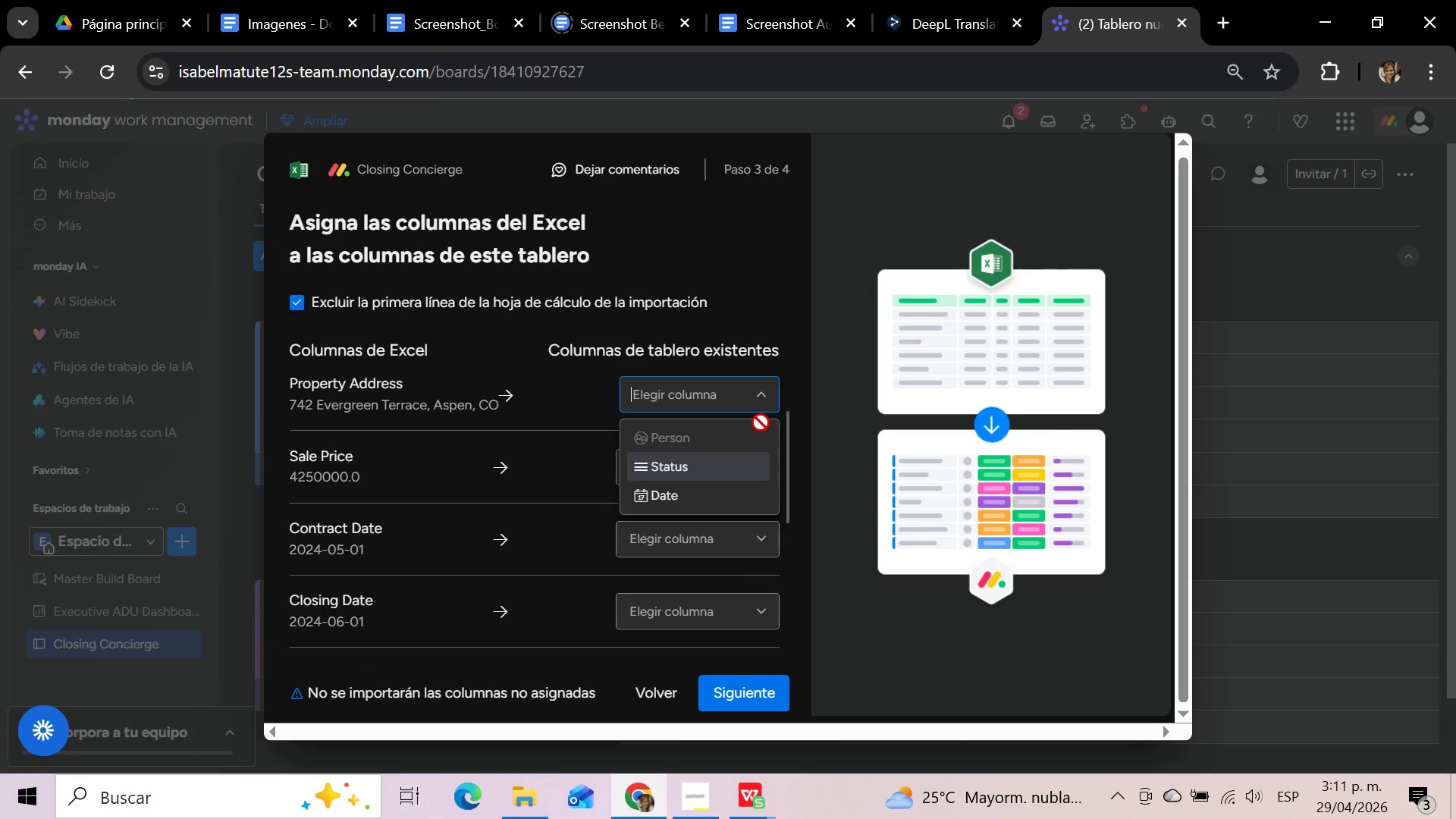 
scroll: coordinate [742, 473], scroll_direction: down, amount: 2.0
 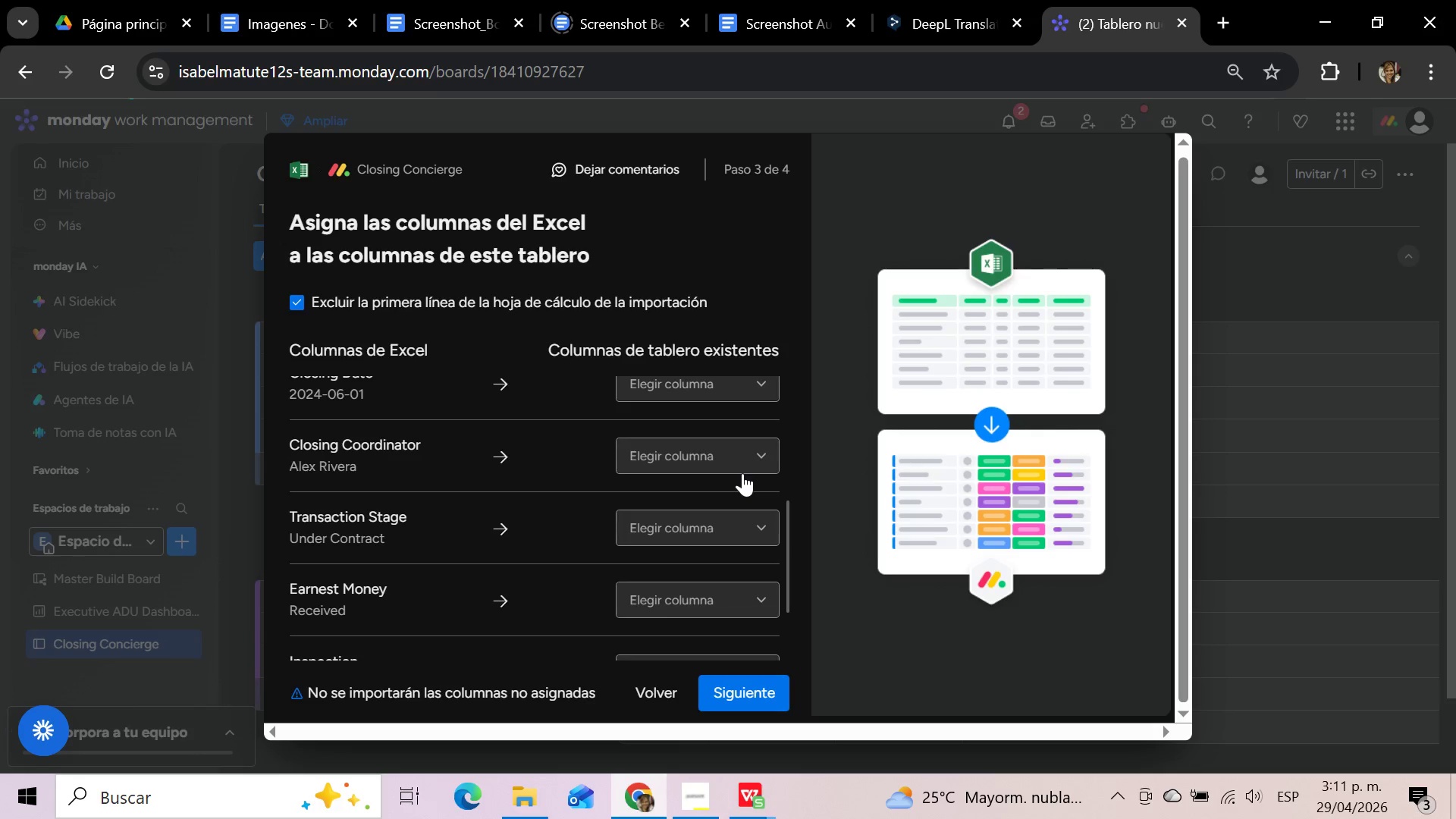 
scroll: coordinate [742, 473], scroll_direction: up, amount: 4.0
 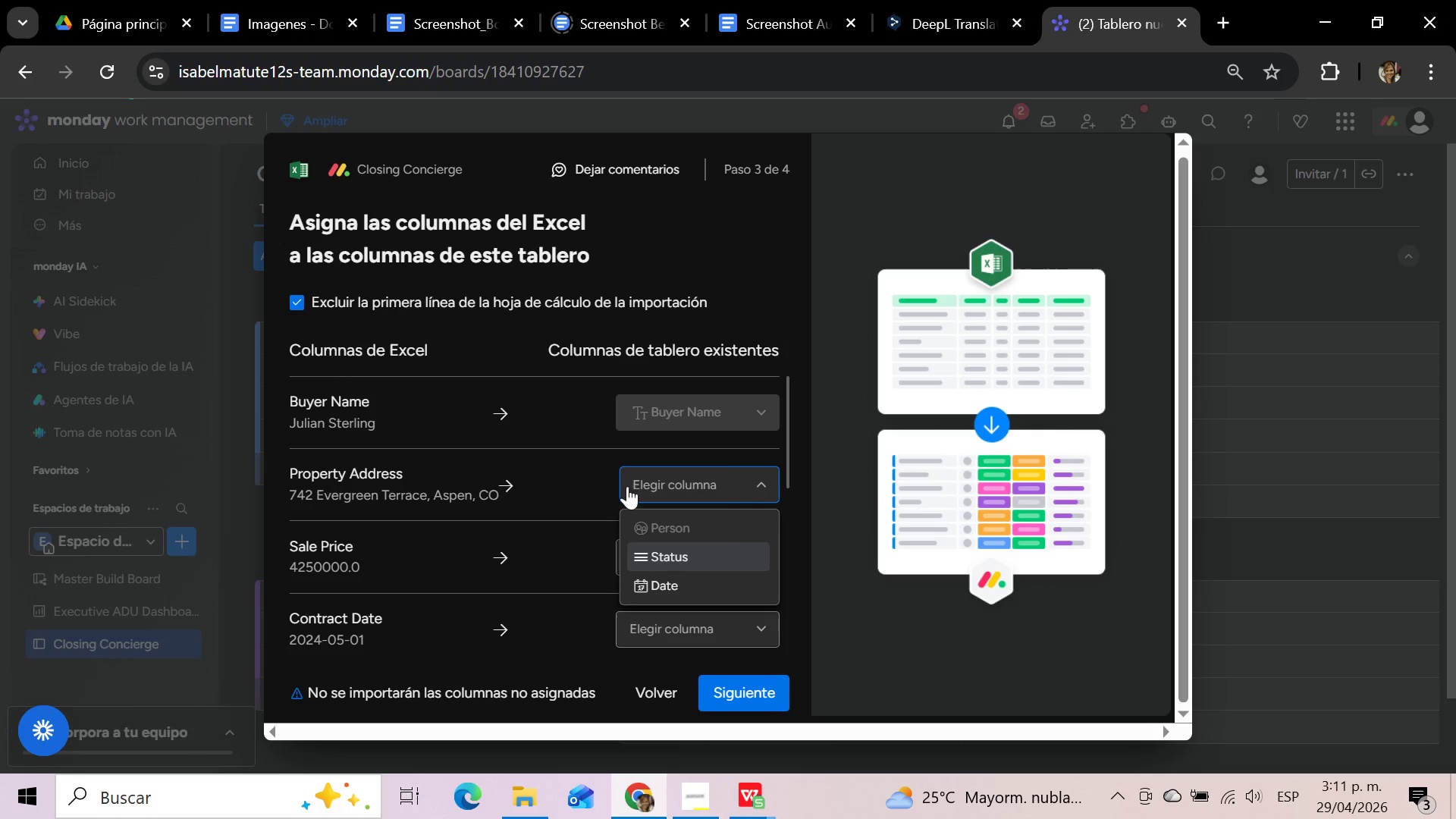 
left_click([585, 474])
 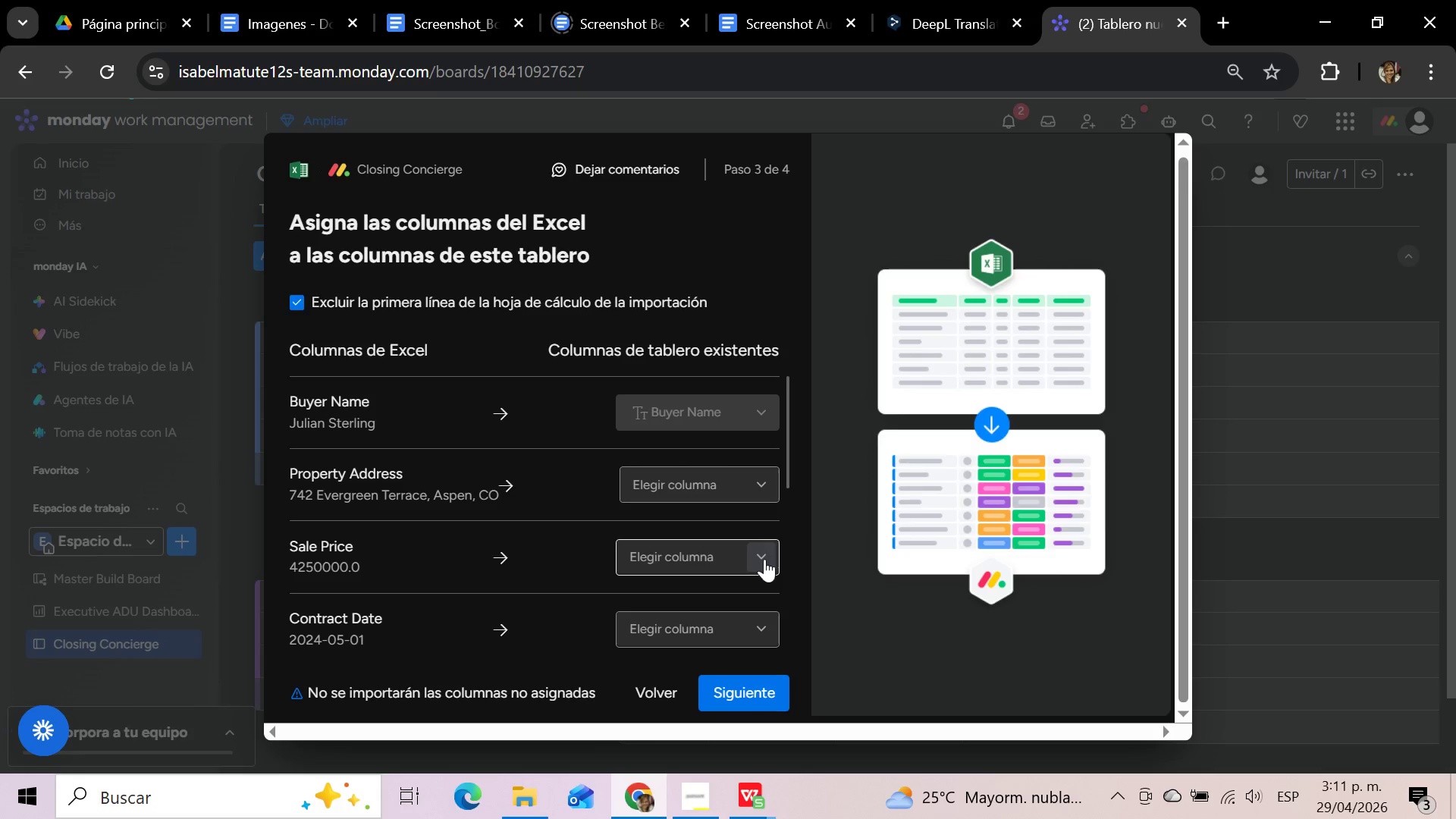 
left_click([764, 559])
 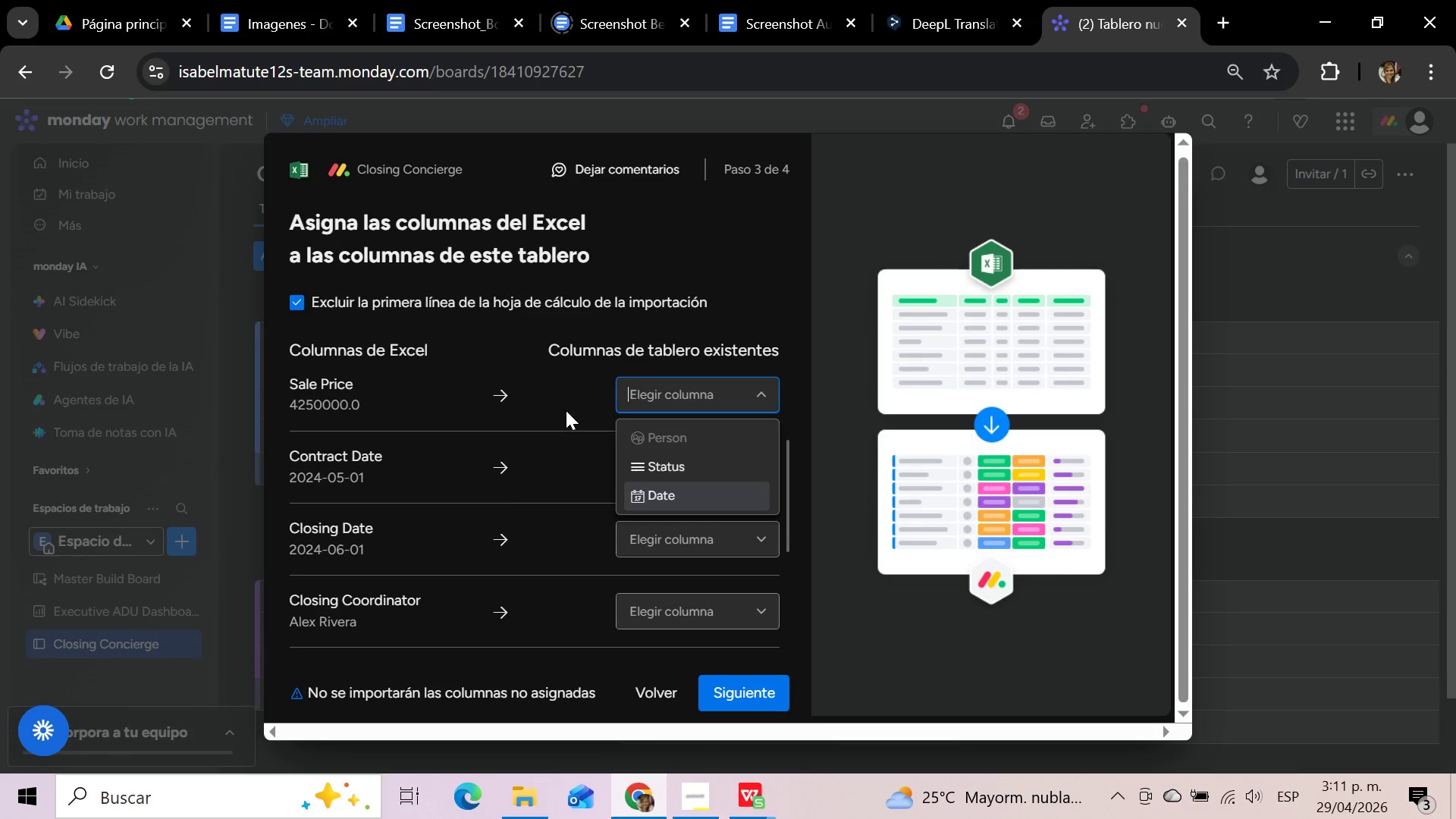 
left_click([571, 404])
 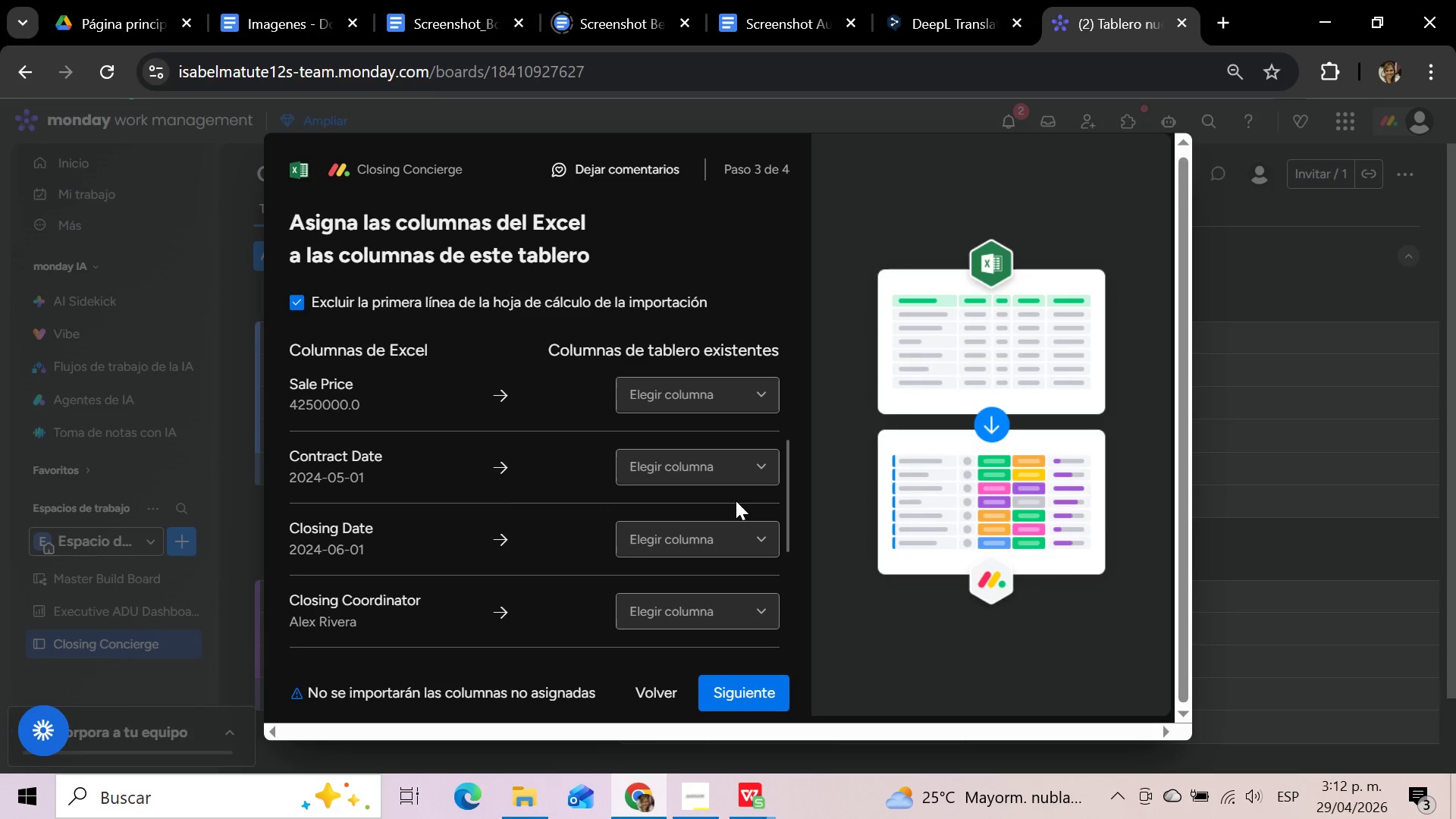 
left_click([755, 469])
 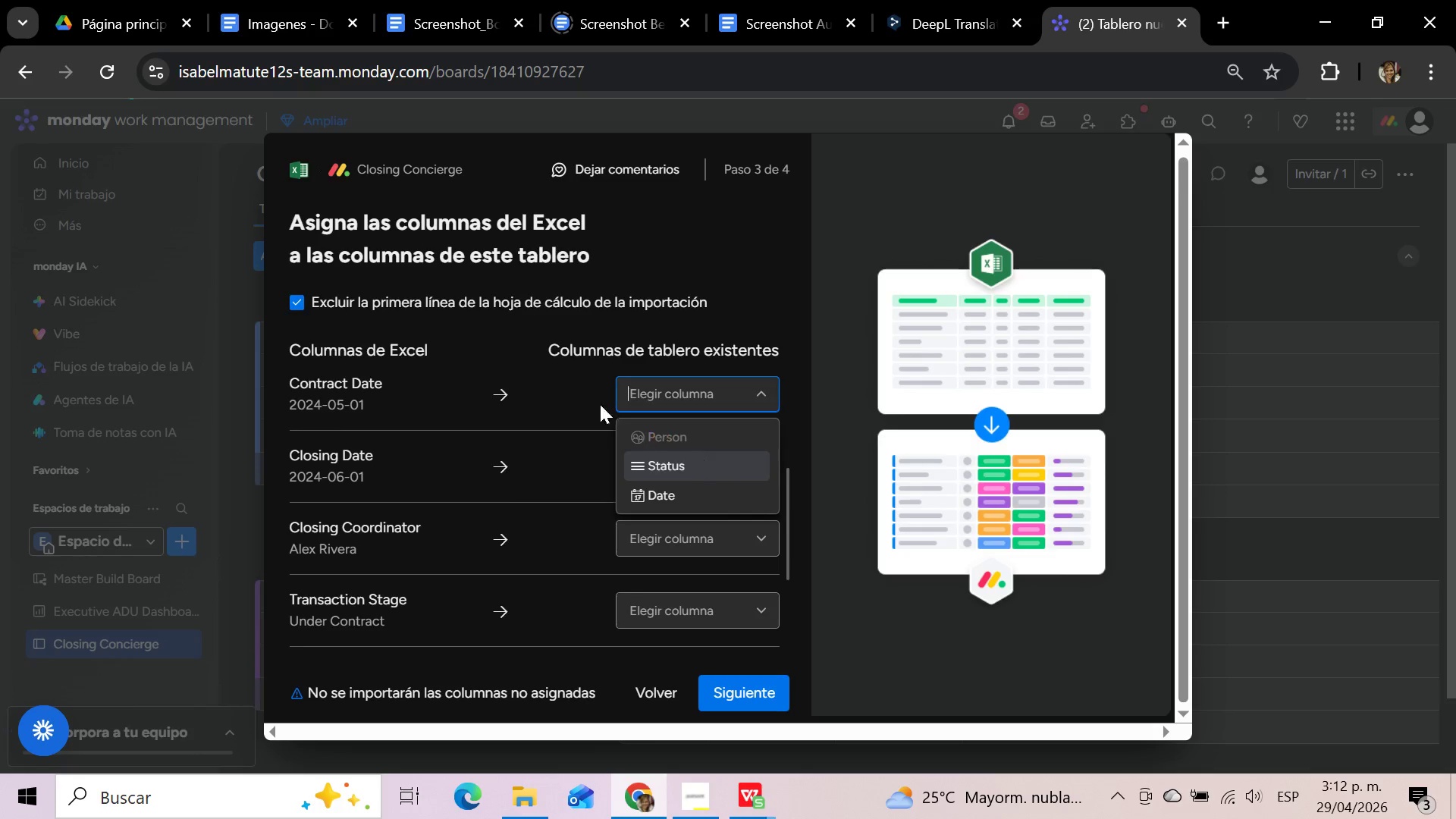 
left_click([569, 384])
 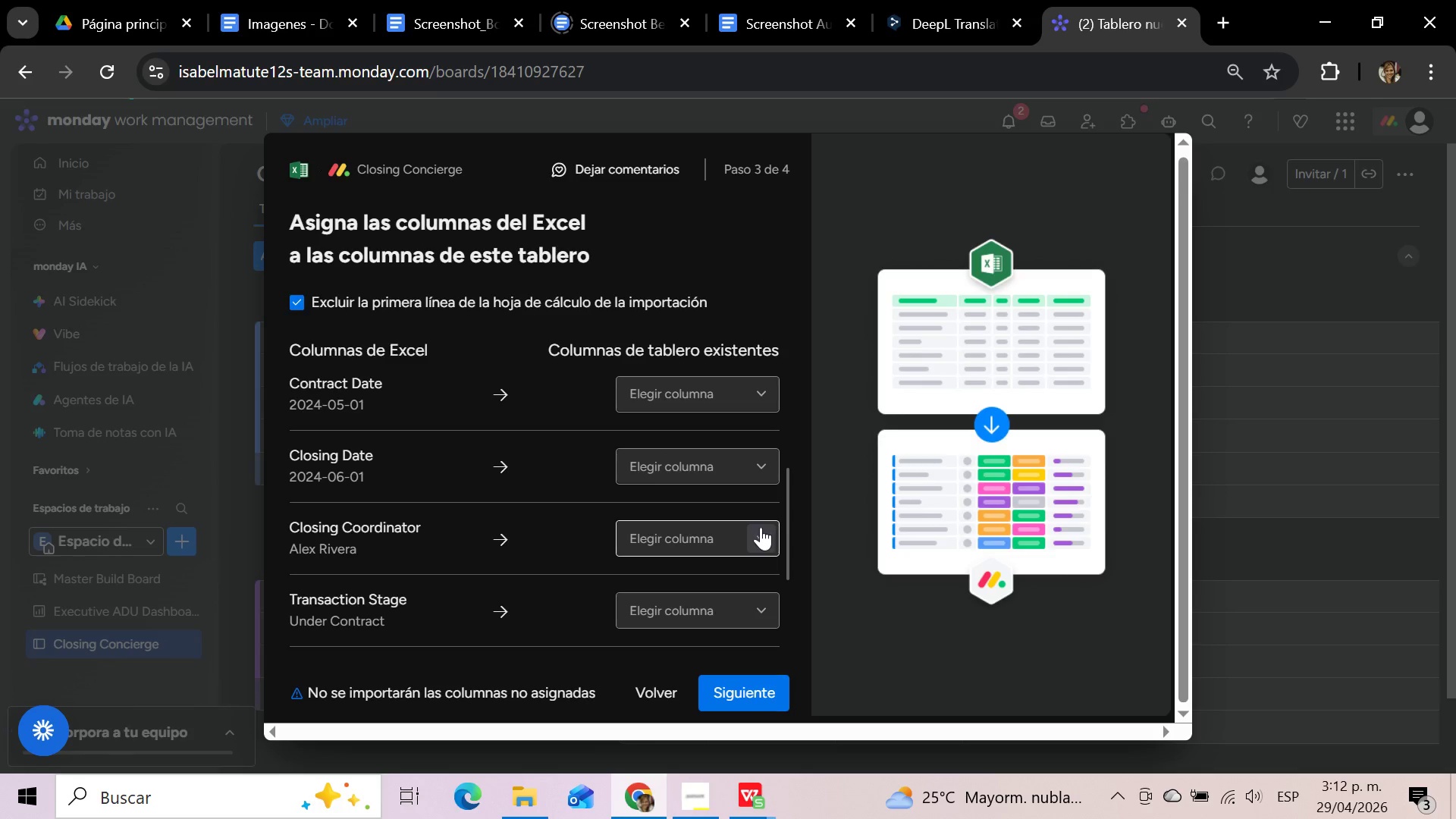 
left_click([761, 527])
 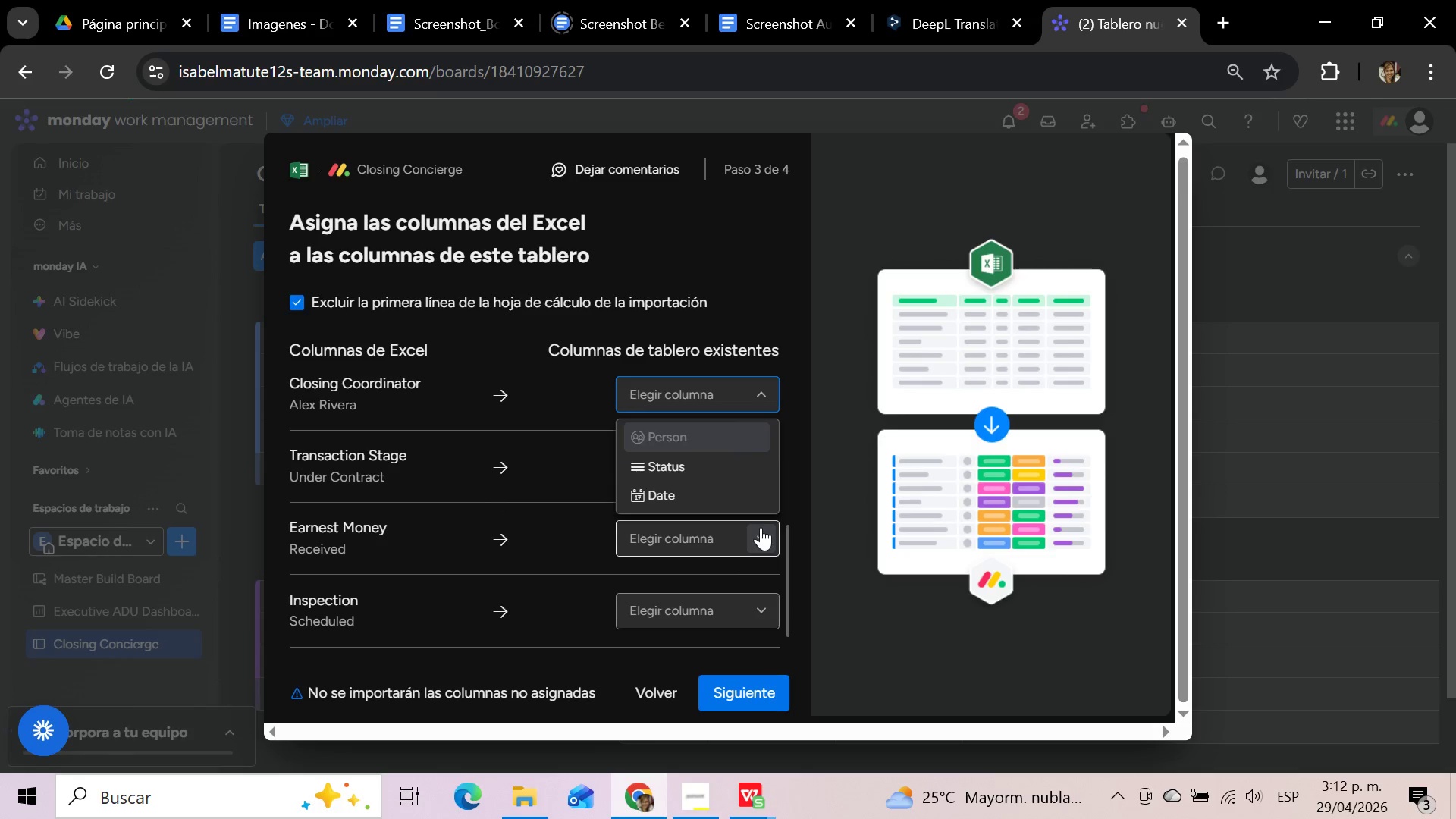 
wait(12.22)
 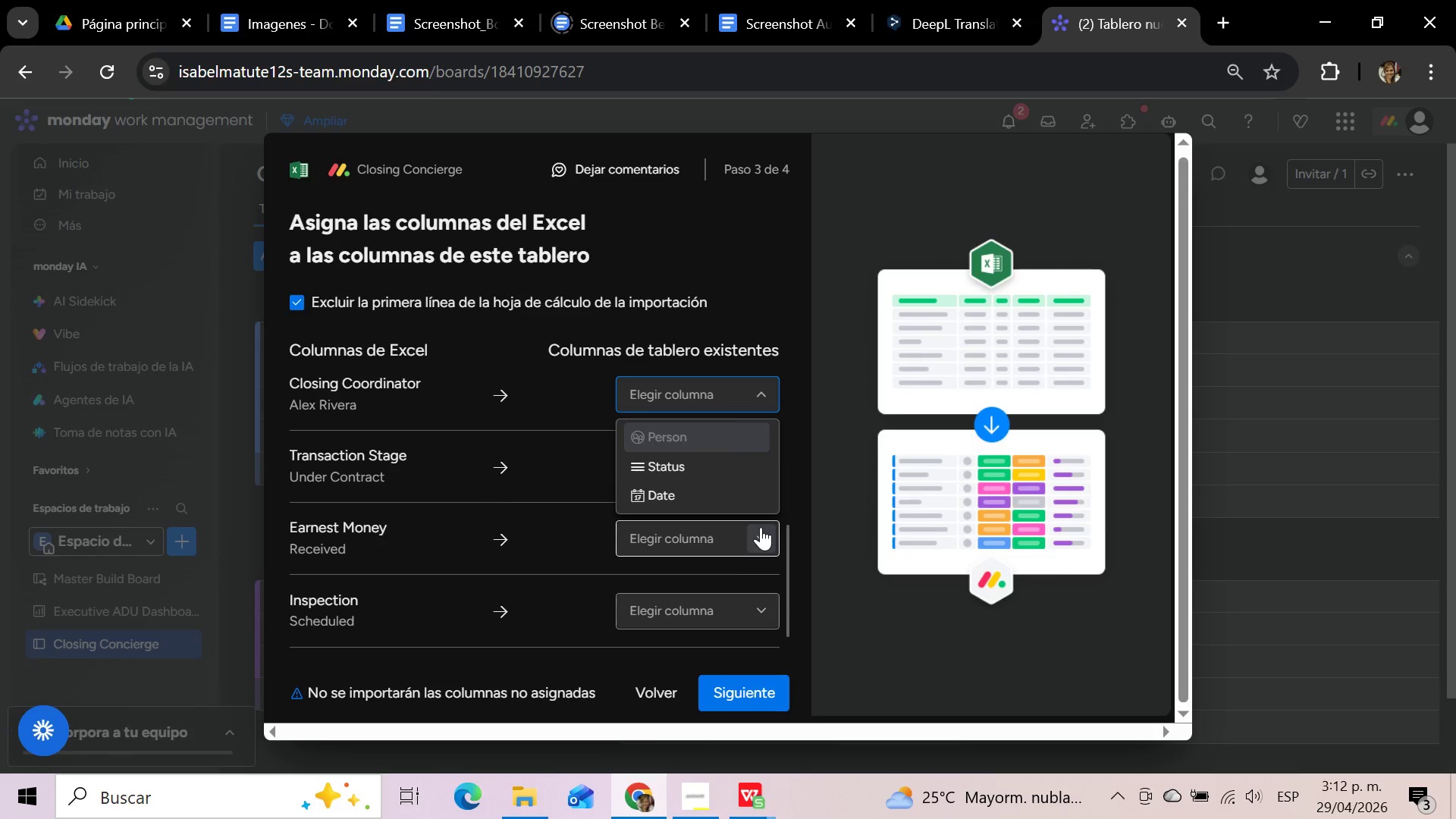 
left_click([688, 460])
 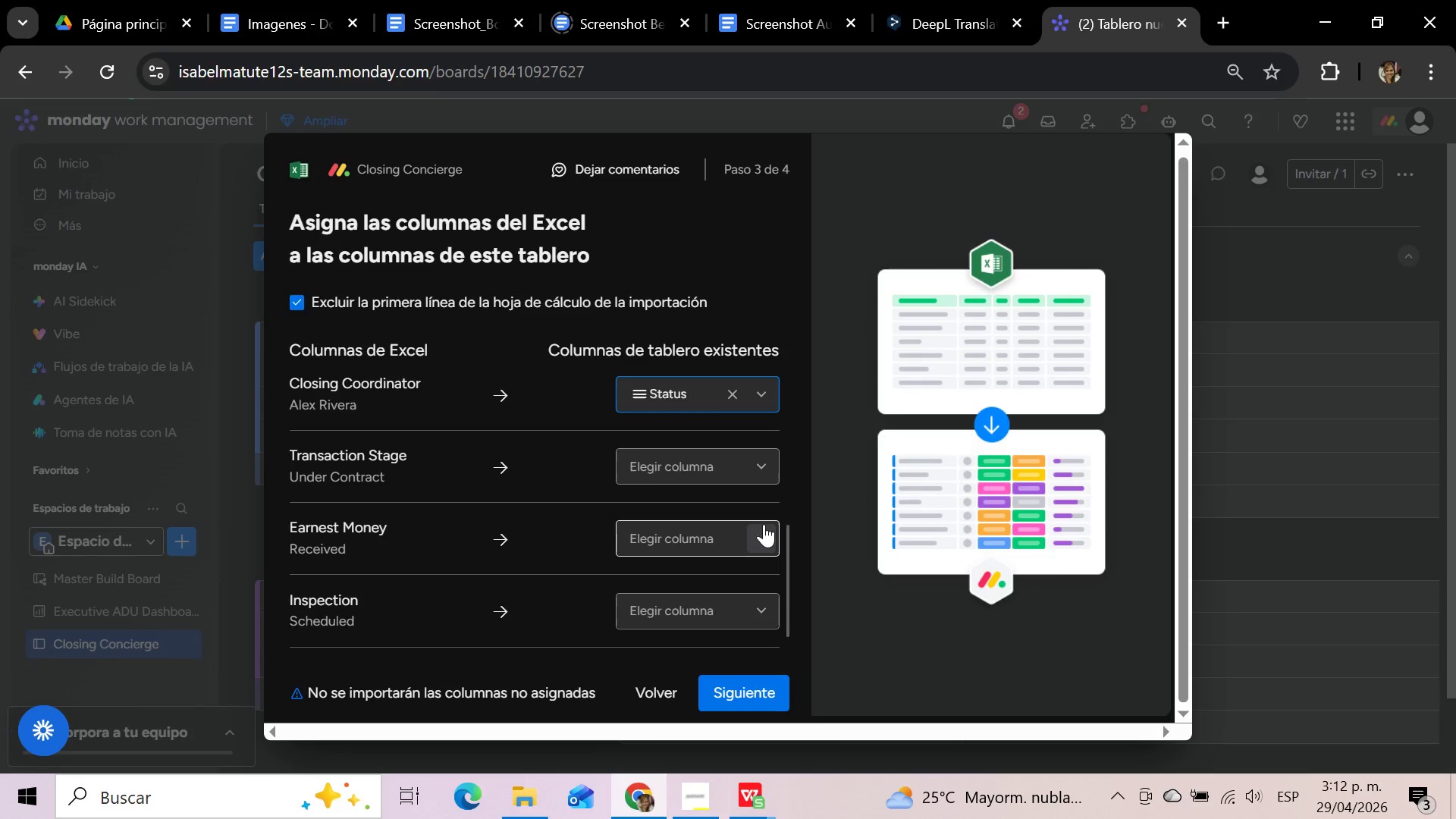 
scroll: coordinate [764, 524], scroll_direction: up, amount: 1.0
 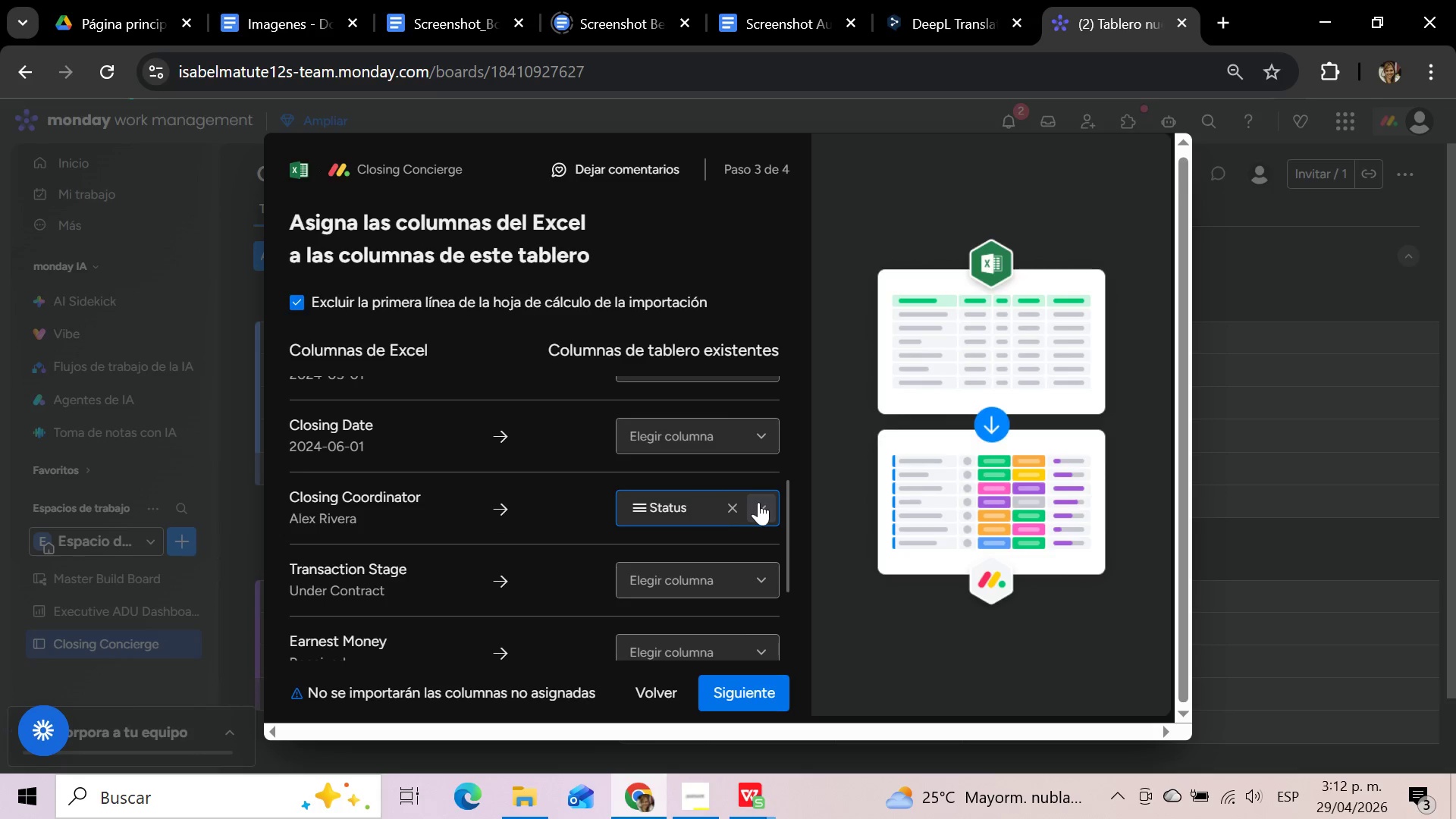 
left_click([758, 502])
 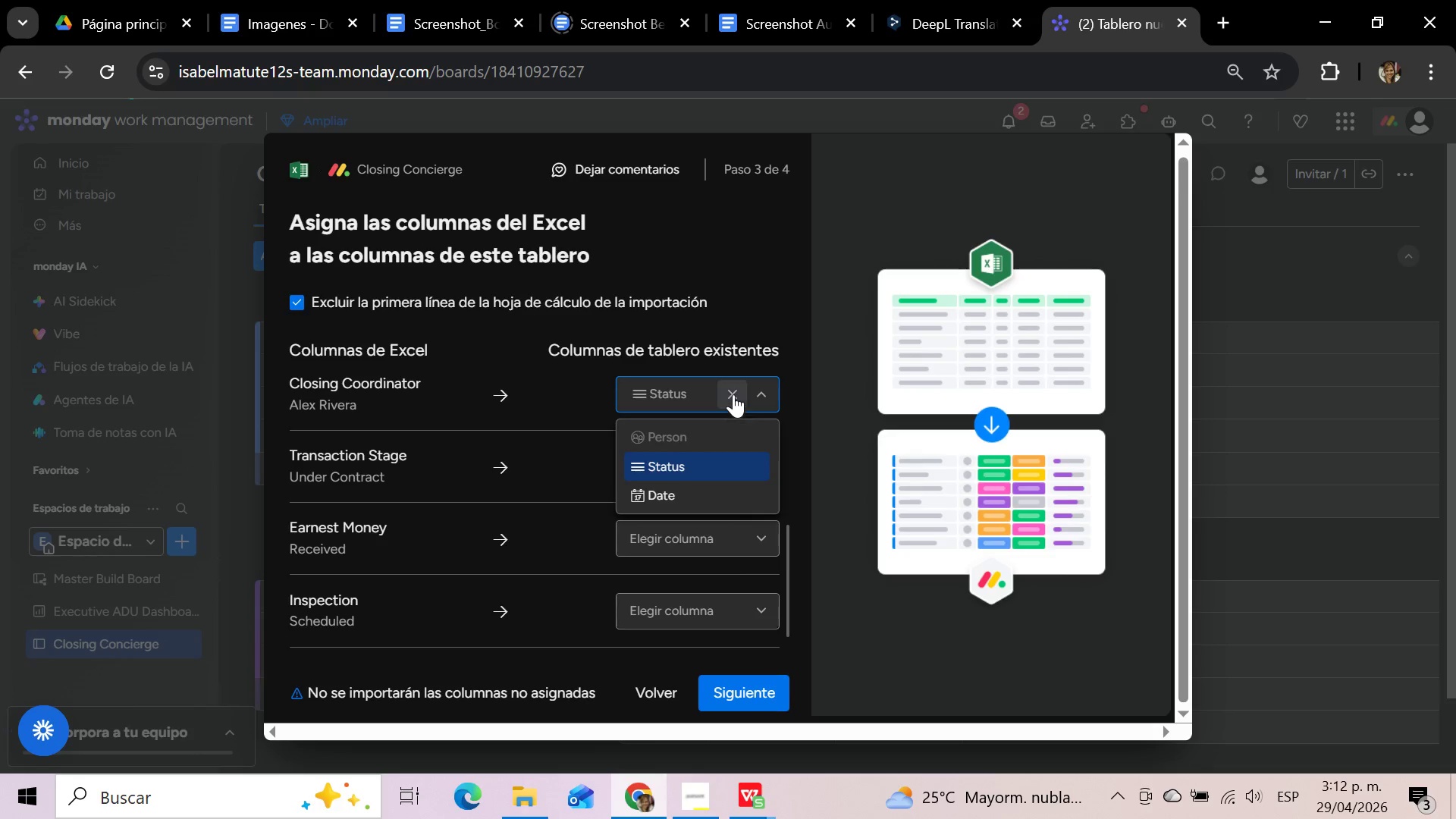 
left_click([733, 394])
 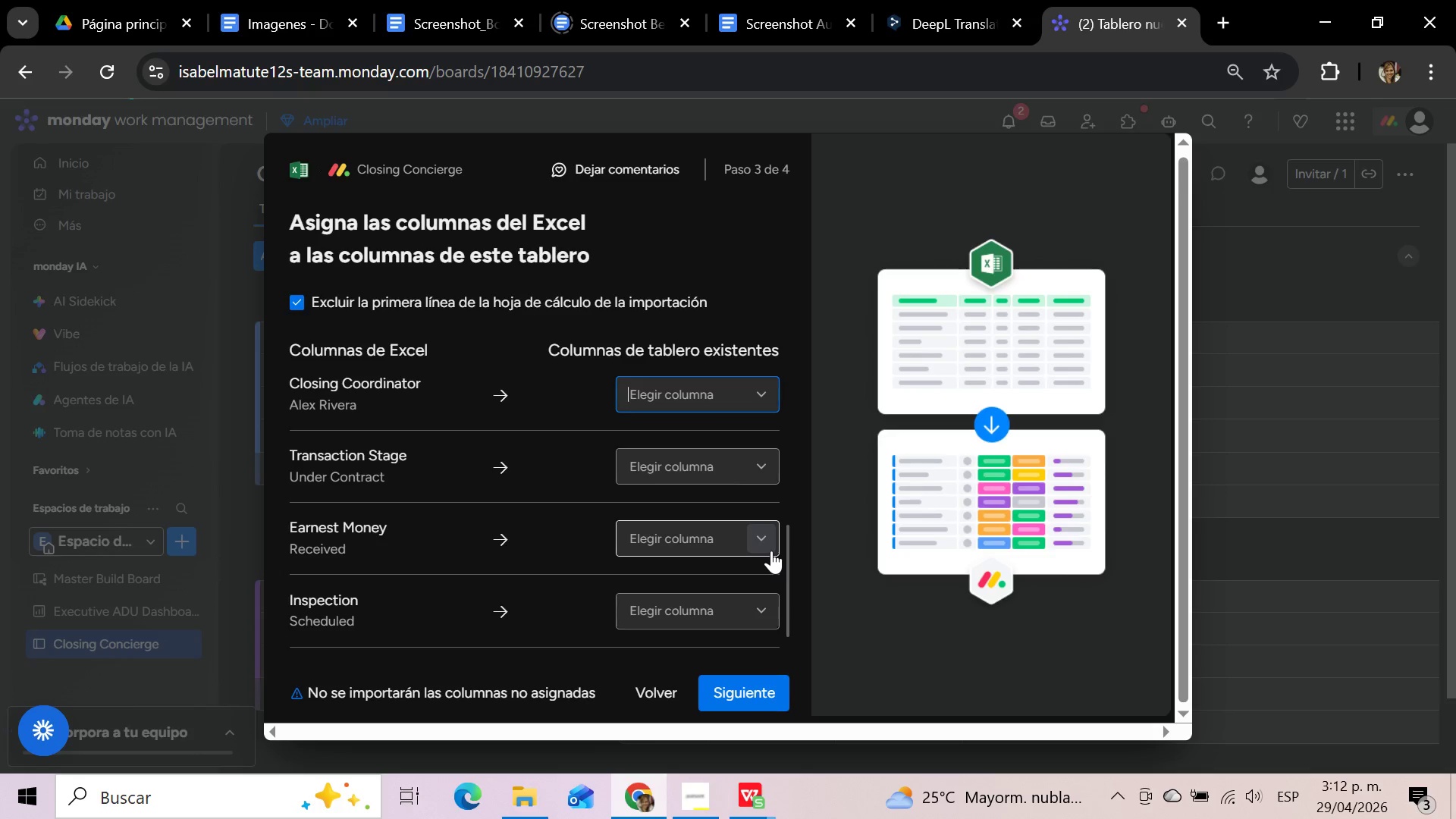 
scroll: coordinate [771, 551], scroll_direction: up, amount: 1.0
 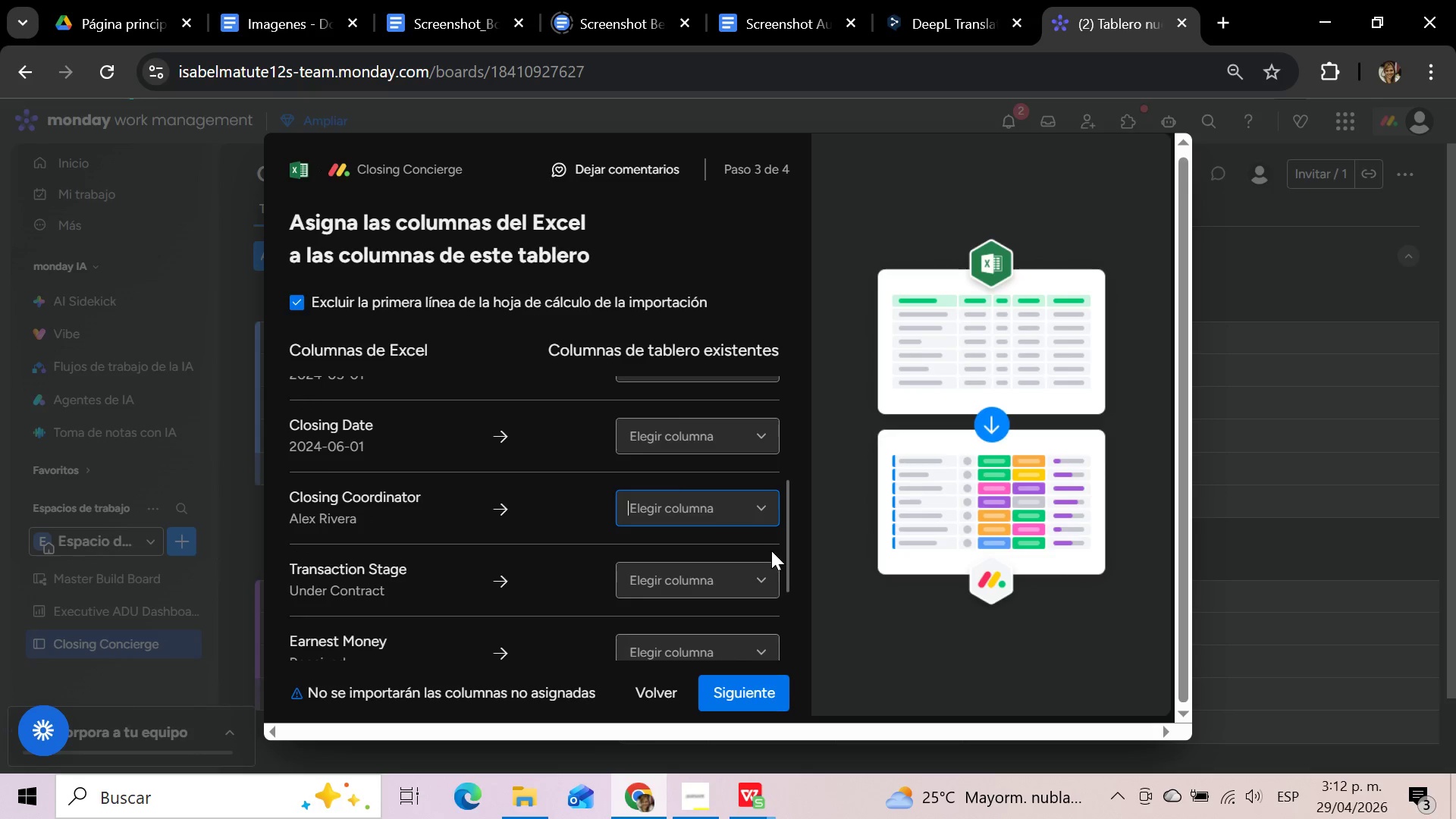 
scroll: coordinate [771, 551], scroll_direction: down, amount: 1.0
 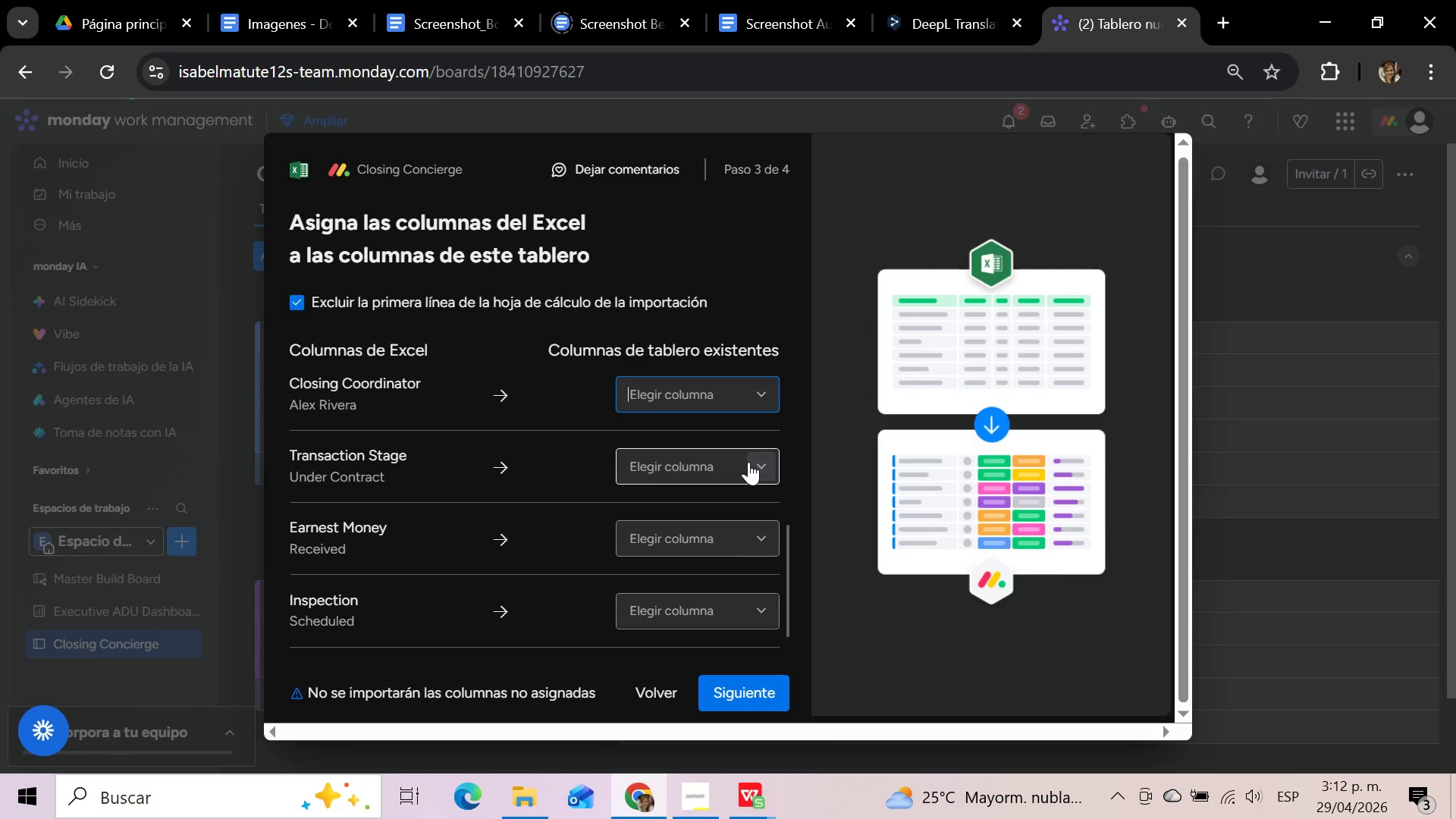 
left_click([748, 462])
 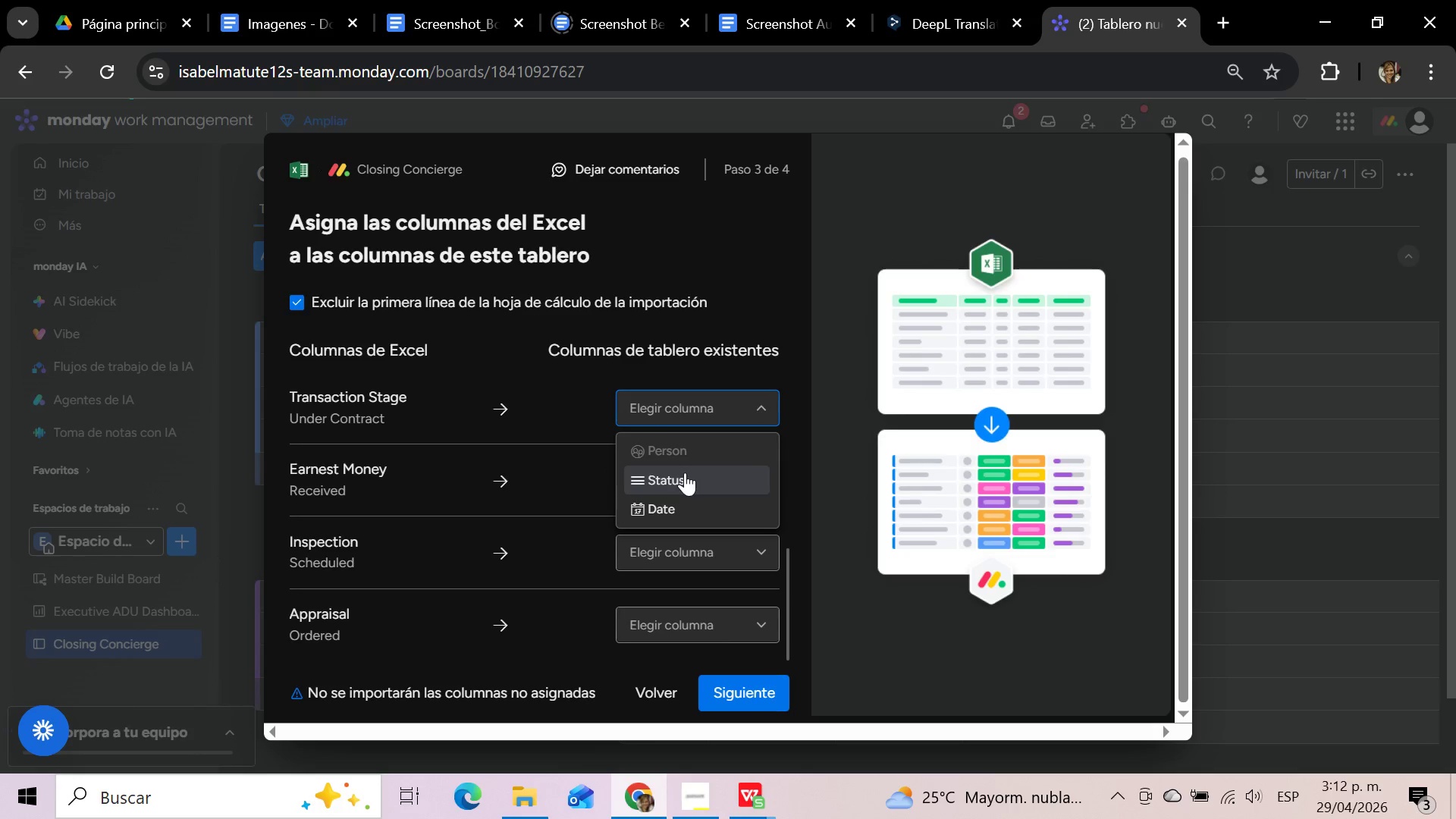 
left_click([685, 472])
 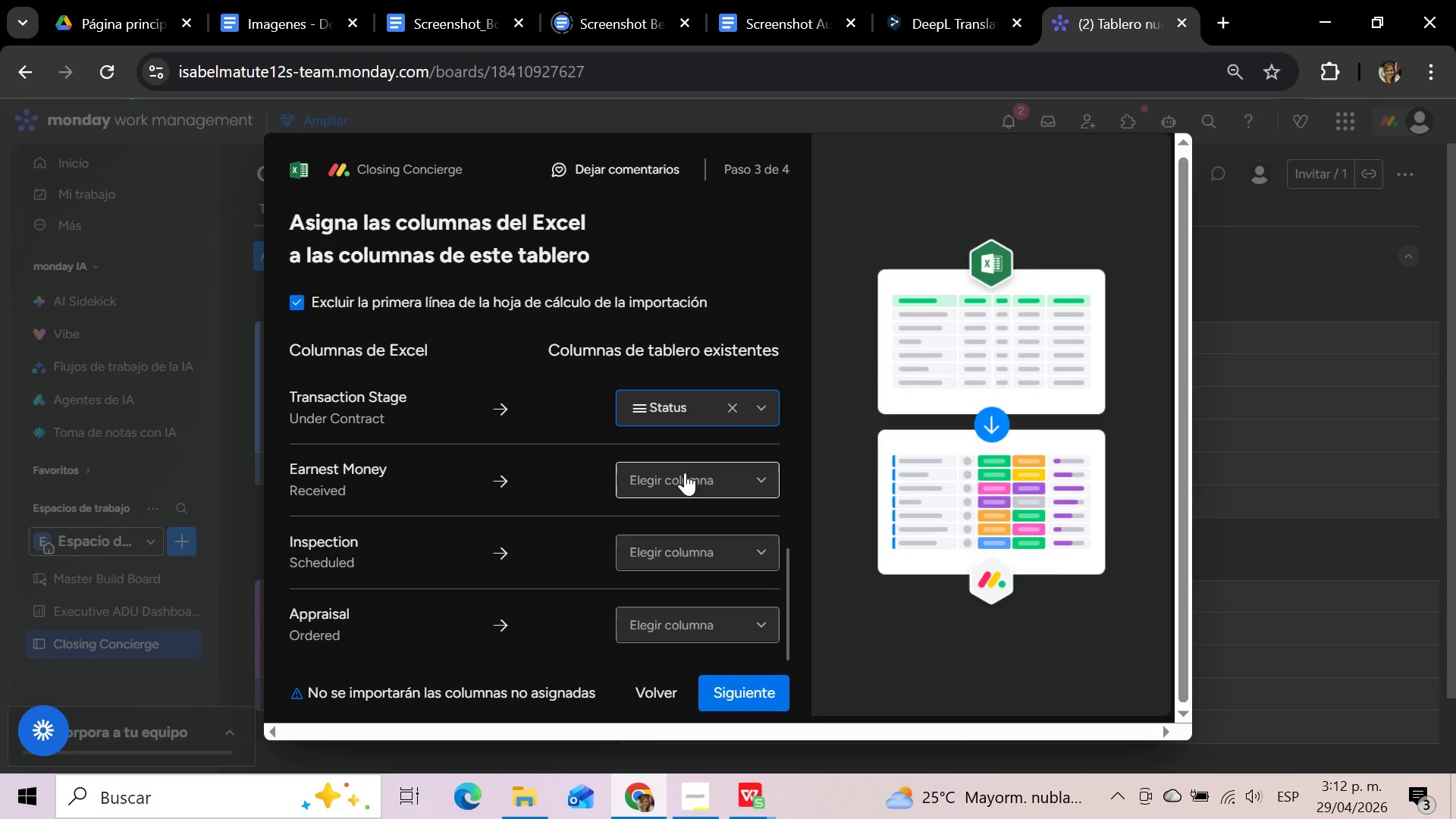 
scroll: coordinate [685, 472], scroll_direction: up, amount: 1.0
 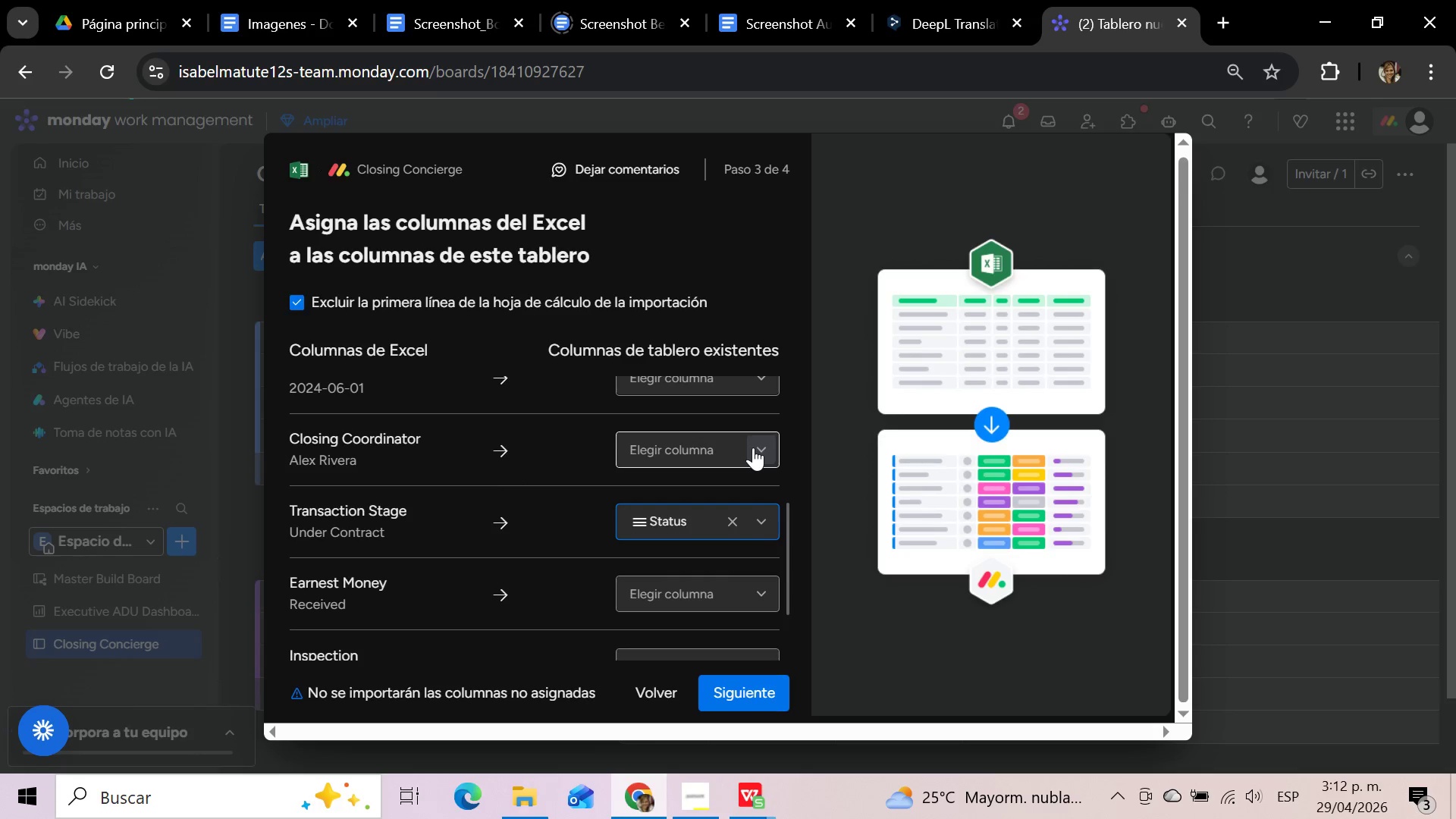 
left_click([753, 447])
 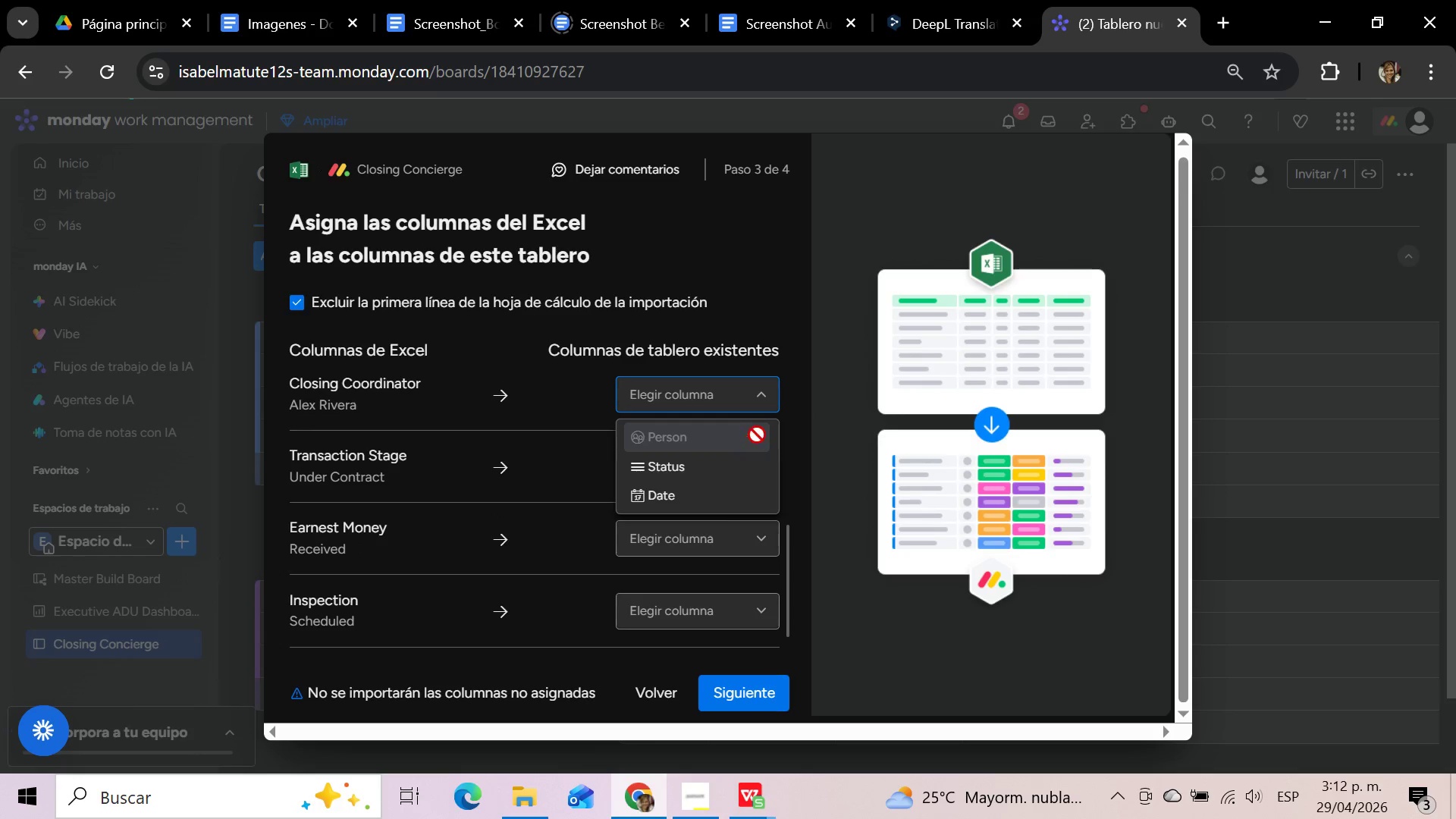 
left_click([769, 391])
 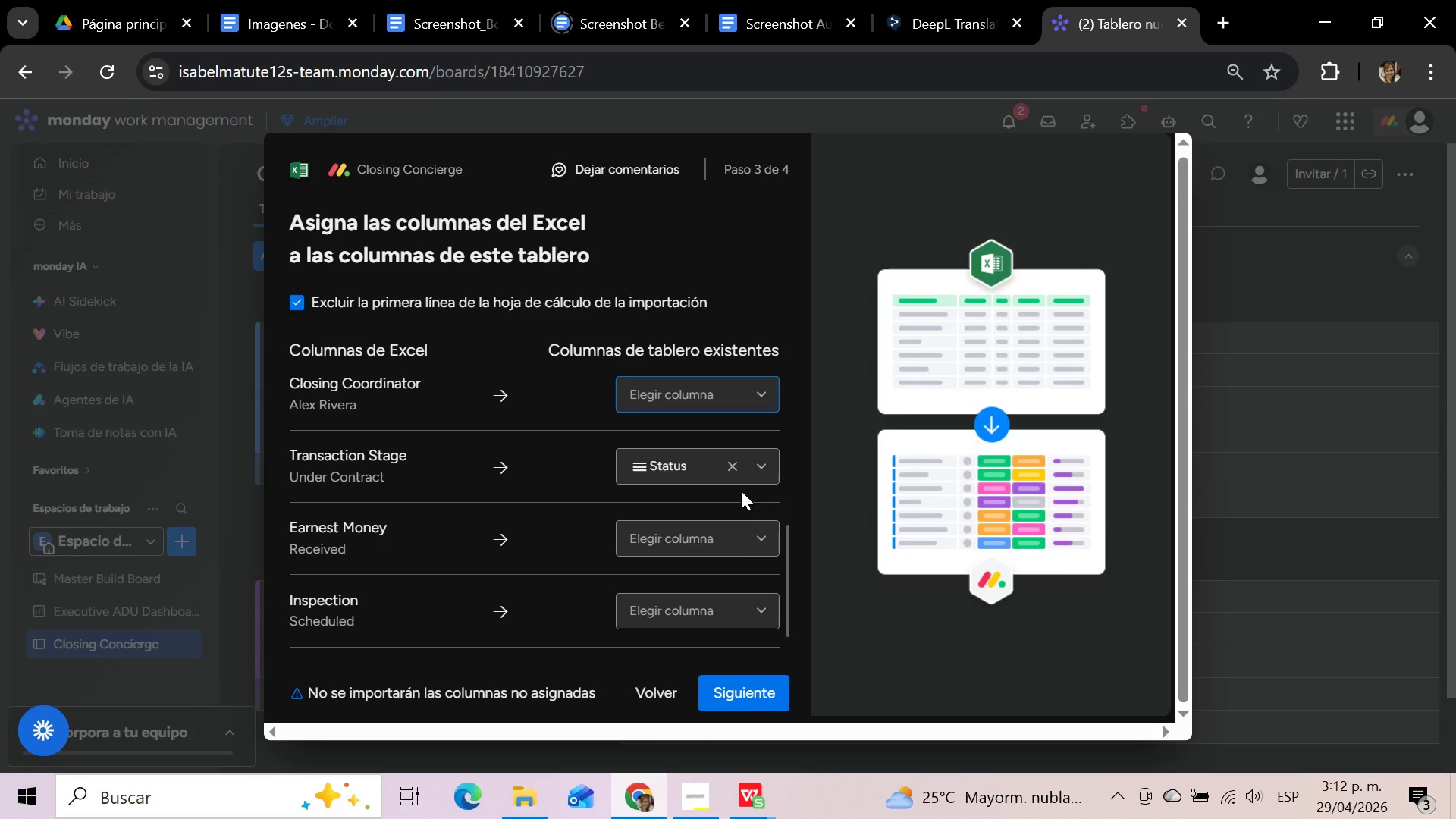 
wait(9.61)
 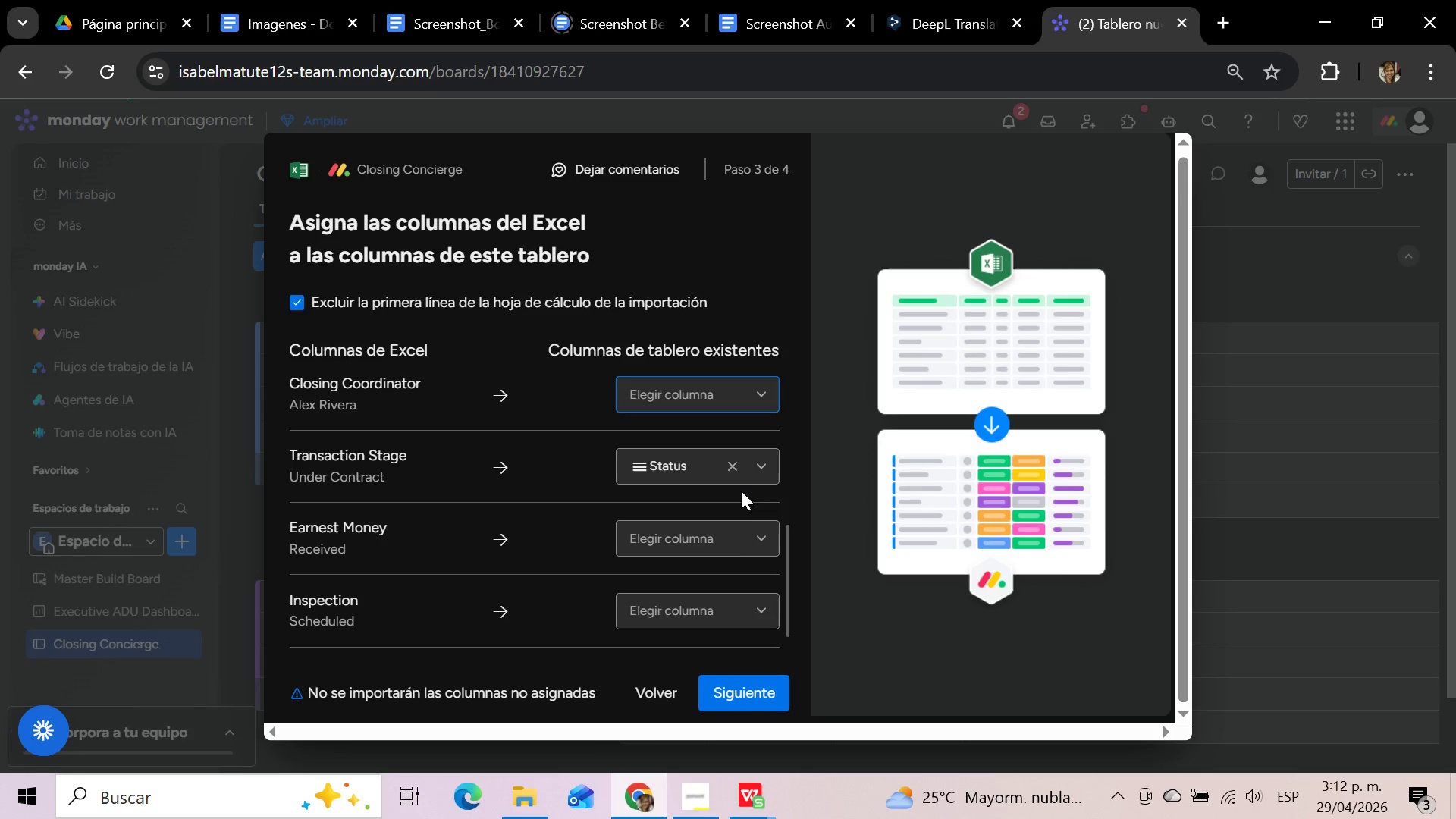 
scroll: coordinate [740, 491], scroll_direction: down, amount: 2.0
 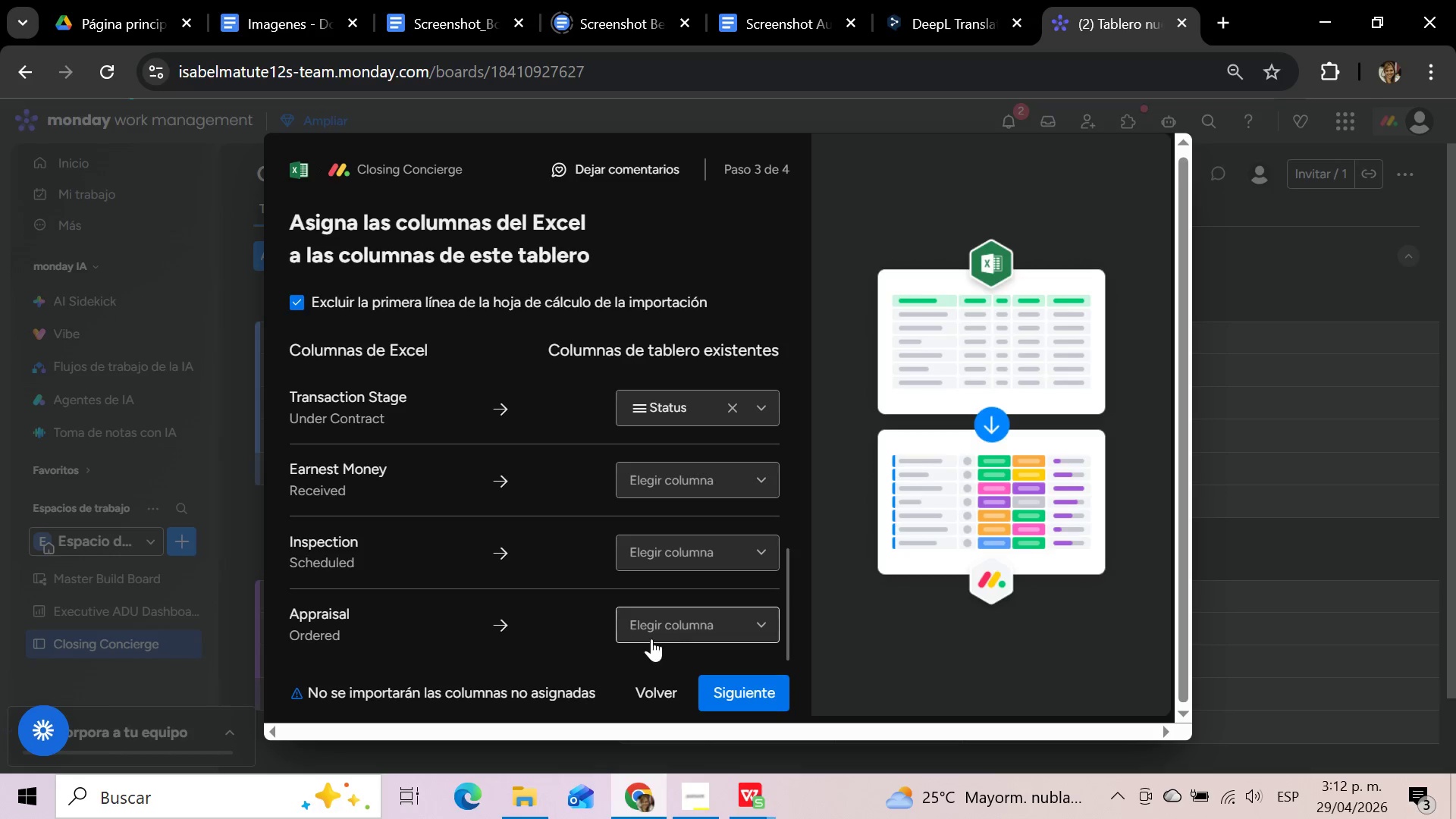 
wait(5.11)
 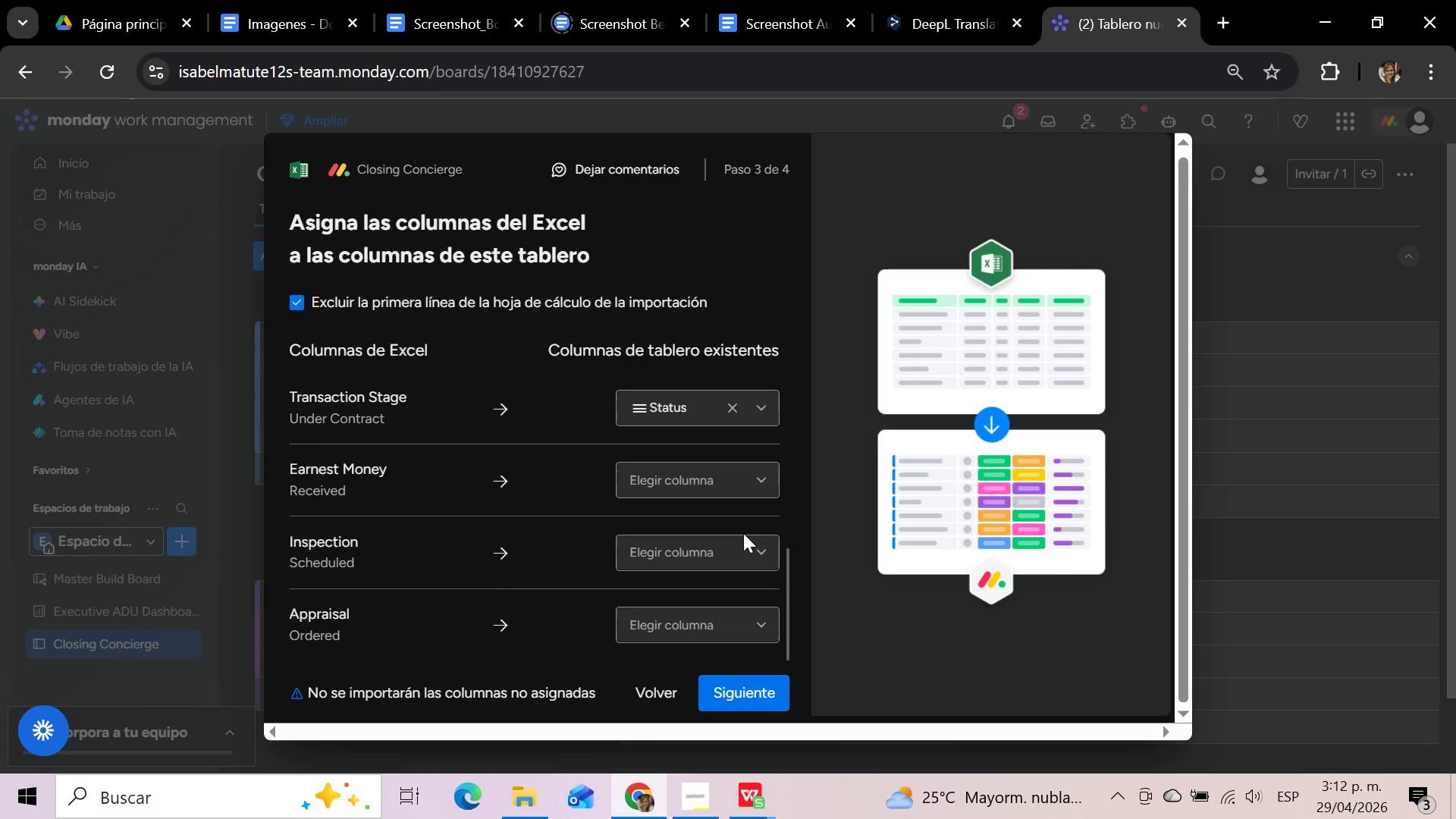 
left_click([719, 626])
 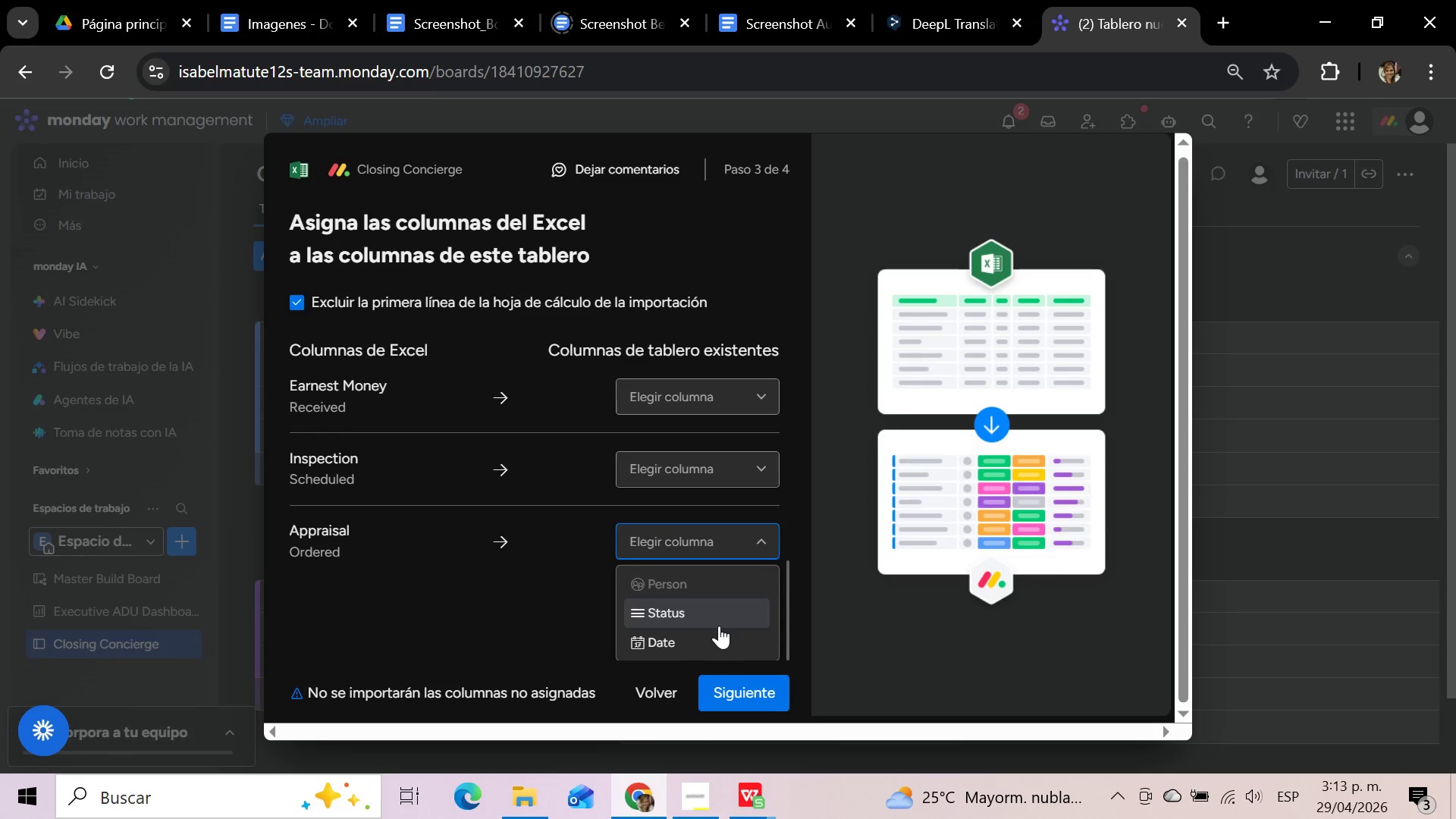 
scroll: coordinate [719, 626], scroll_direction: down, amount: 3.0
 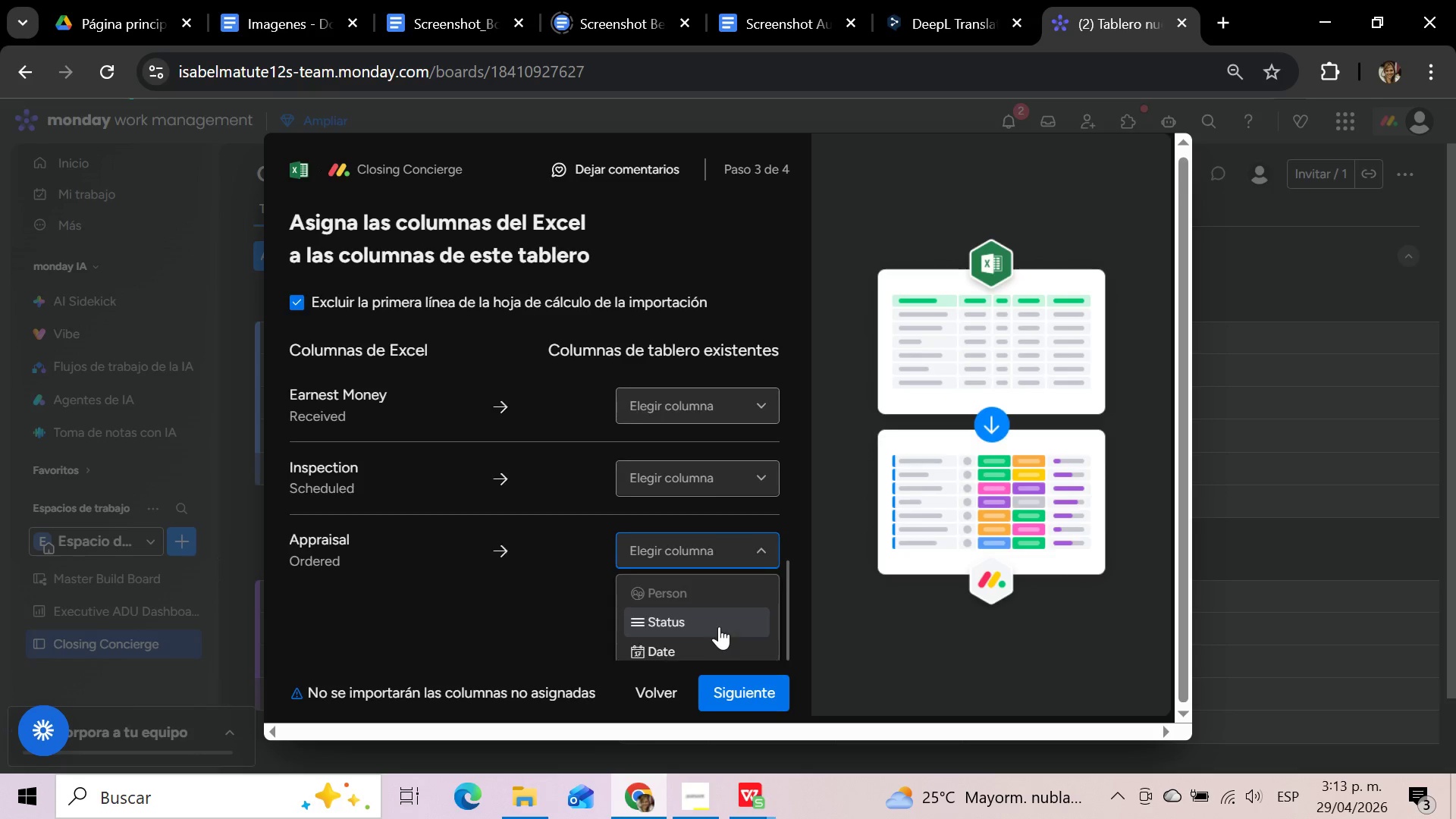 
scroll: coordinate [719, 626], scroll_direction: up, amount: 5.0
 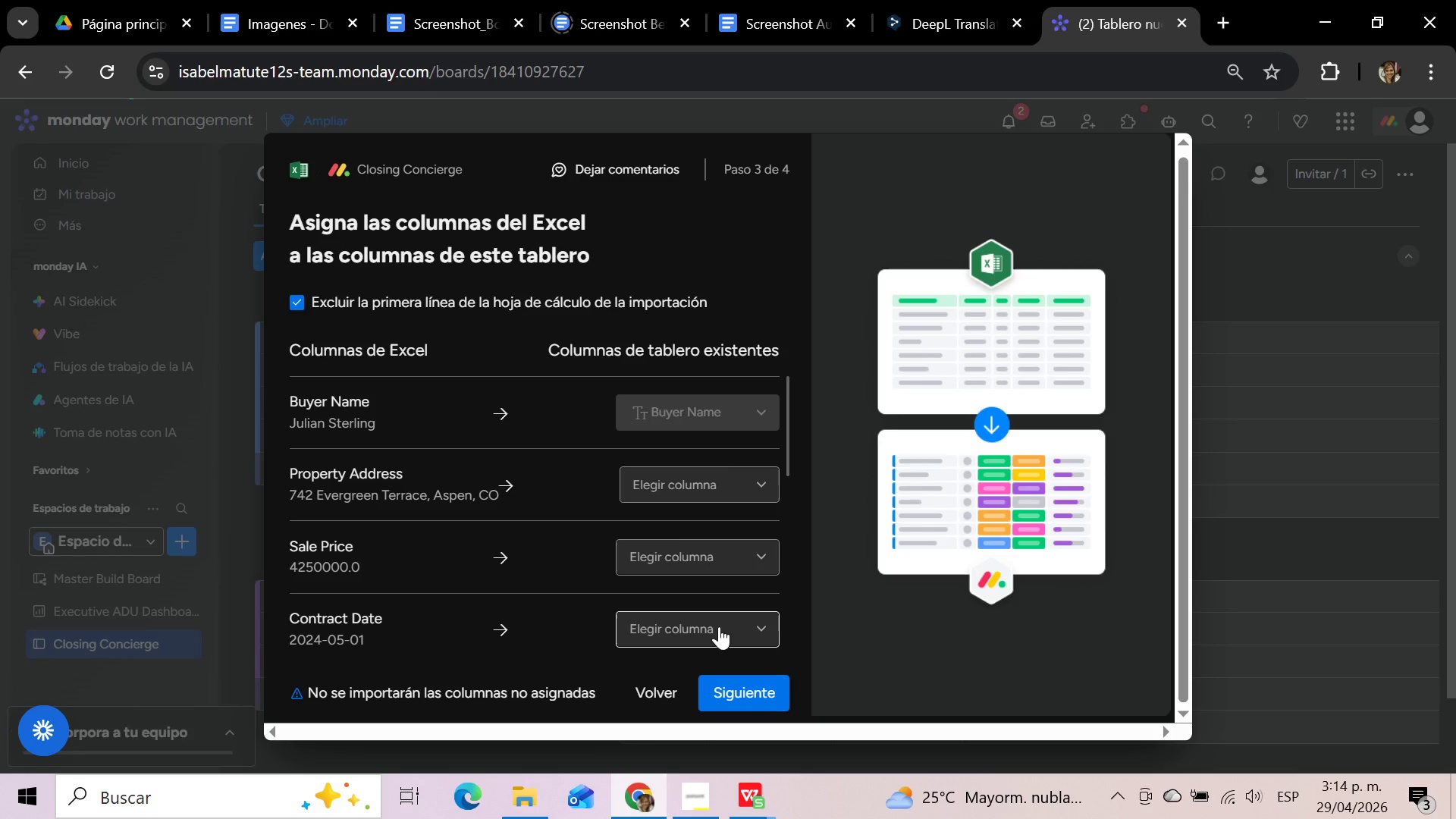 
wait(84.14)
 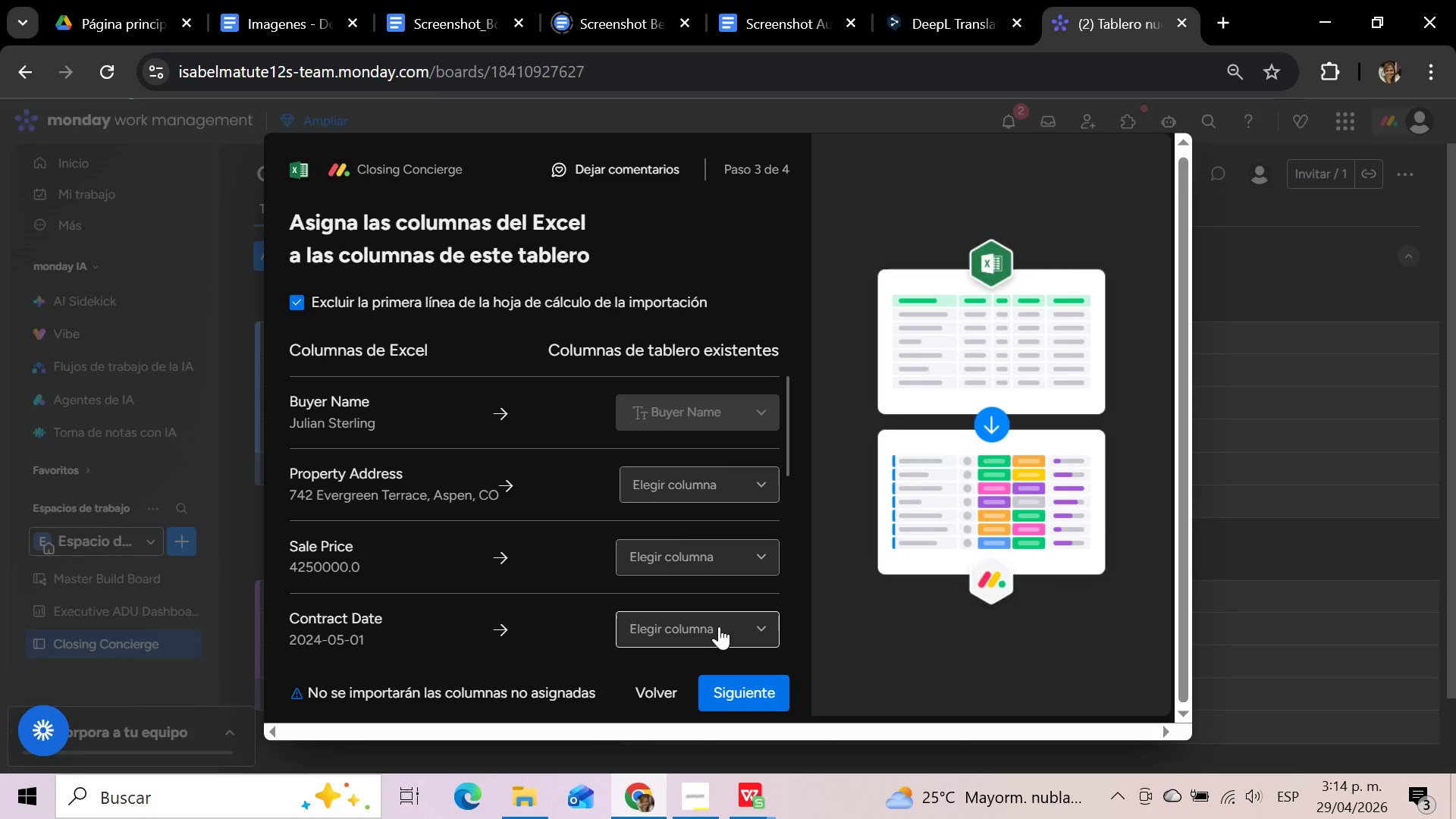 
left_click([755, 406])
 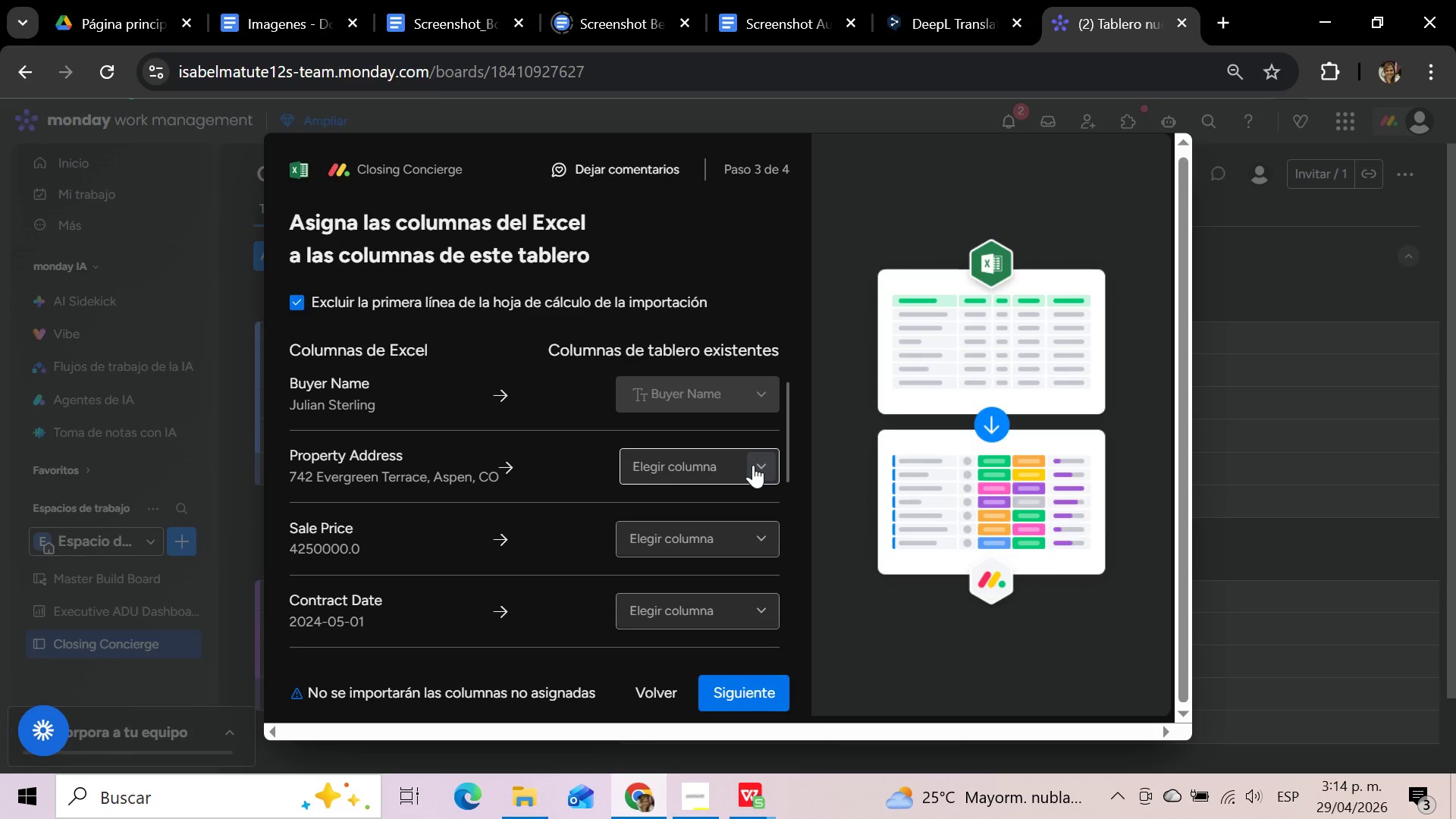 
left_click([753, 465])
 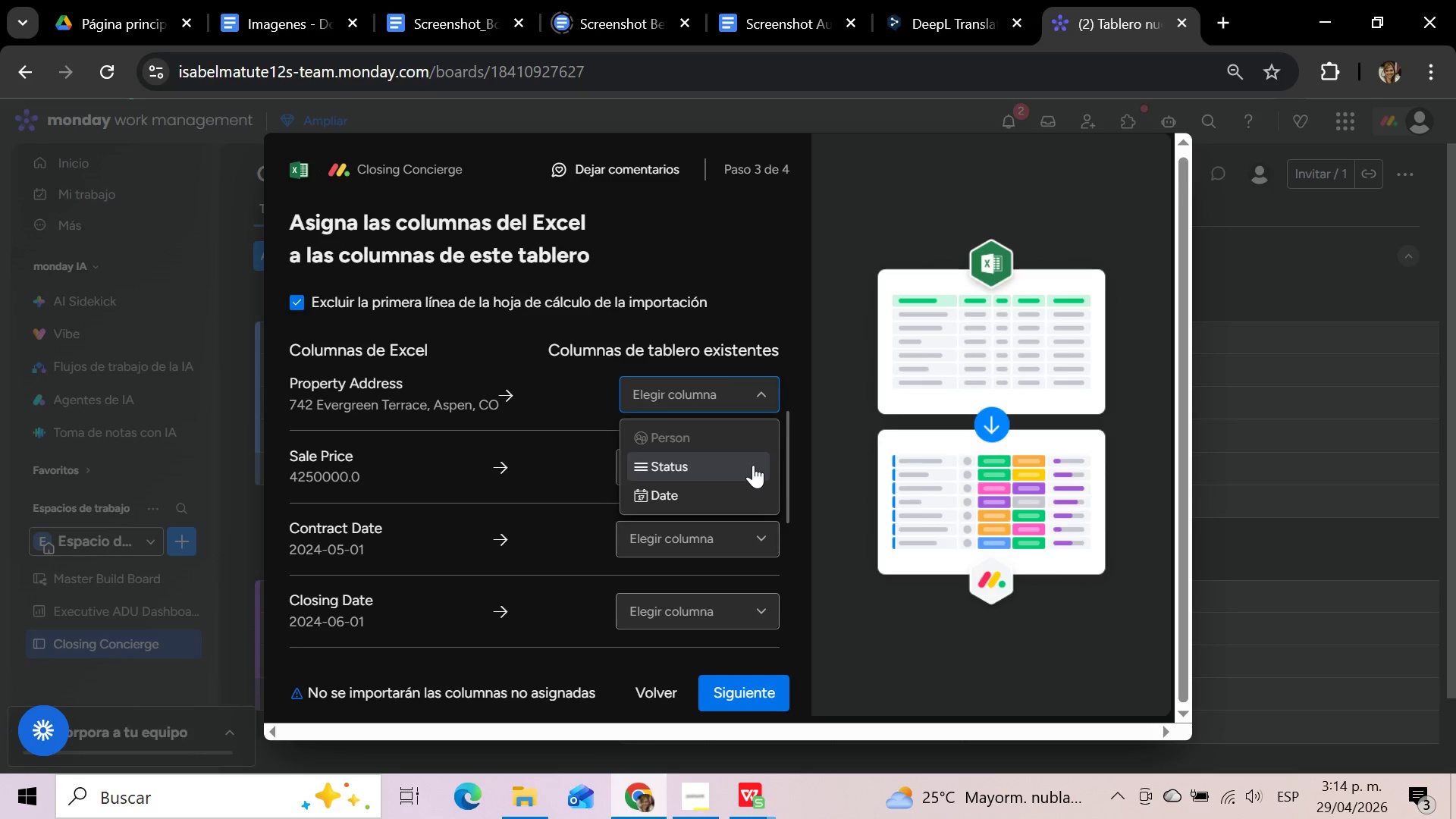 
left_click([753, 465])
 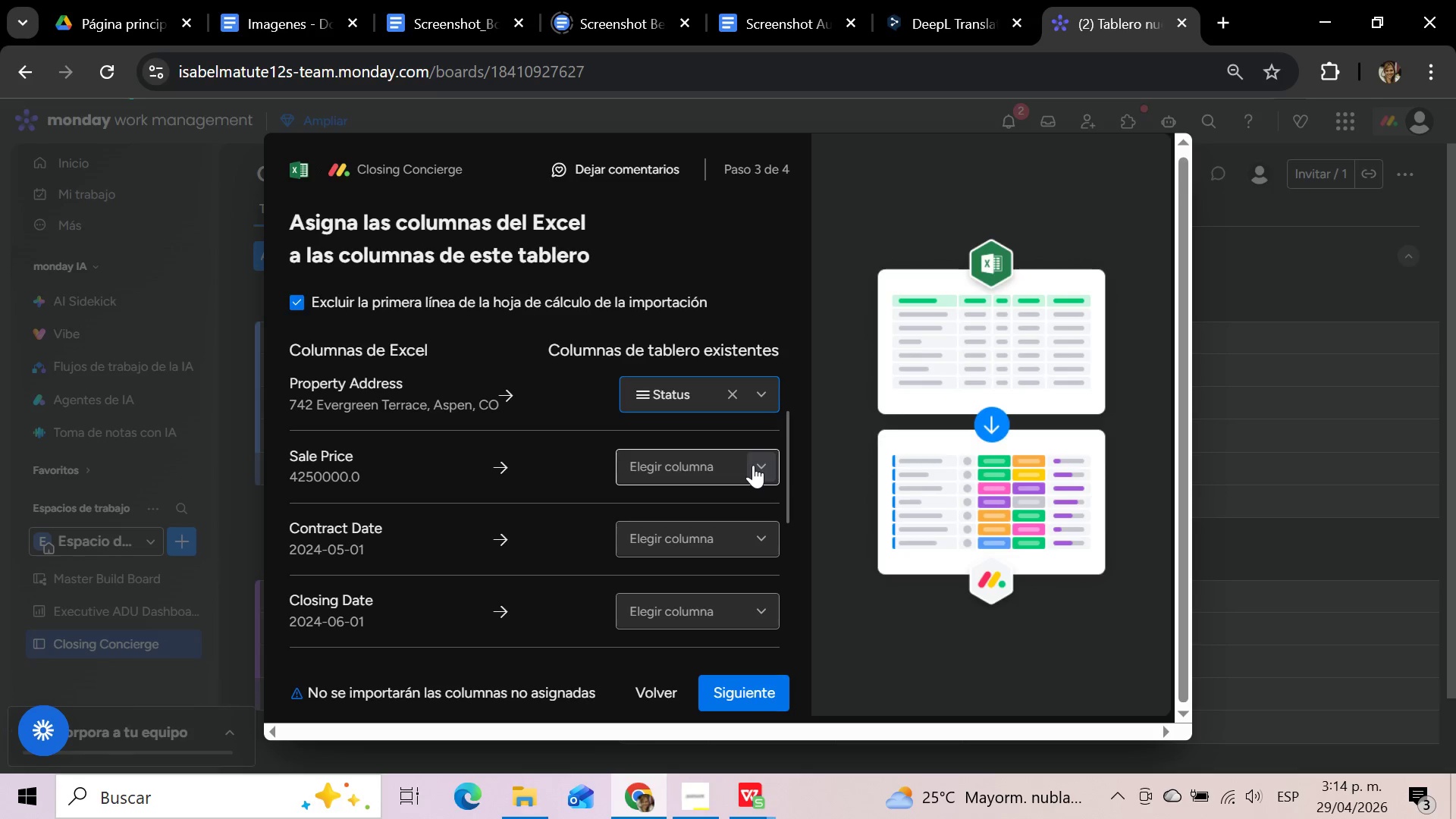 
left_click([753, 465])
 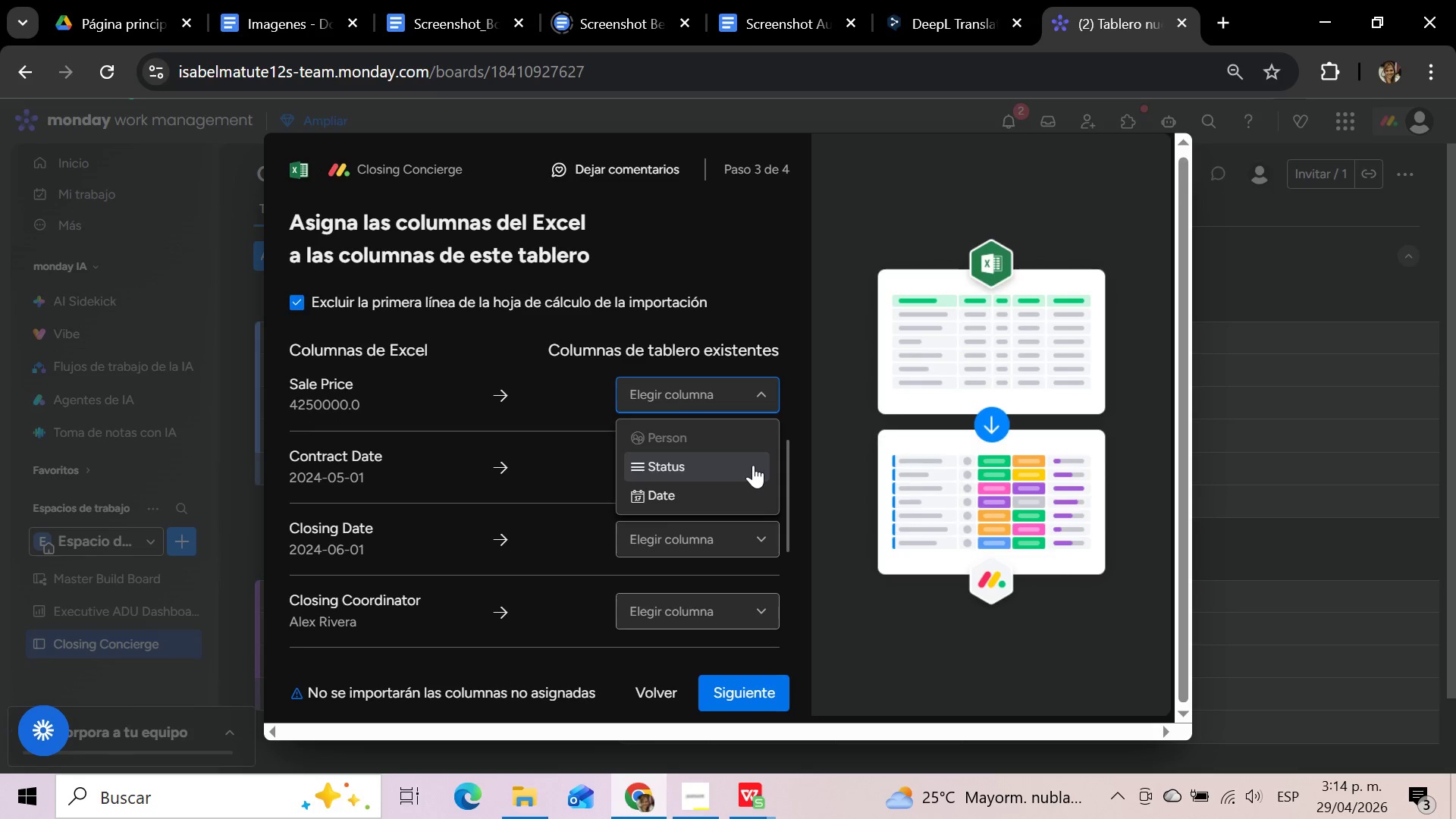 
left_click([753, 465])
 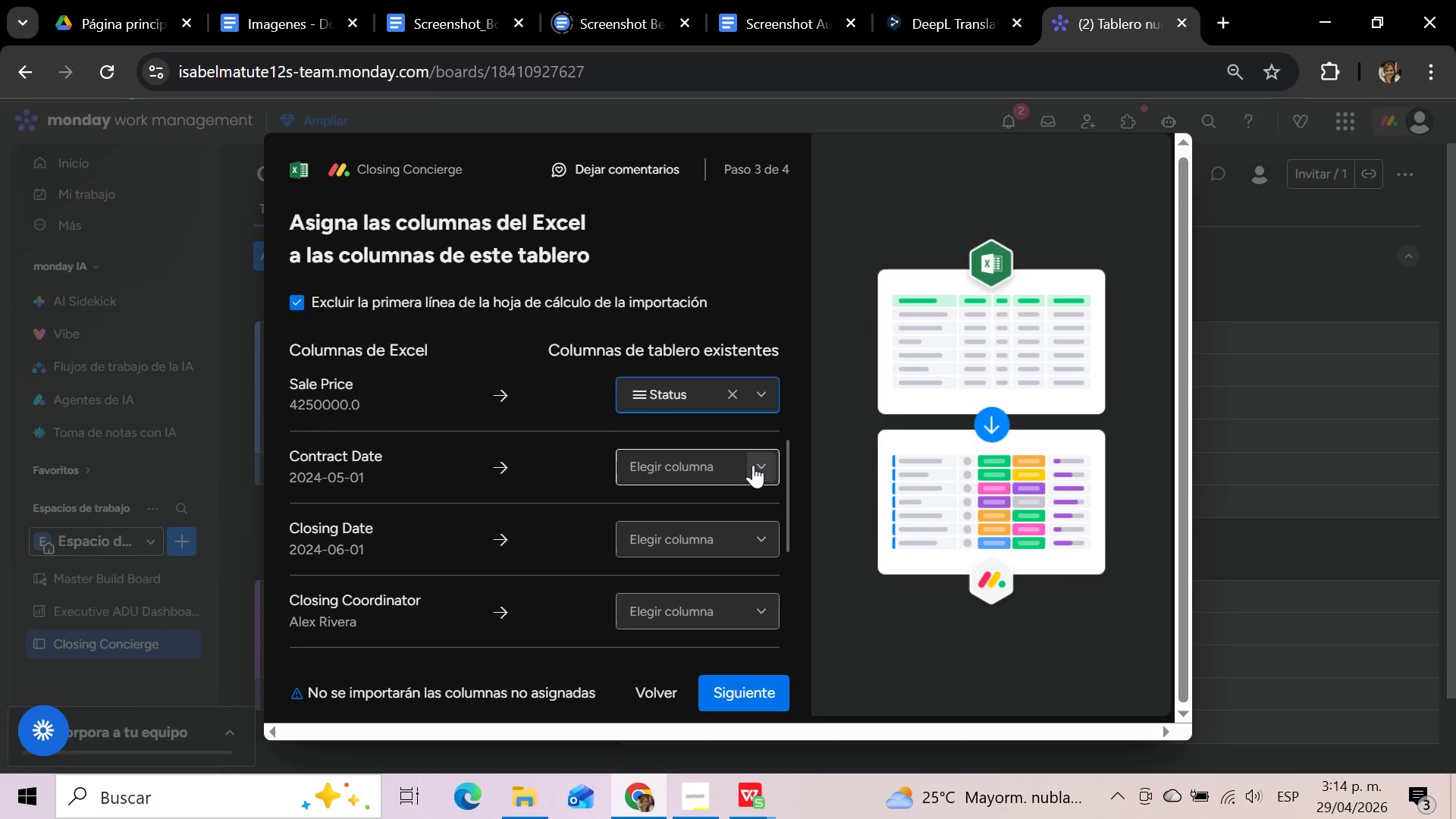 
left_click([753, 465])
 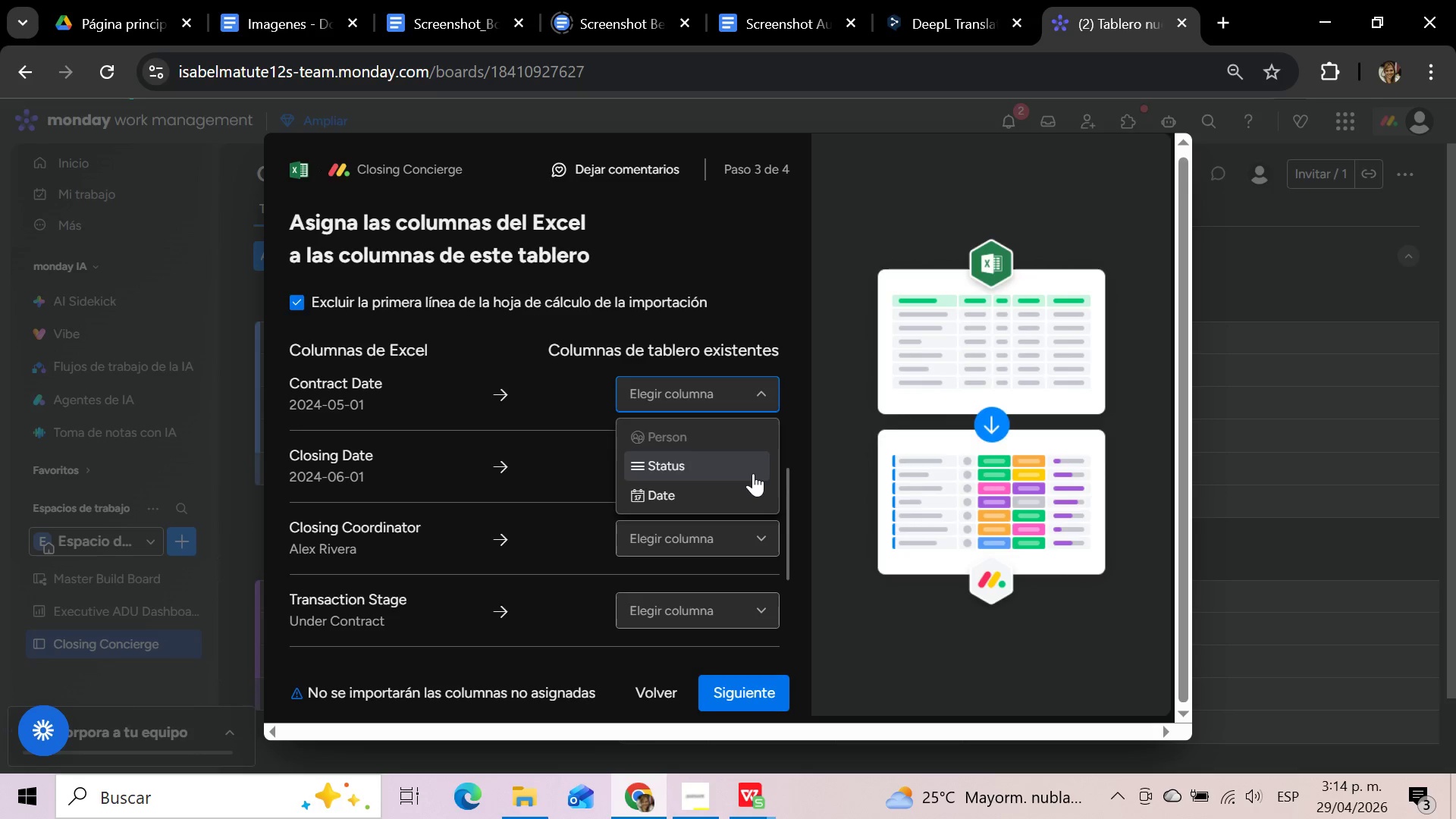 
left_click([753, 473])
 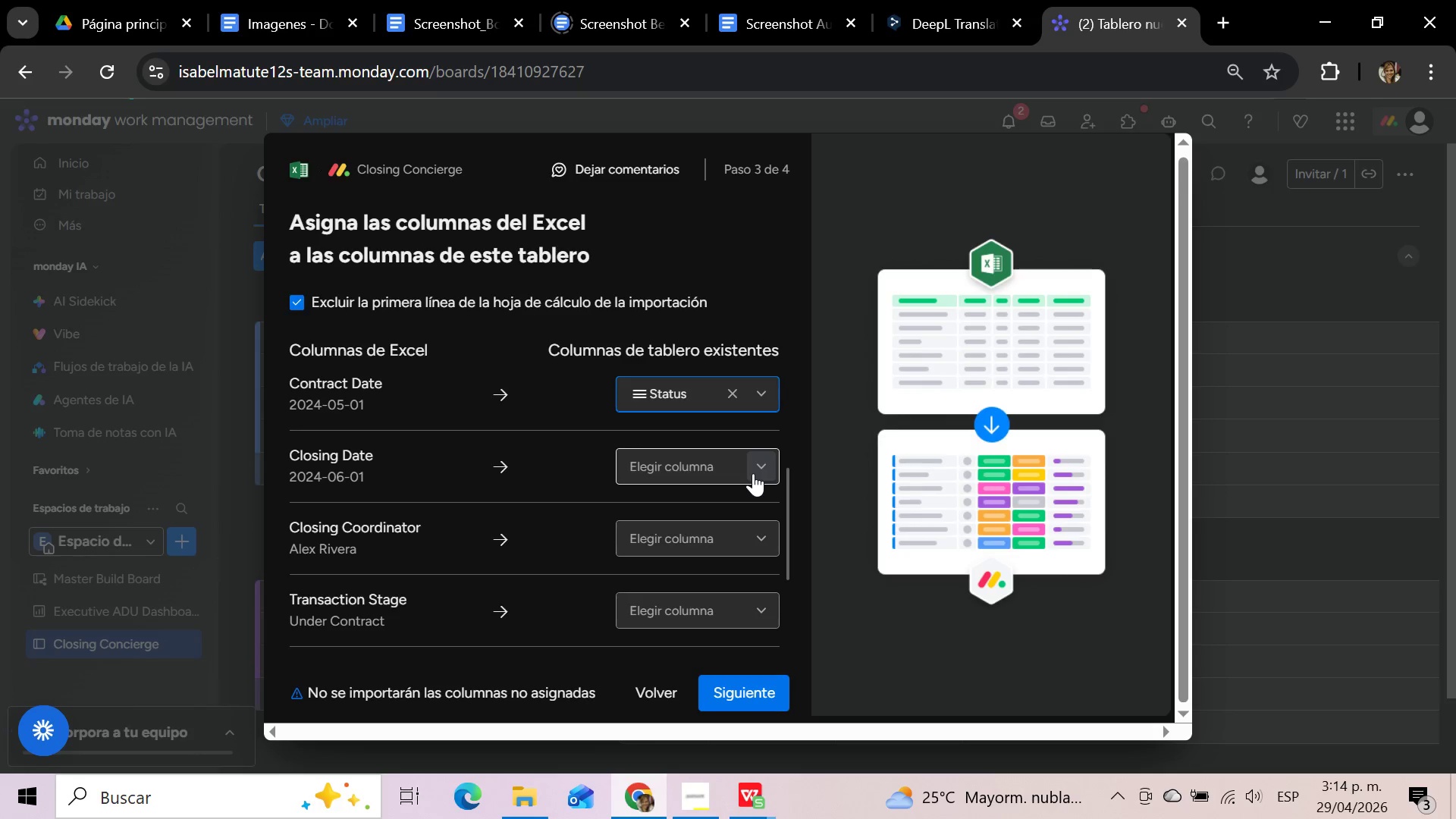 
left_click([753, 473])
 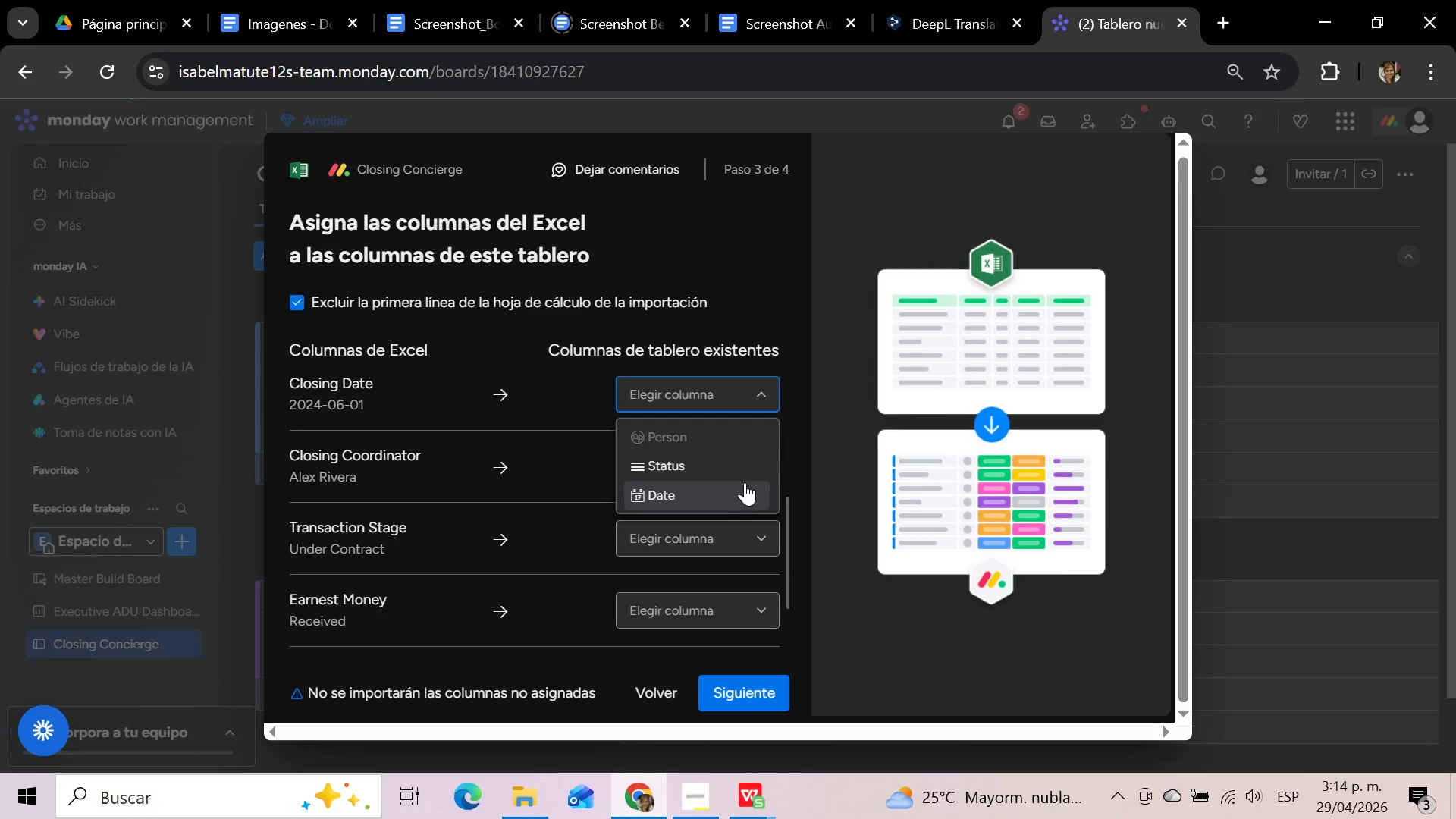 
left_click([743, 490])
 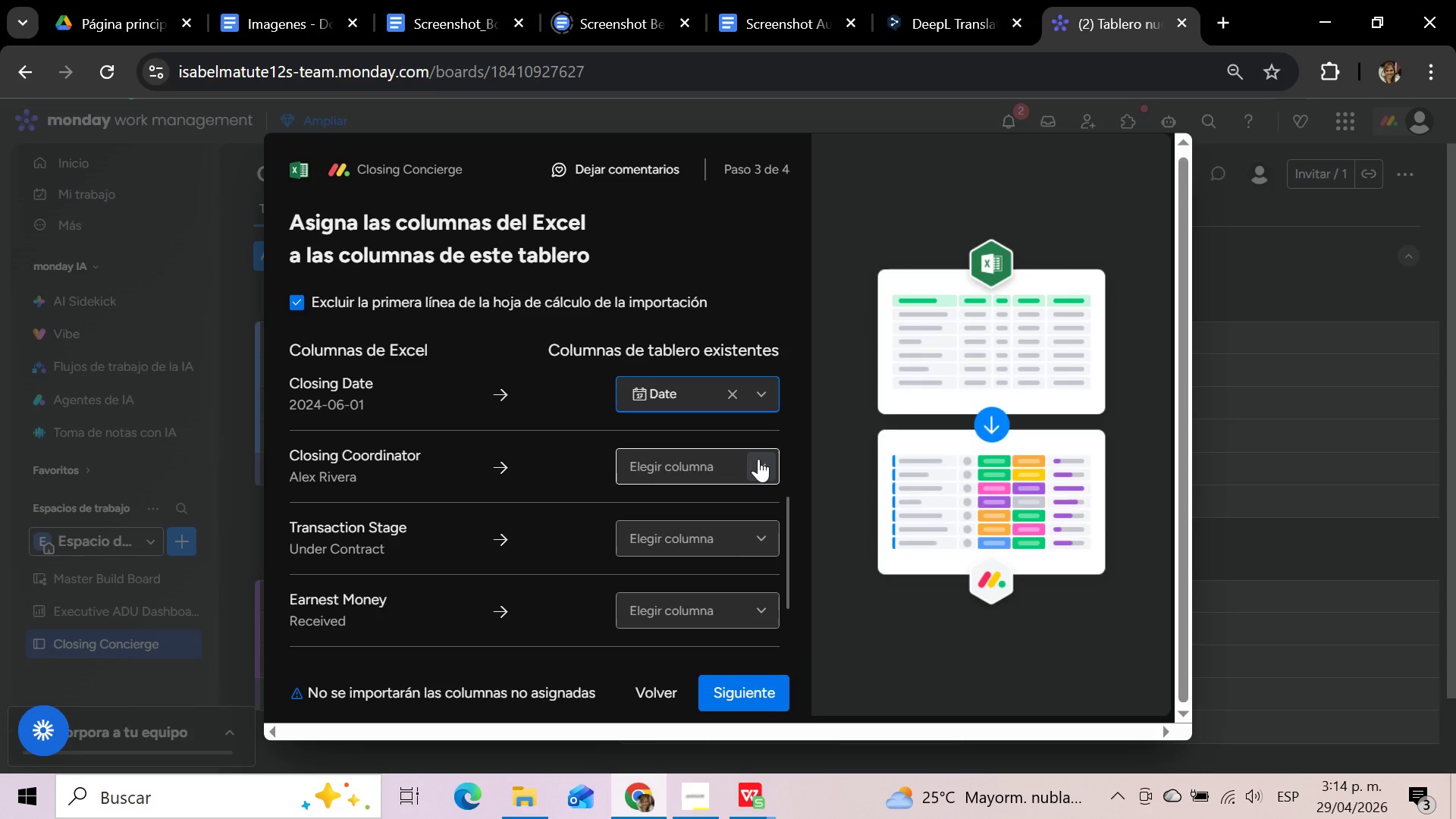 
wait(8.81)
 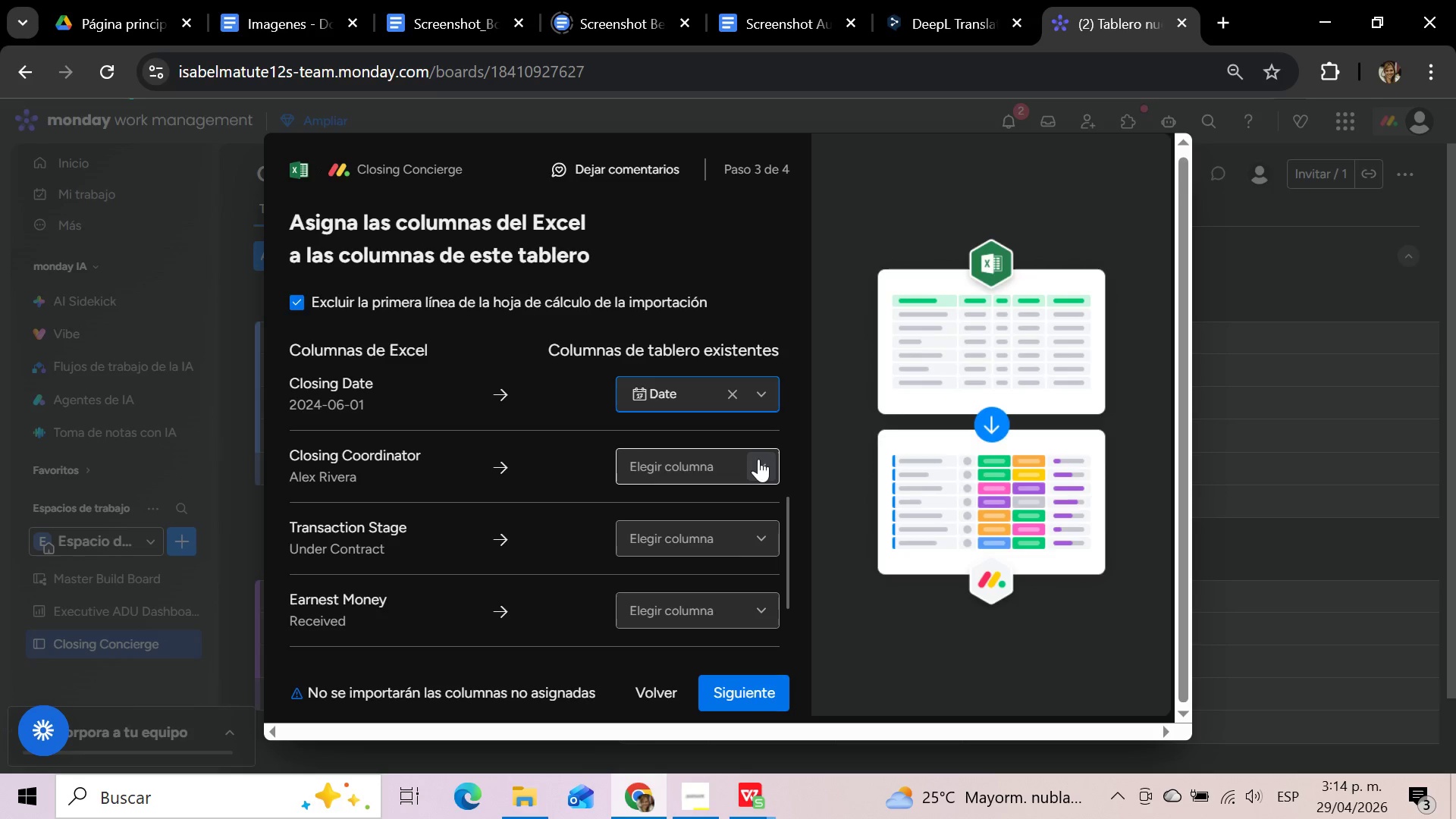 
left_click([758, 459])
 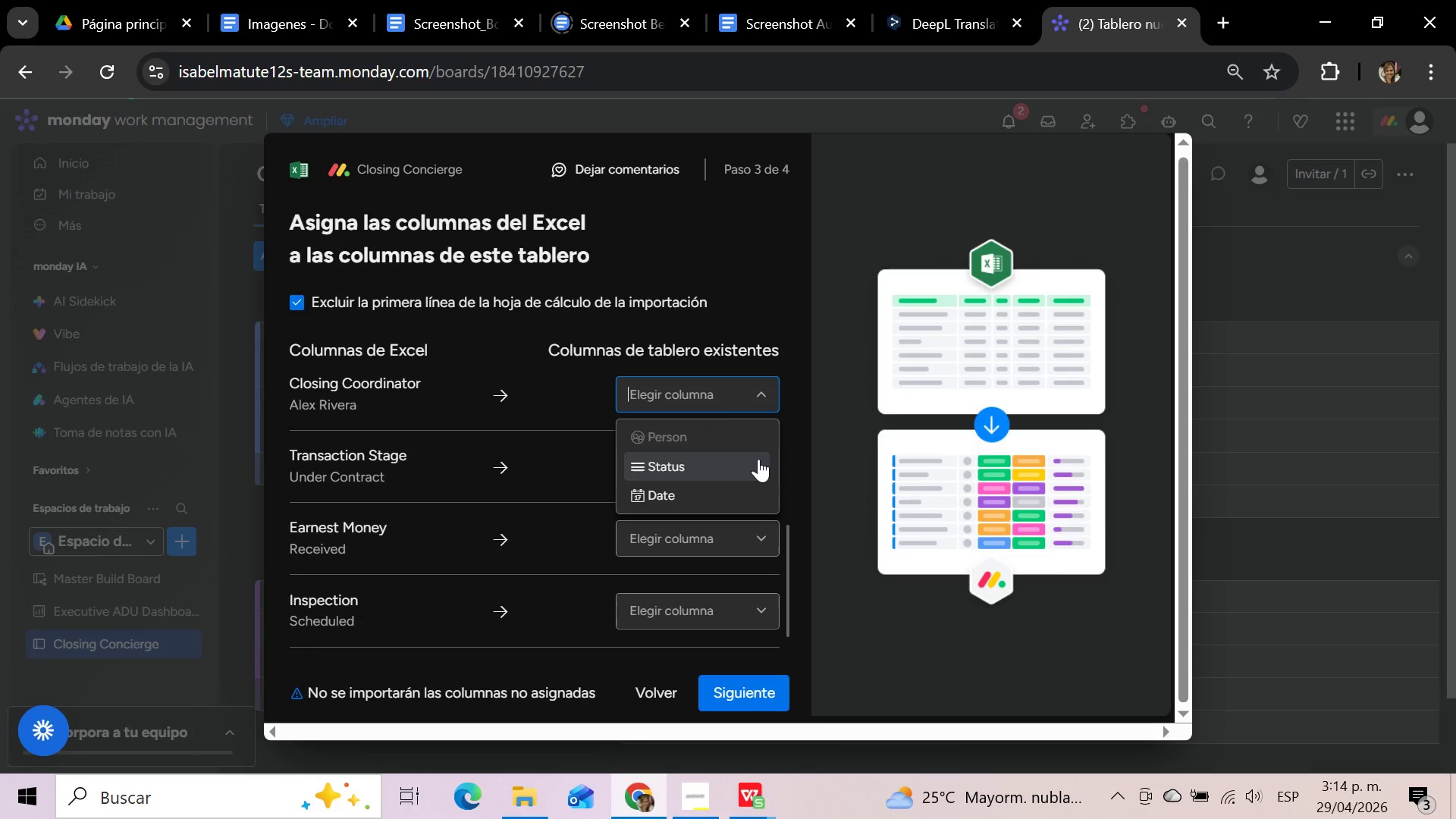 
left_click([758, 459])
 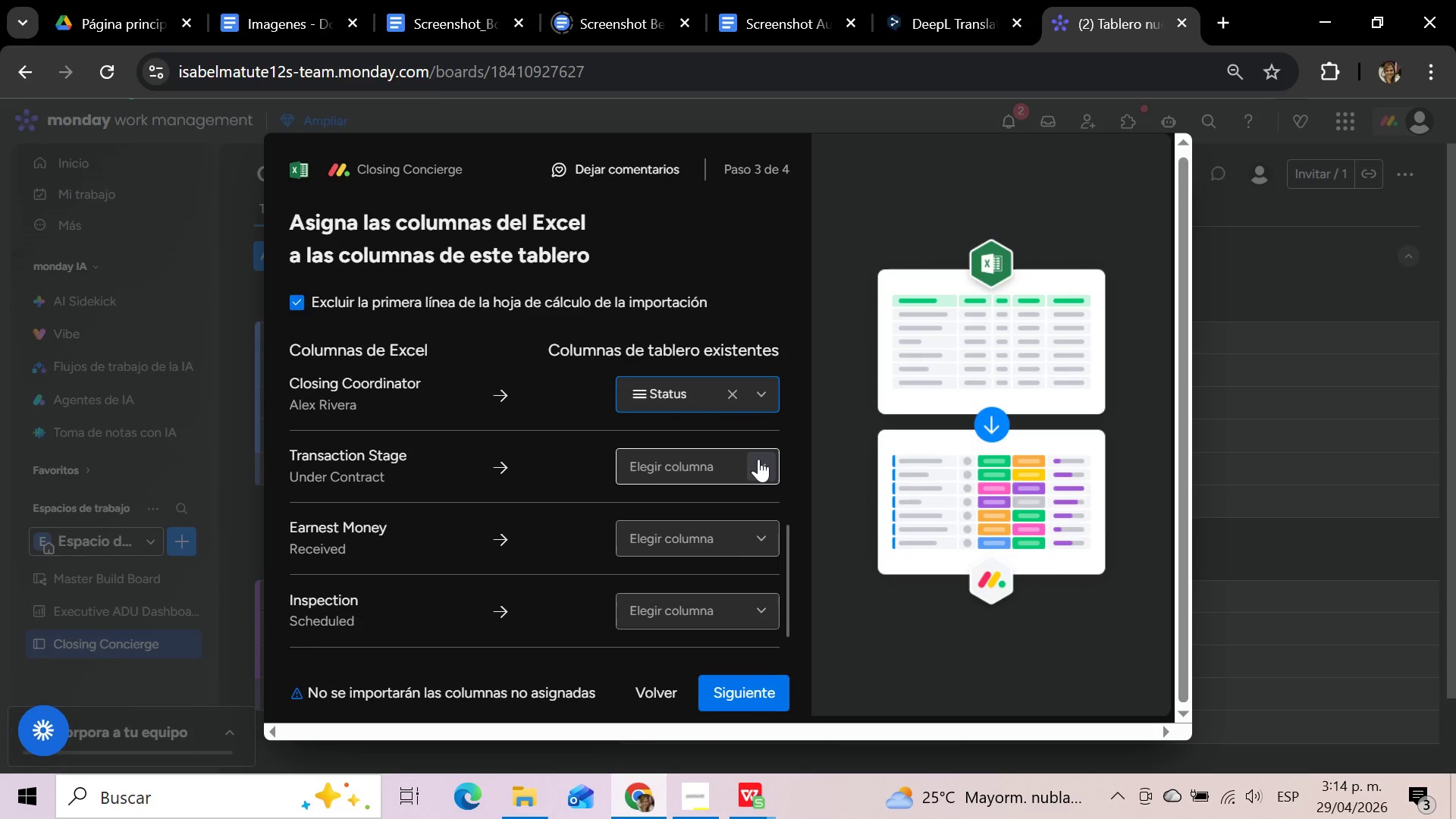 
left_click([758, 459])
 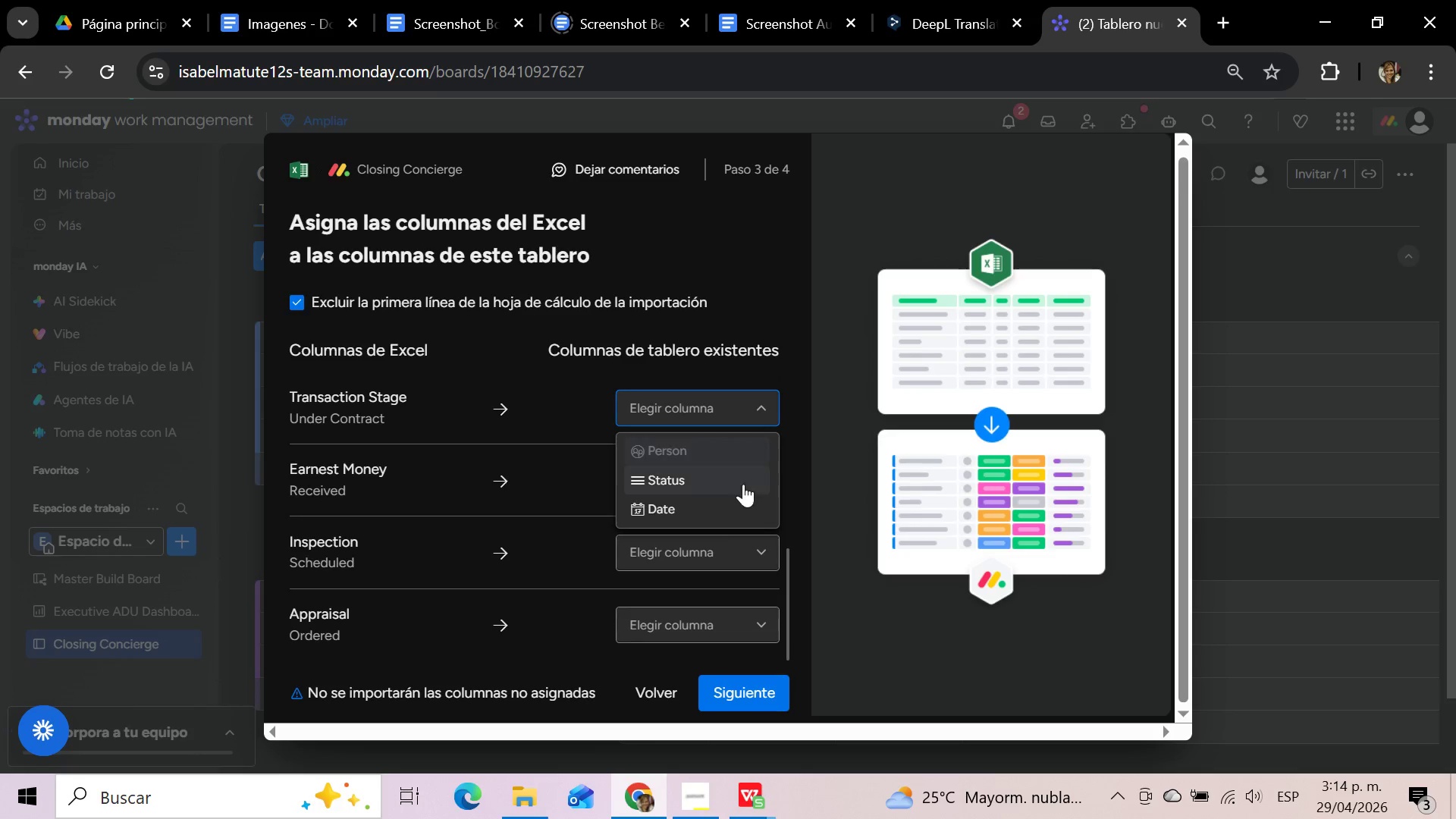 
left_click([743, 484])
 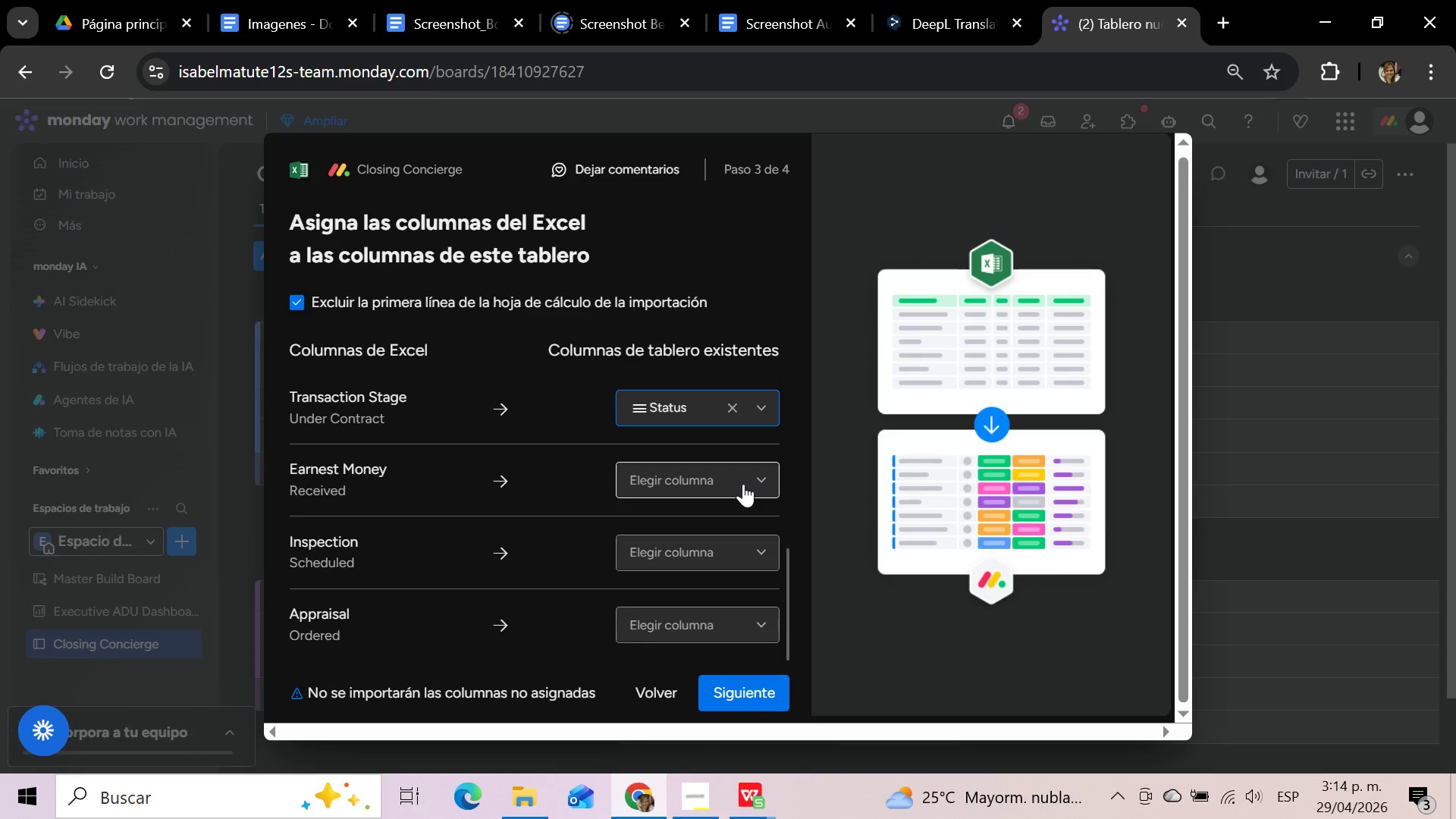 
left_click([743, 484])
 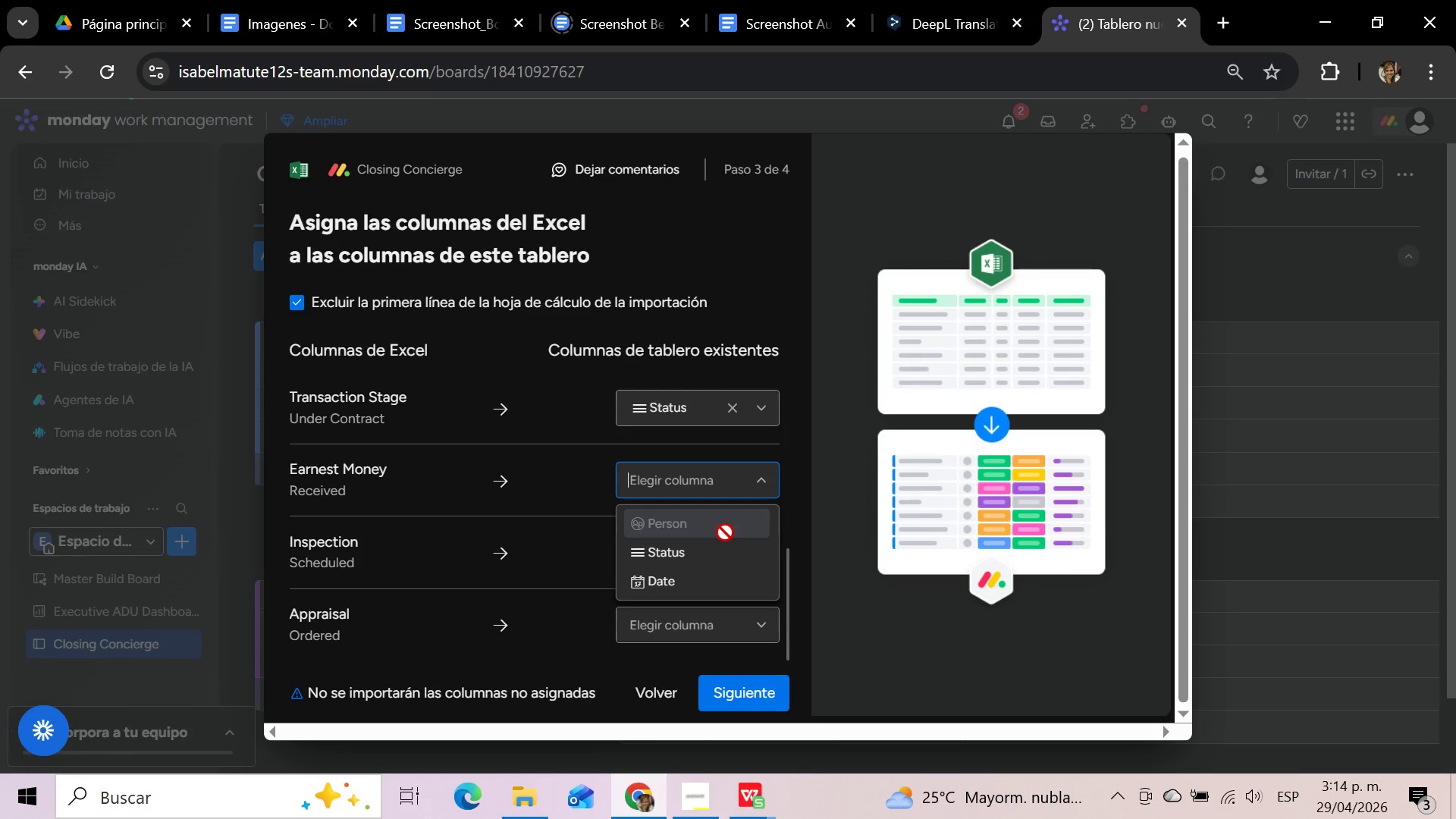 
left_click([714, 546])
 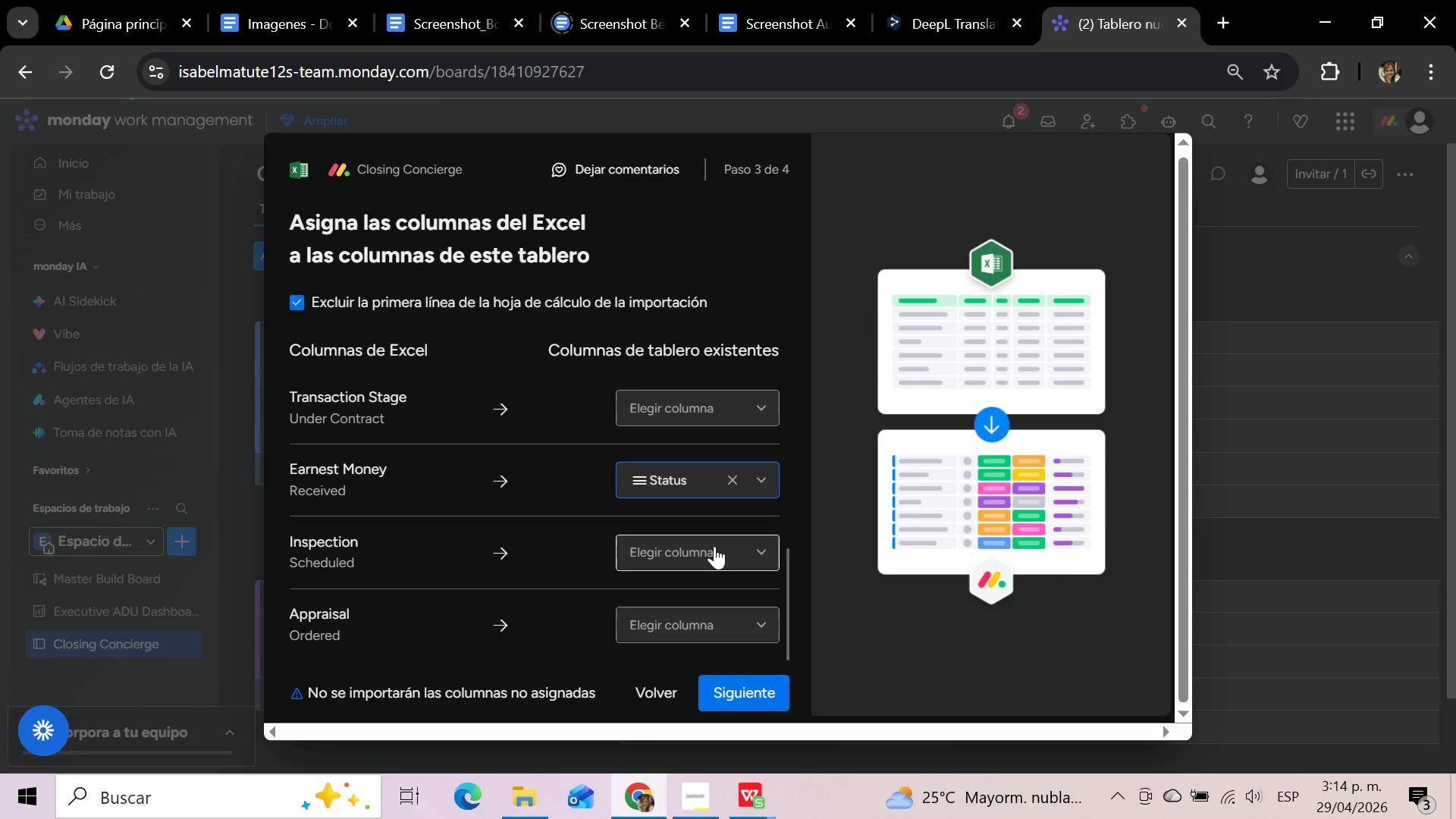 
left_click([714, 546])
 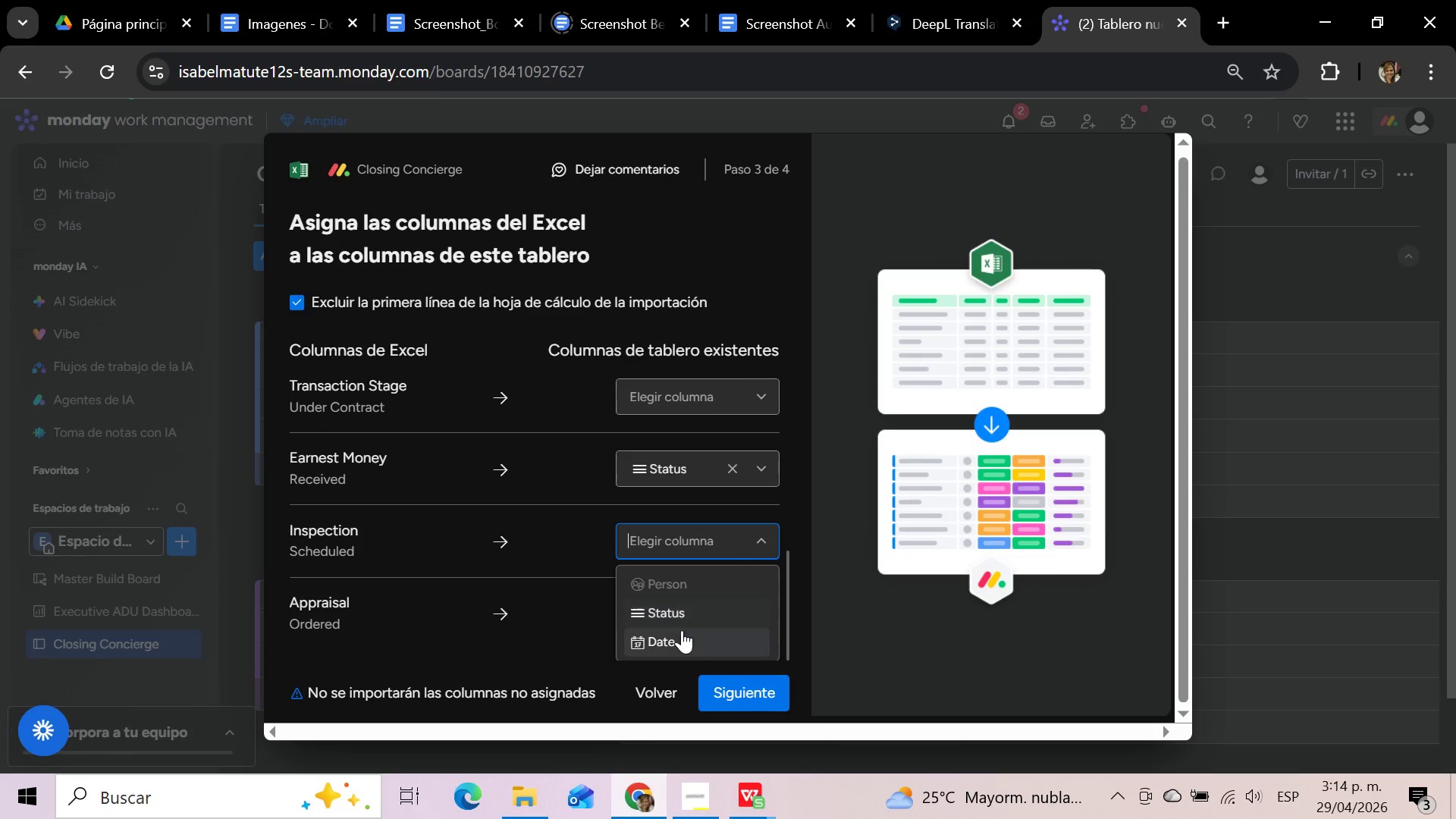 
left_click([676, 640])
 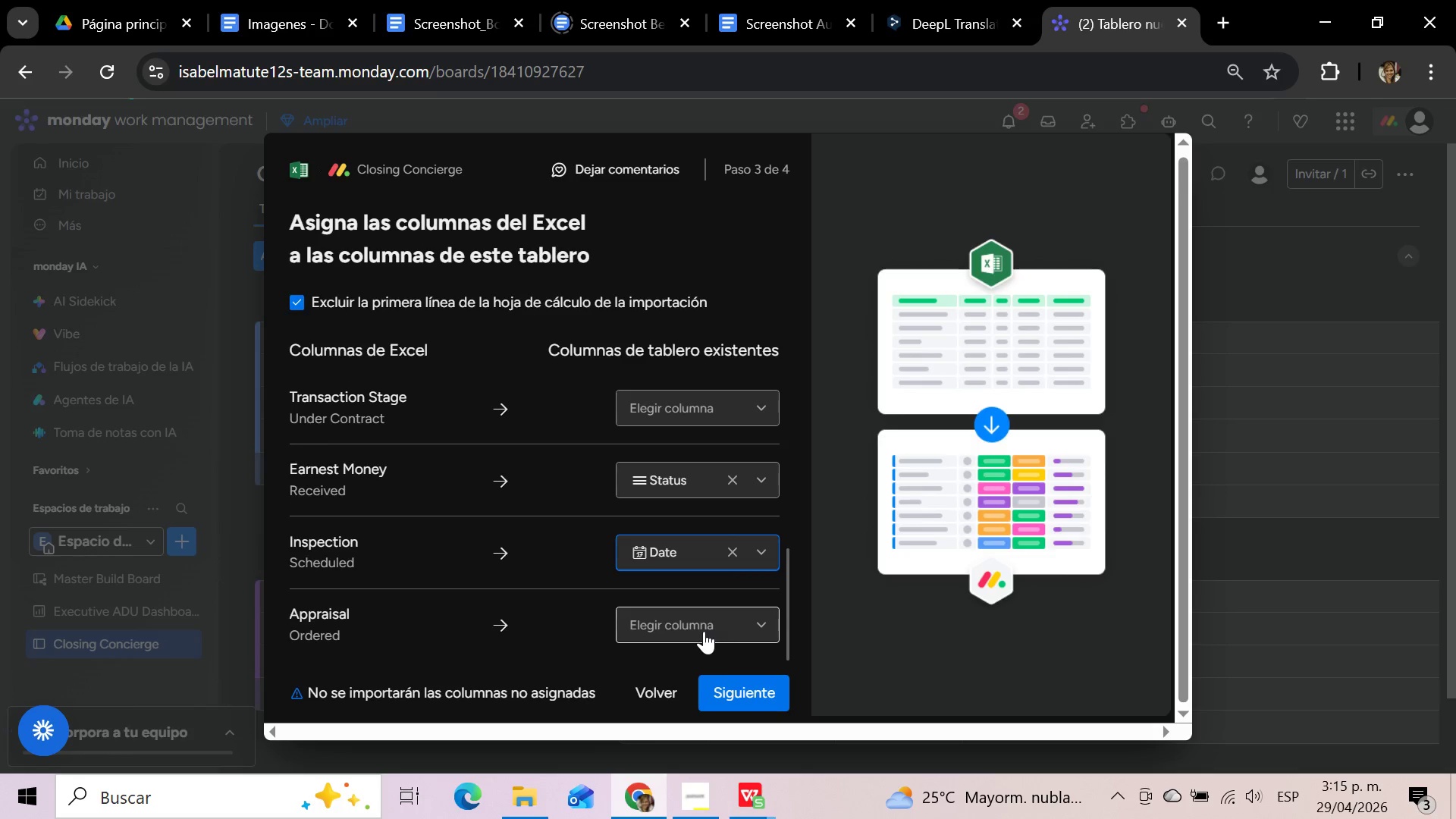 
left_click([717, 631])
 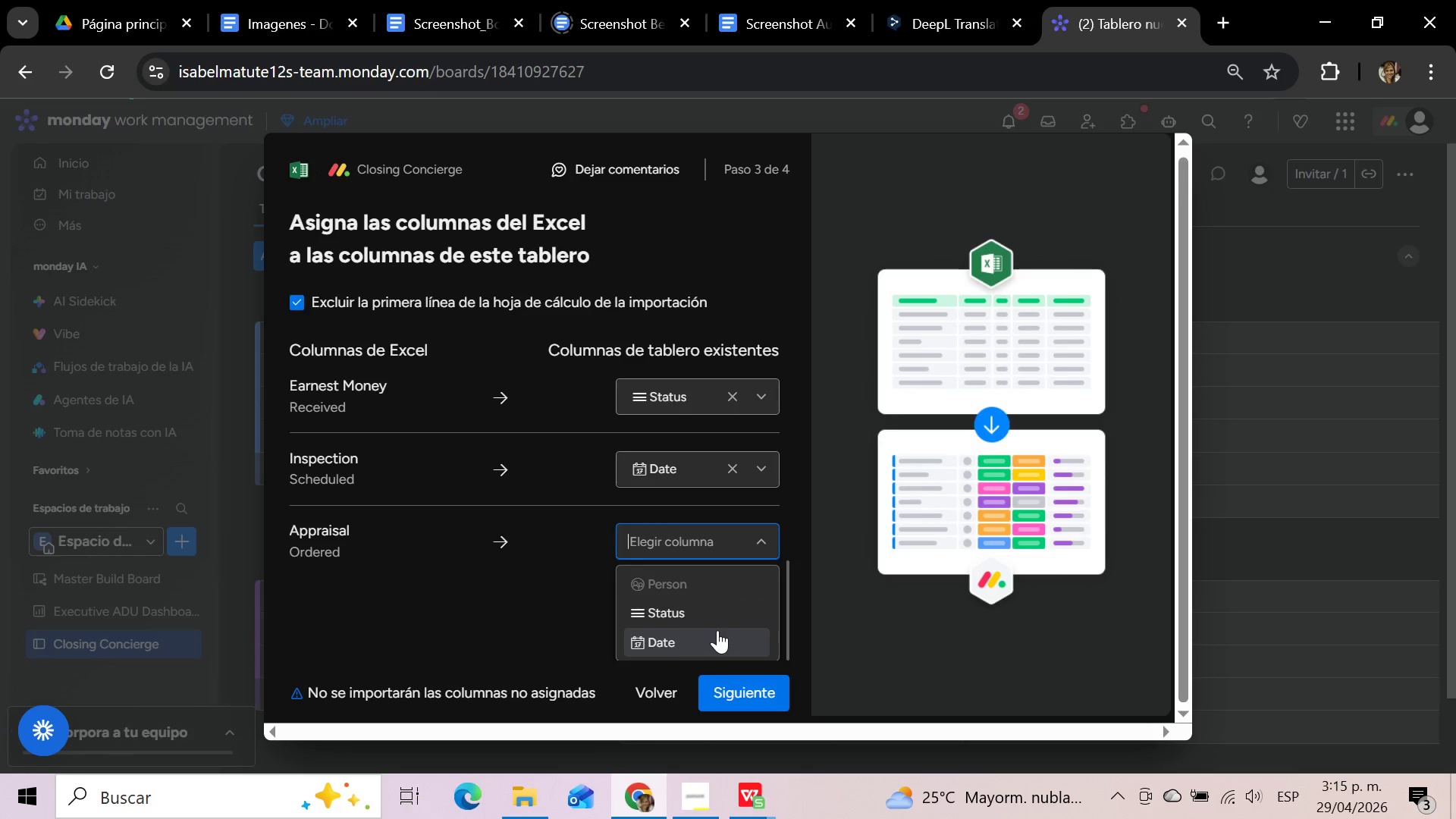 
left_click([711, 612])
 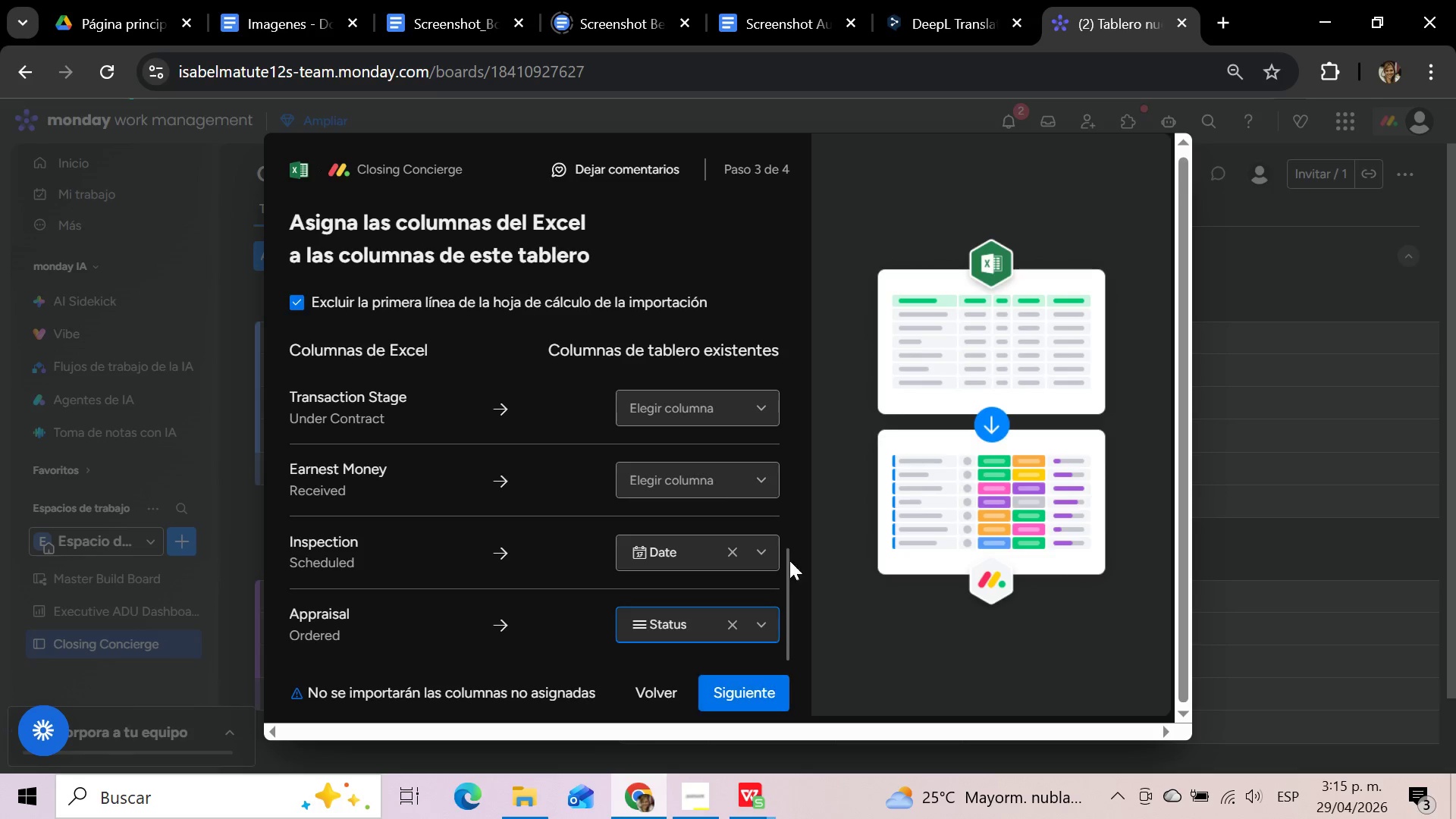 
left_click([750, 480])
 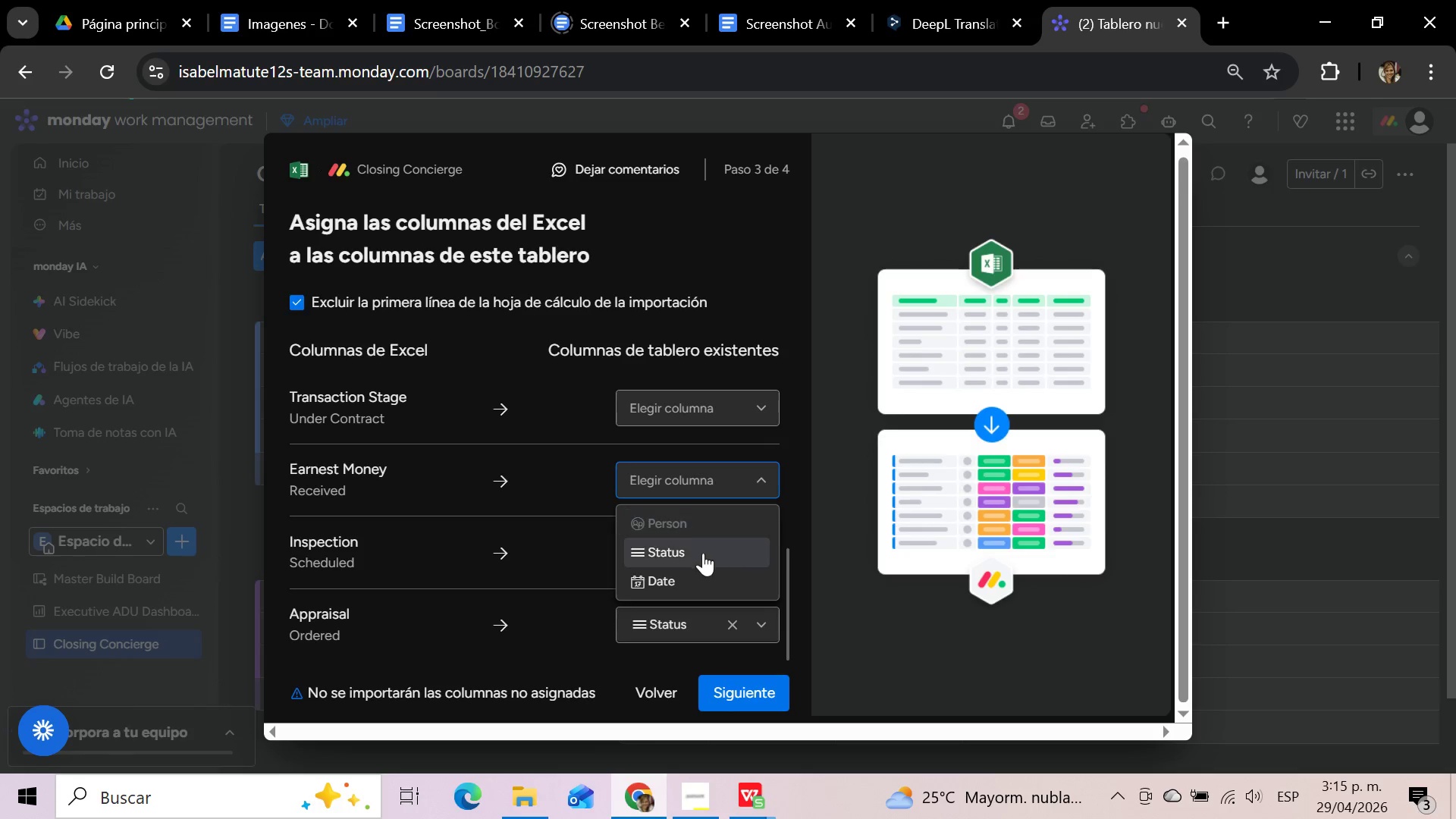 
left_click([703, 553])
 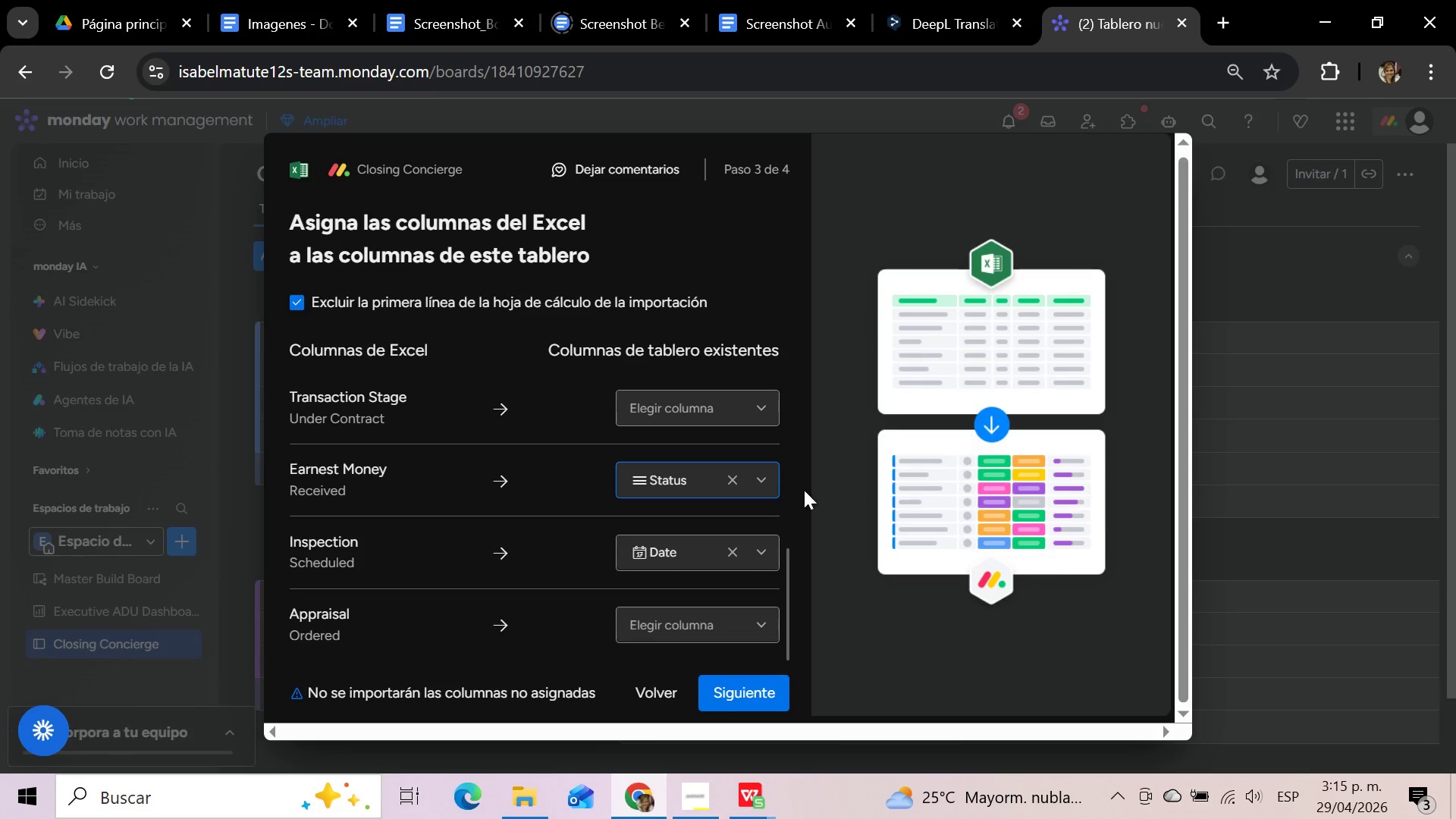 
left_click([735, 624])
 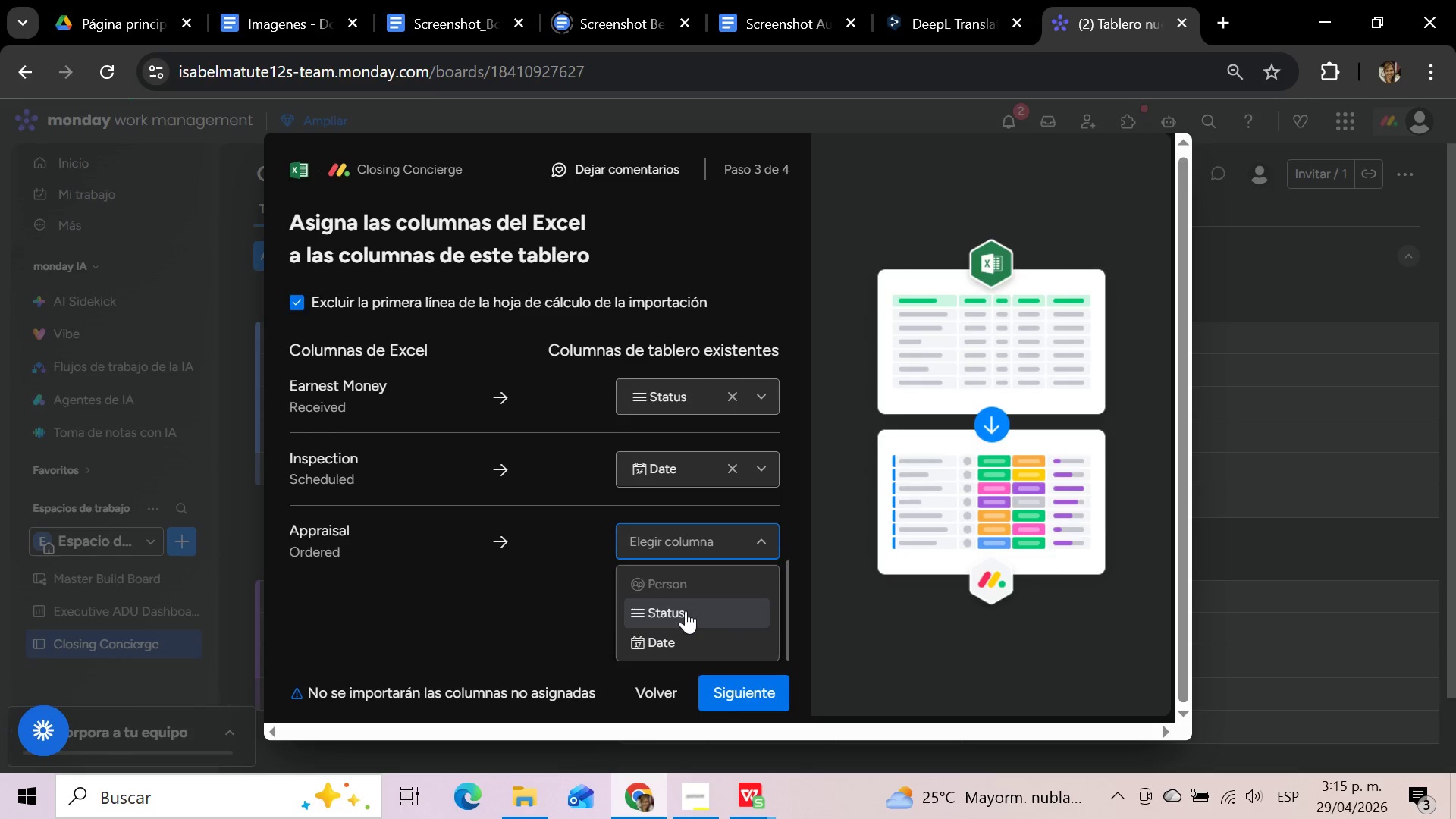 
left_click([686, 610])
 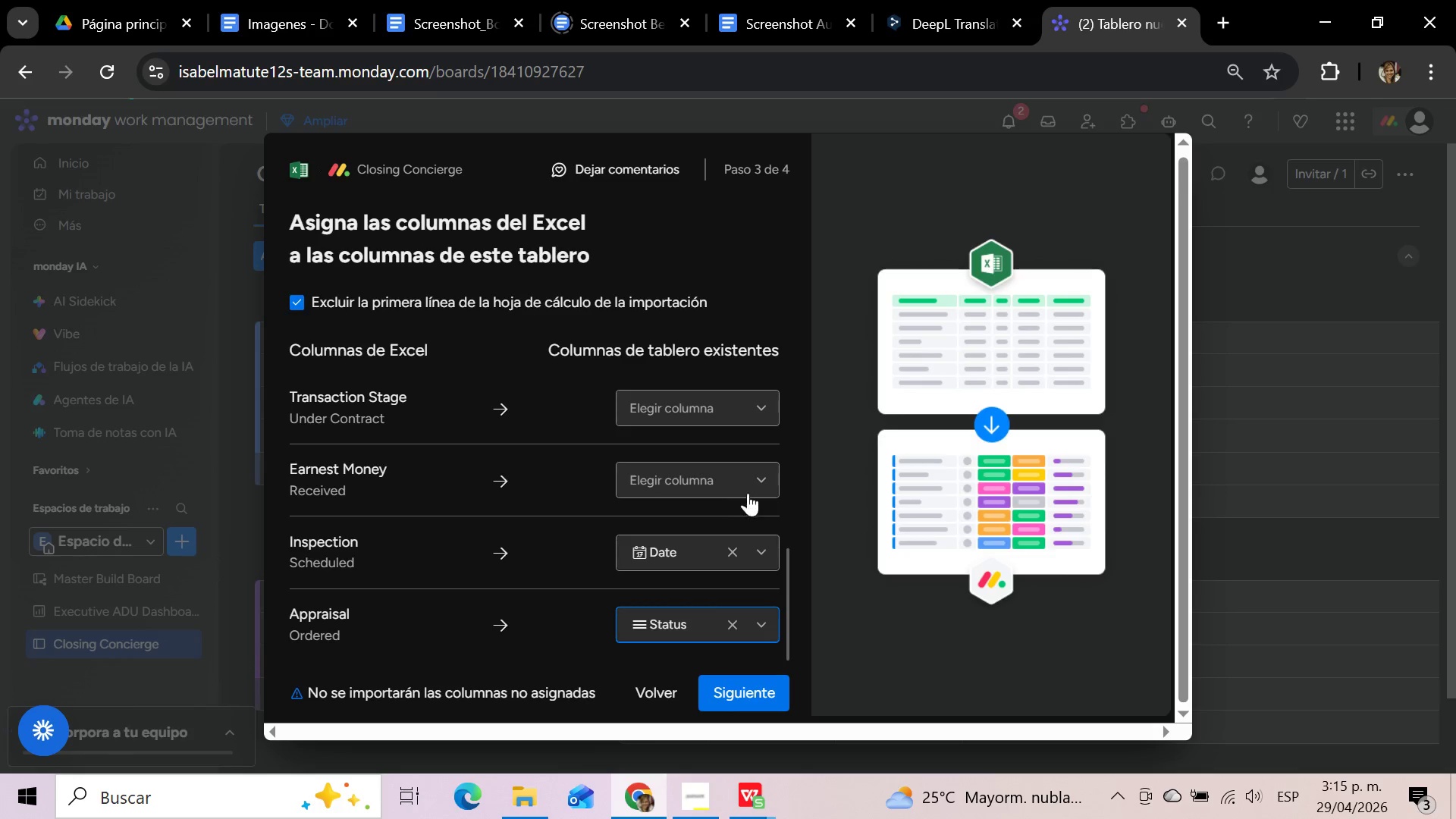 
left_click([737, 475])
 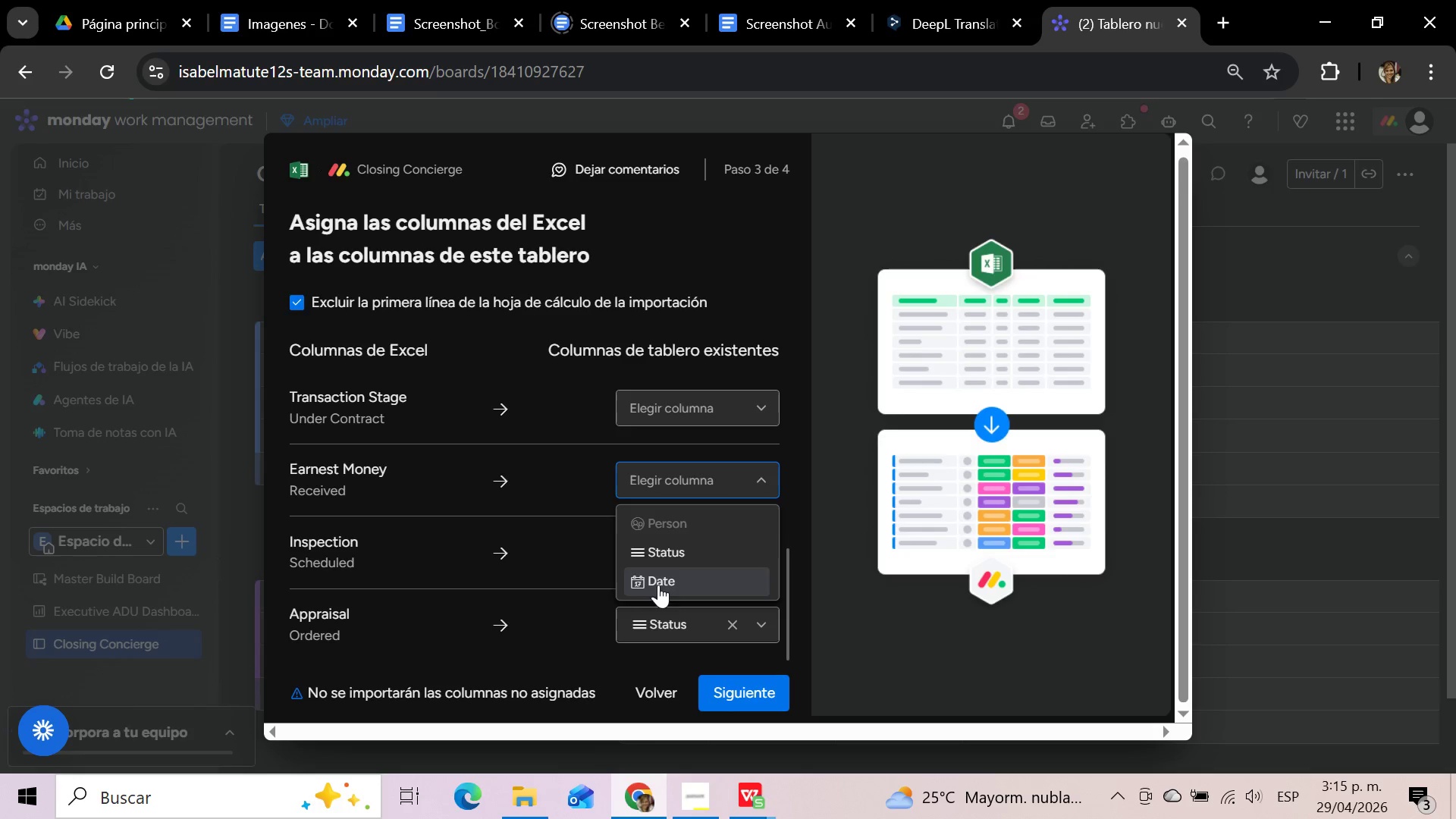 
left_click([658, 583])
 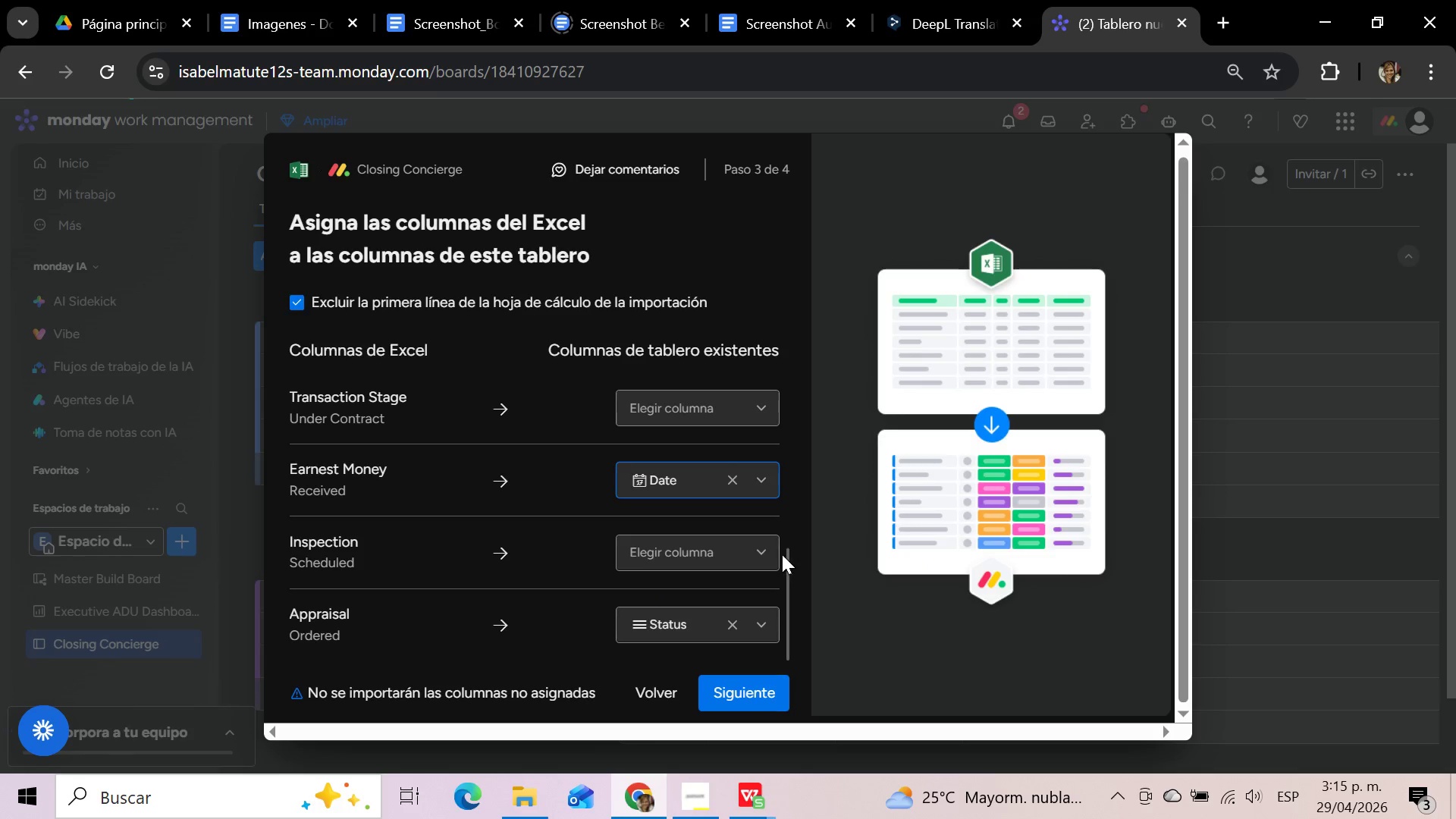 
left_click([754, 551])
 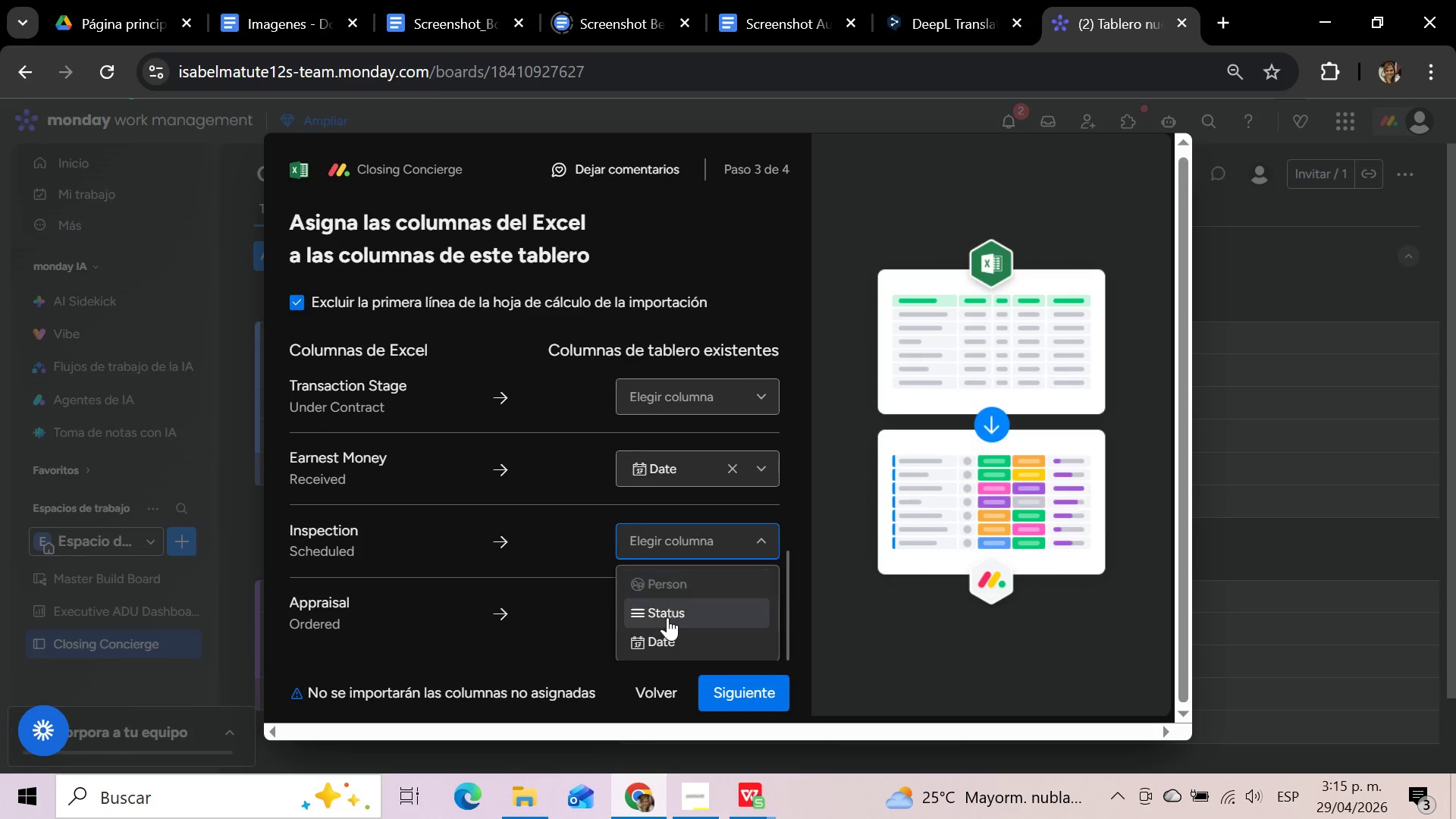 
left_click([667, 617])
 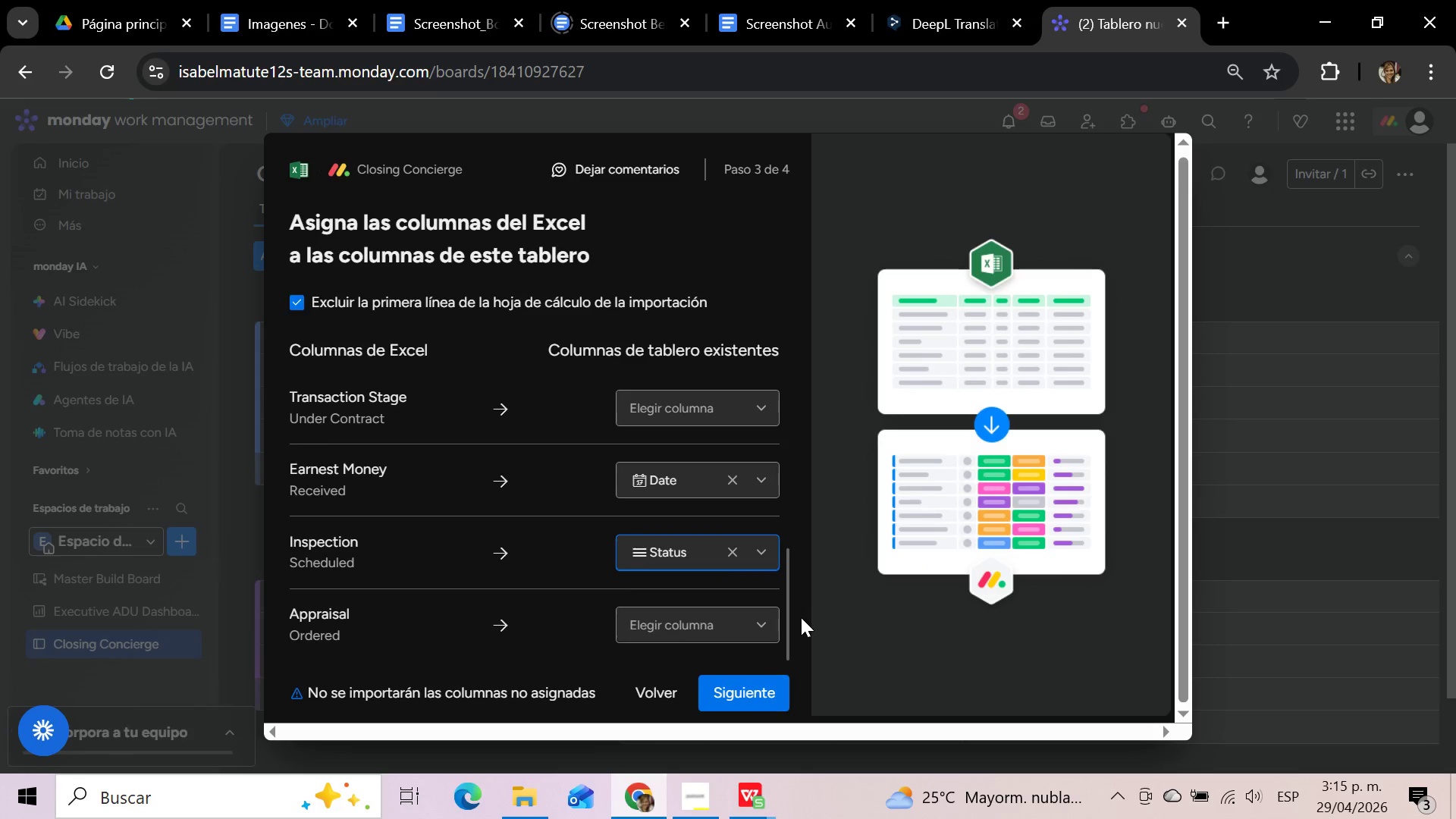 
scroll: coordinate [641, 554], scroll_direction: up, amount: 9.0
 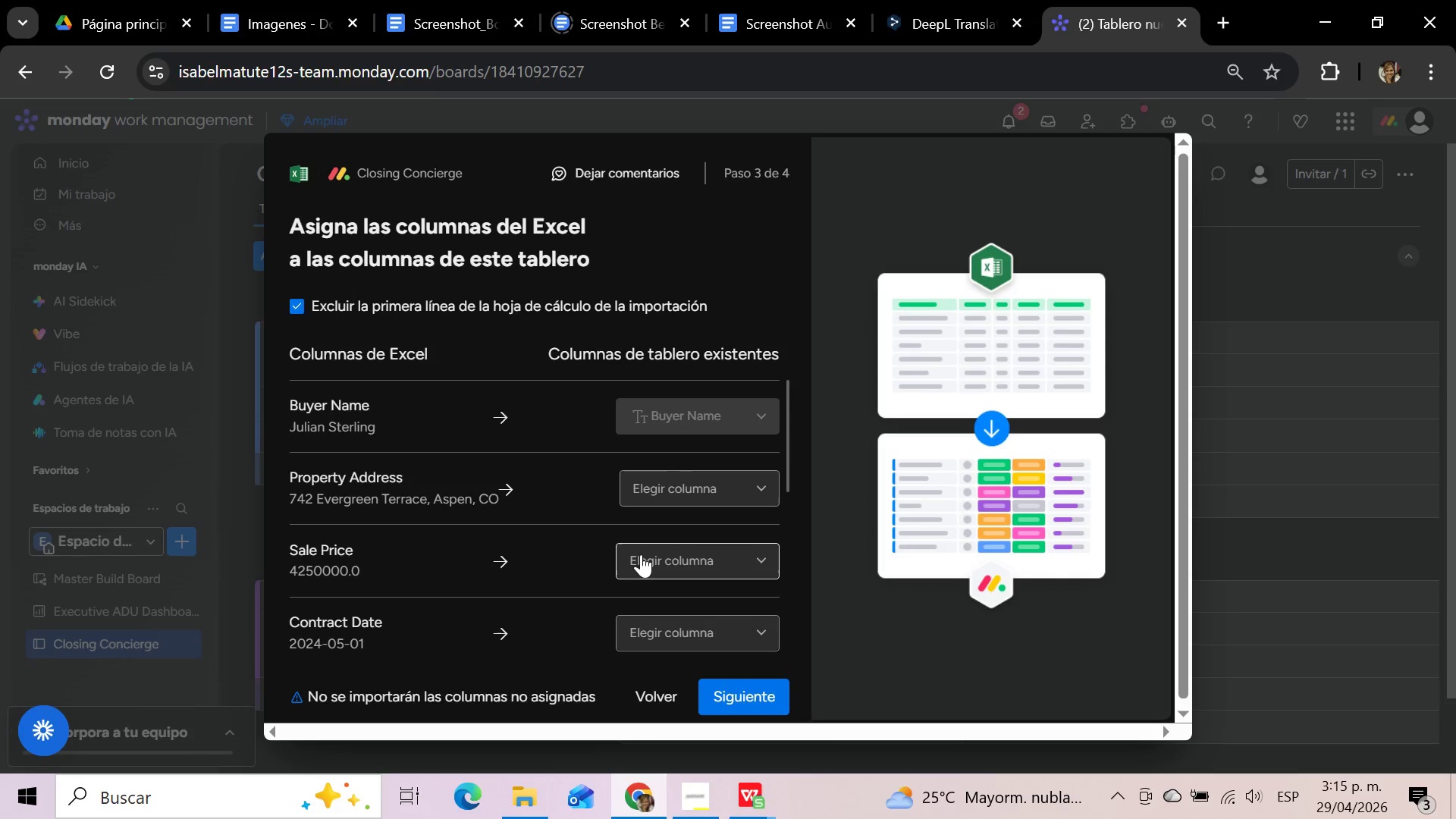 
scroll: coordinate [641, 549], scroll_direction: down, amount: 6.0
 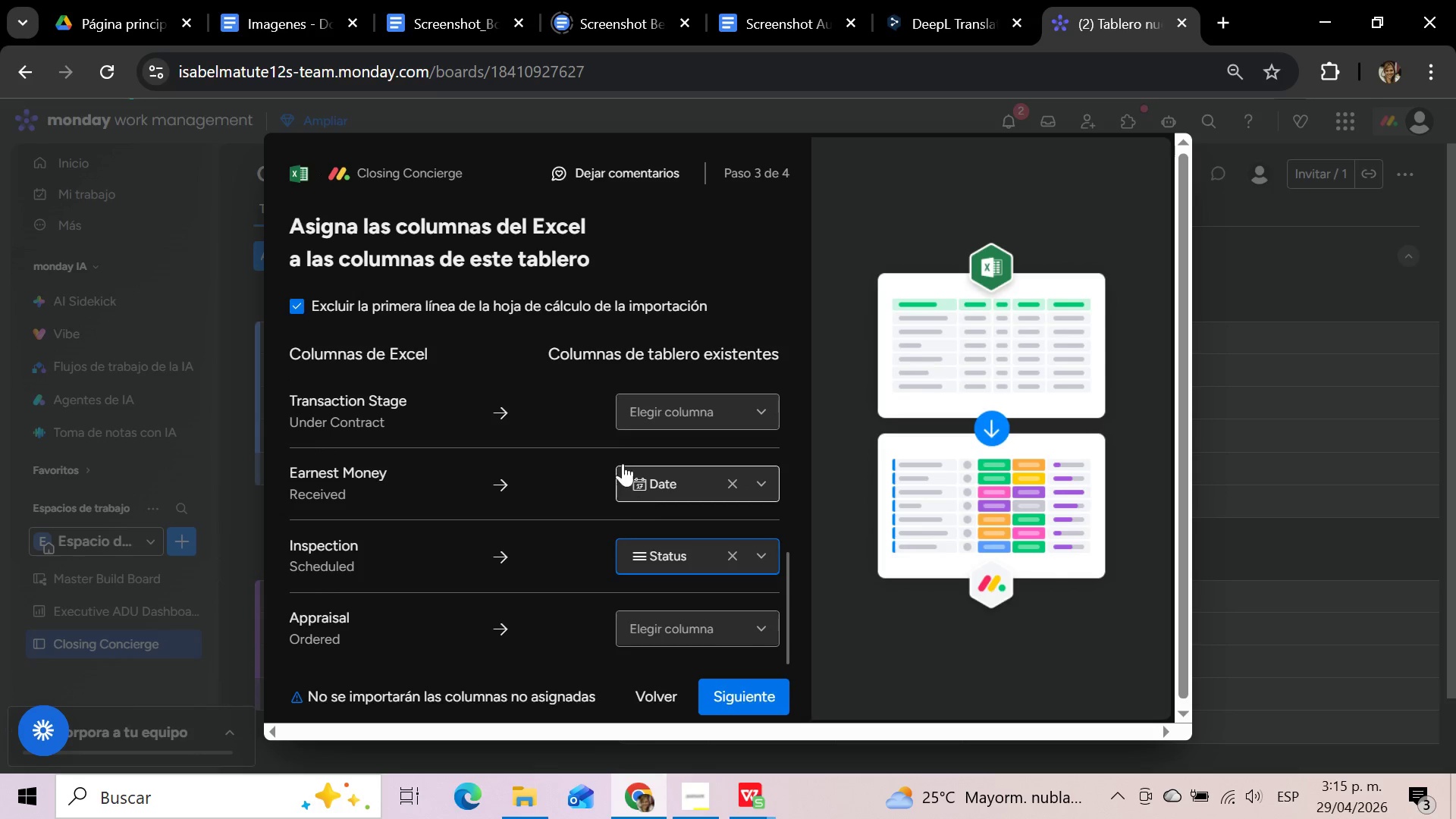 
left_click([297, 312])
 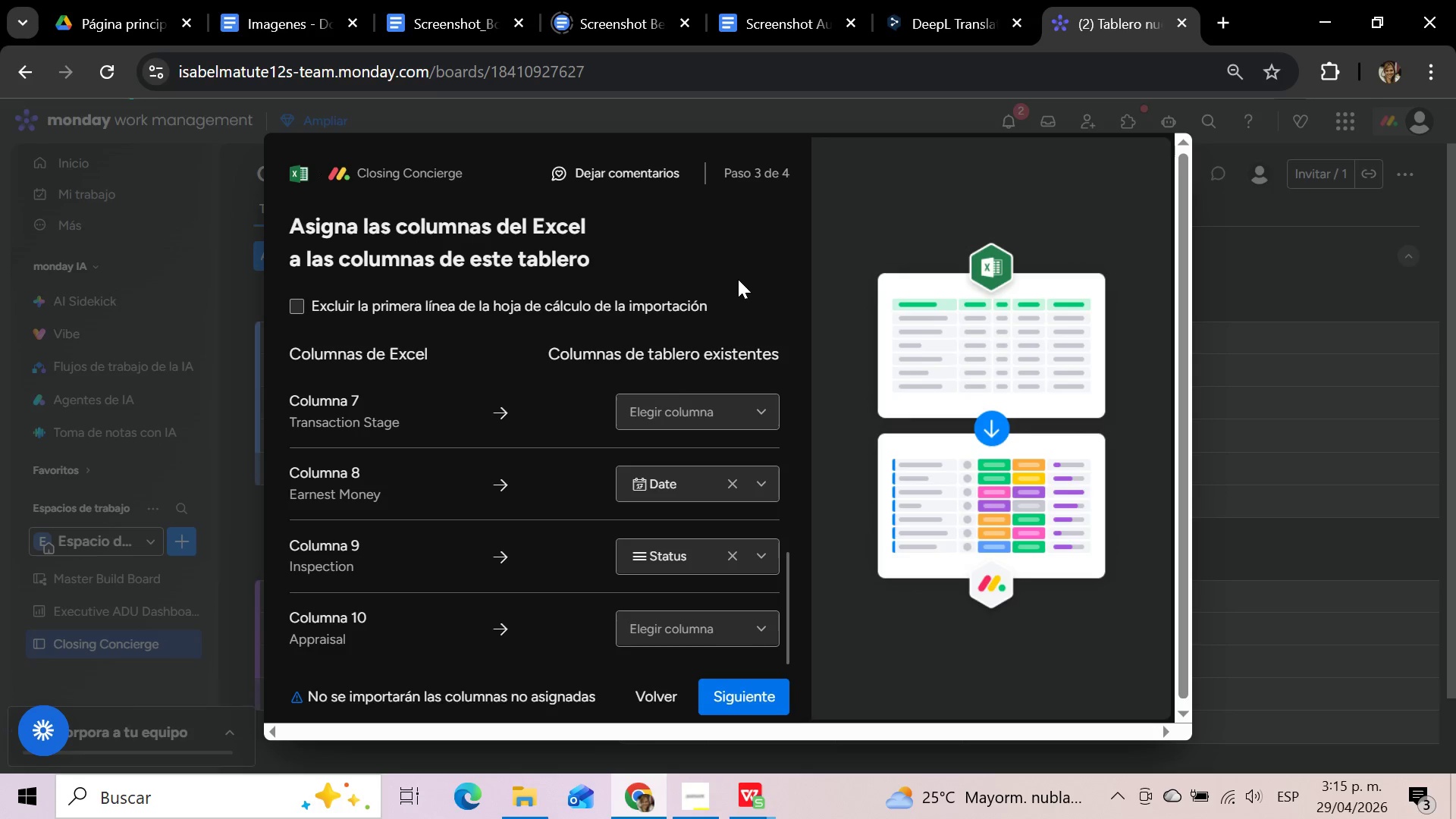 
scroll: coordinate [738, 279], scroll_direction: up, amount: 4.0
 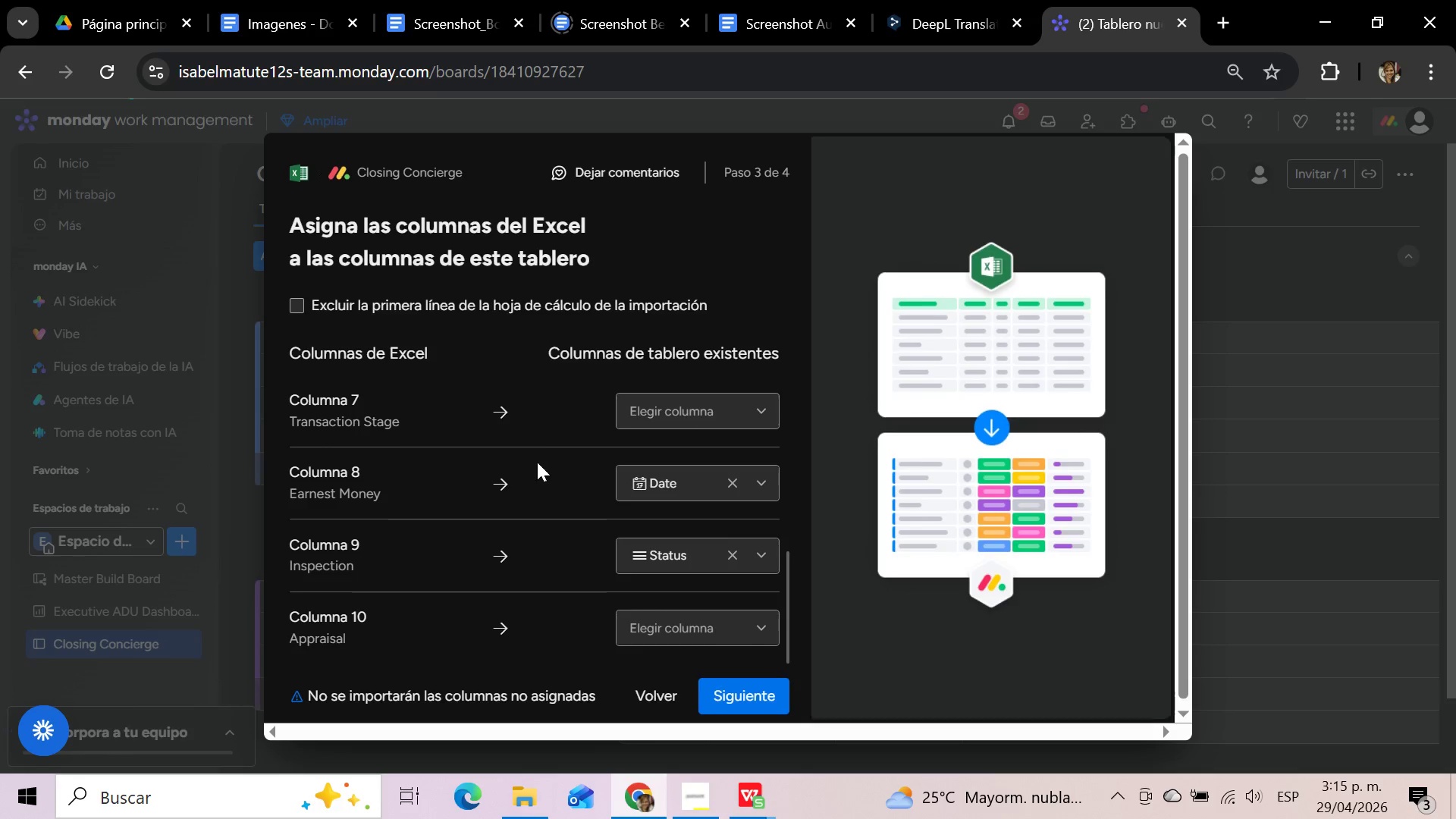 
scroll: coordinate [536, 464], scroll_direction: down, amount: 4.0
 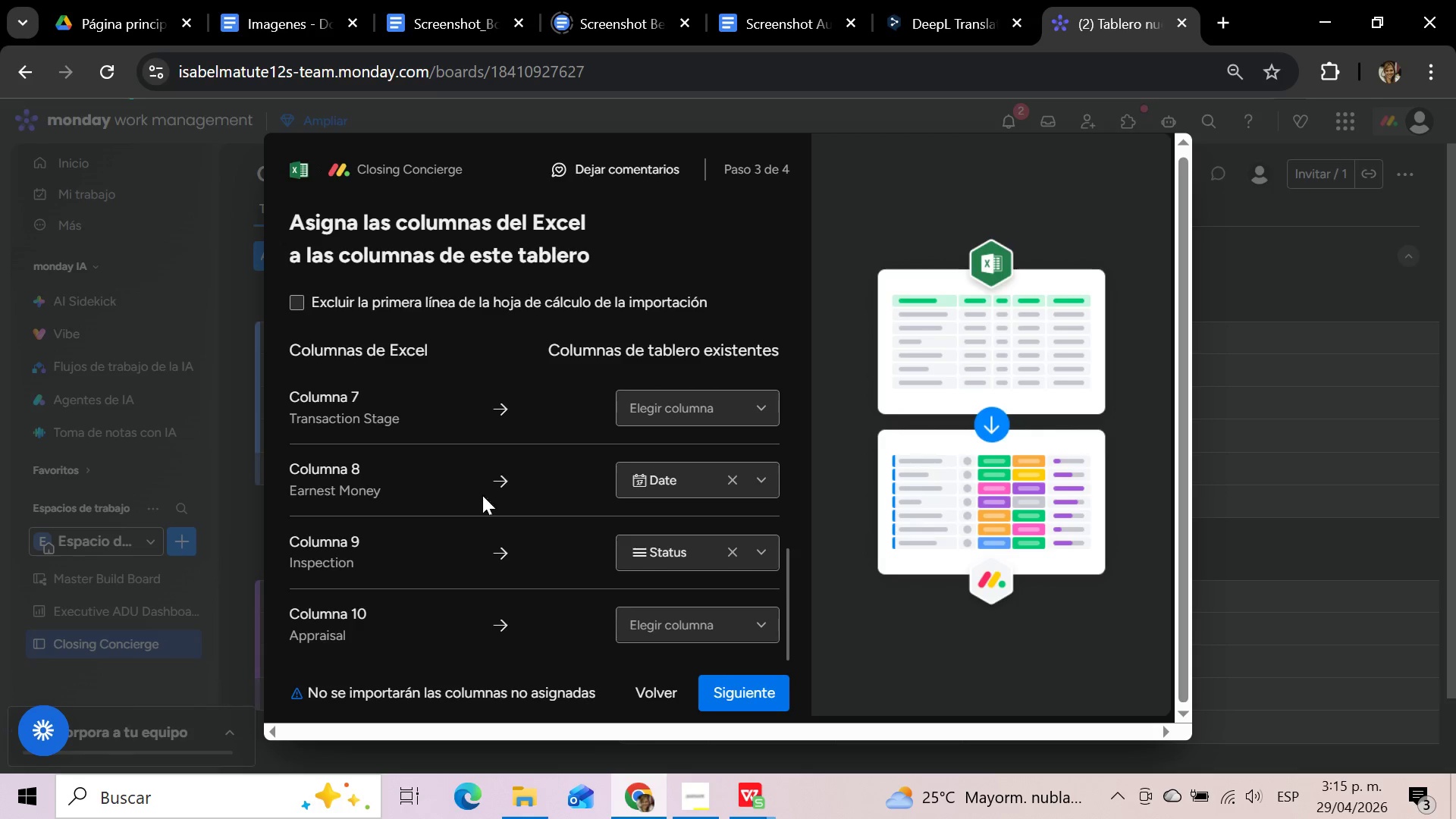 
scroll: coordinate [461, 513], scroll_direction: up, amount: 18.0
 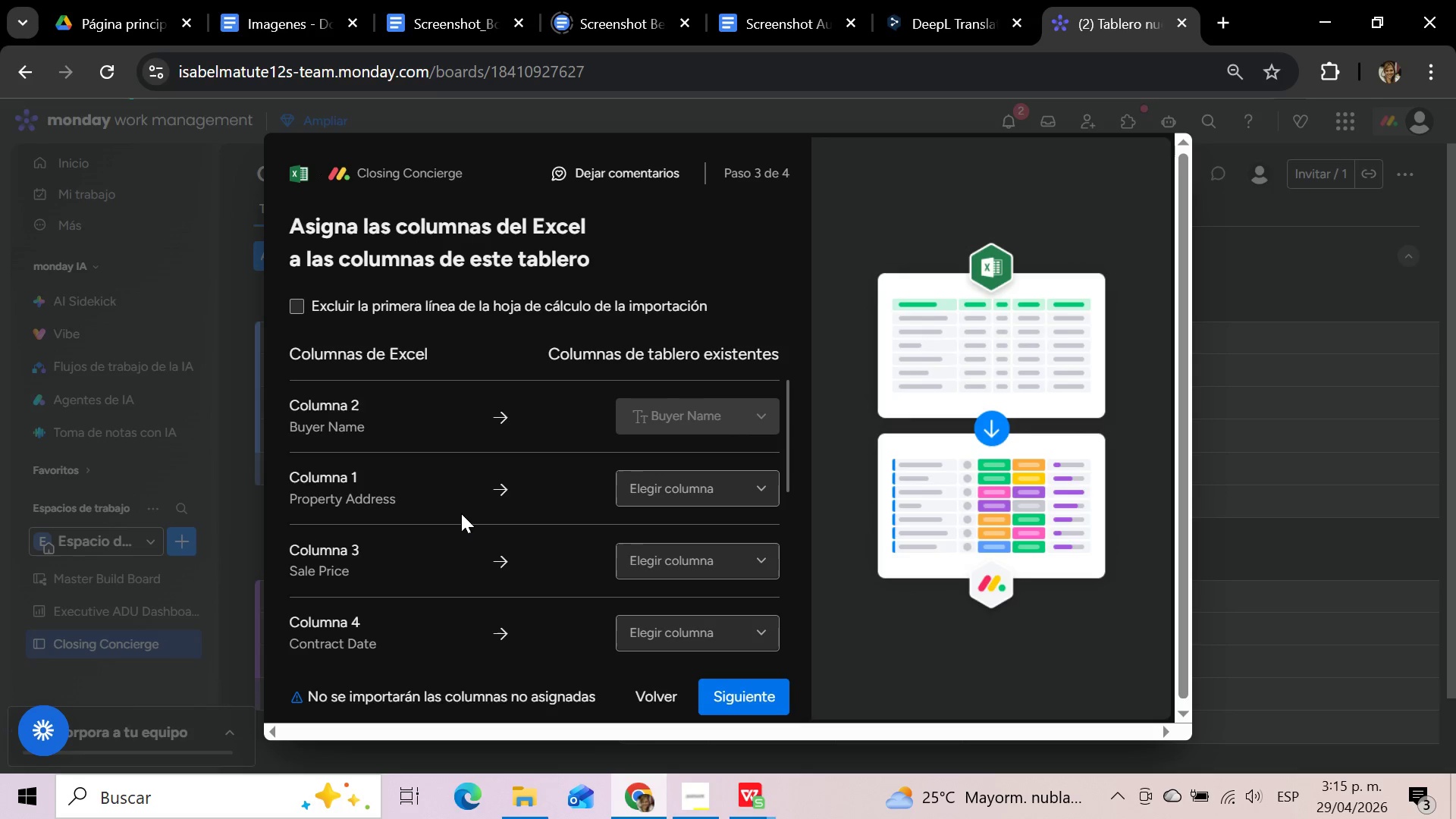 
wait(12.66)
 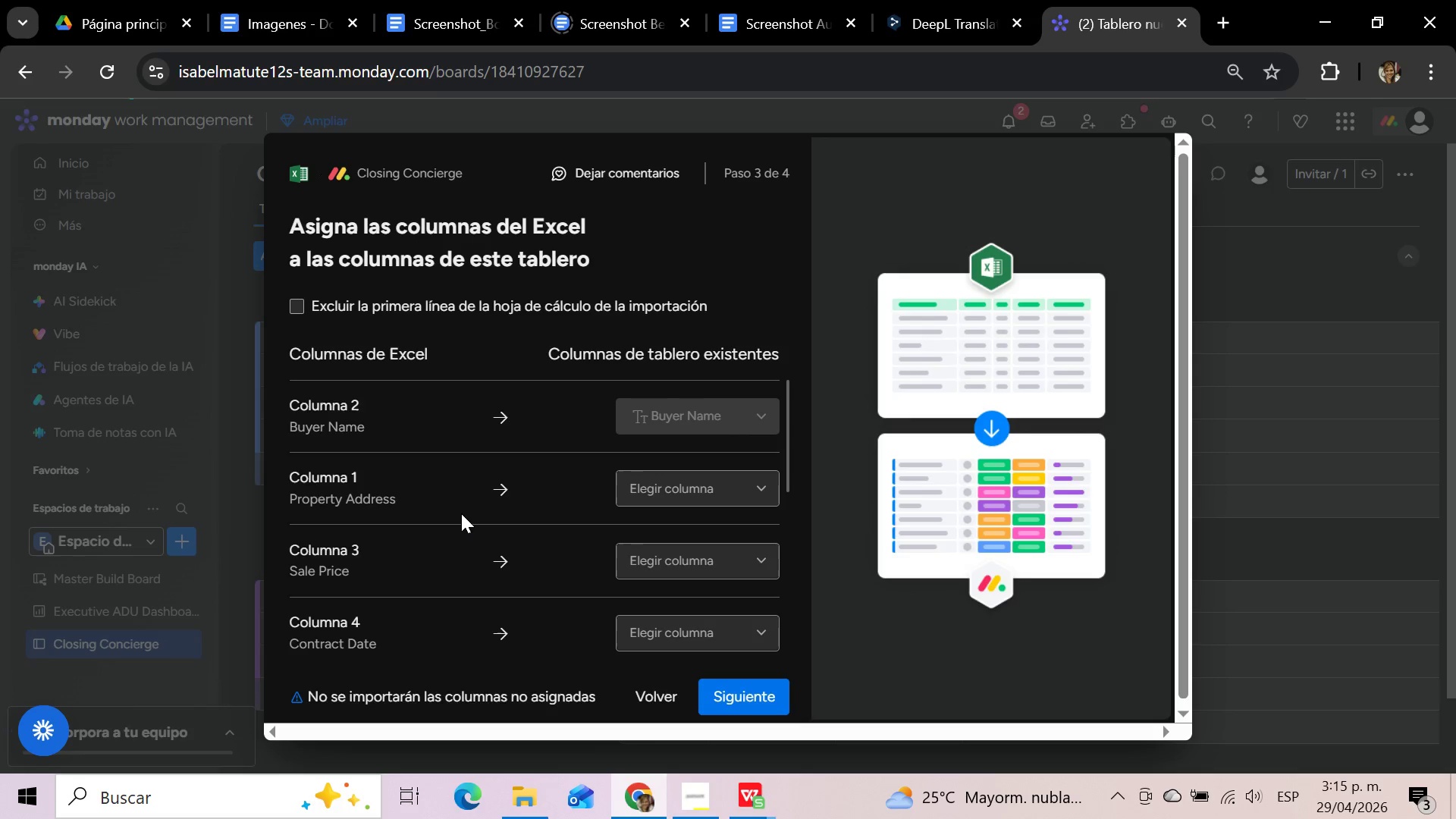 
left_click([755, 486])
 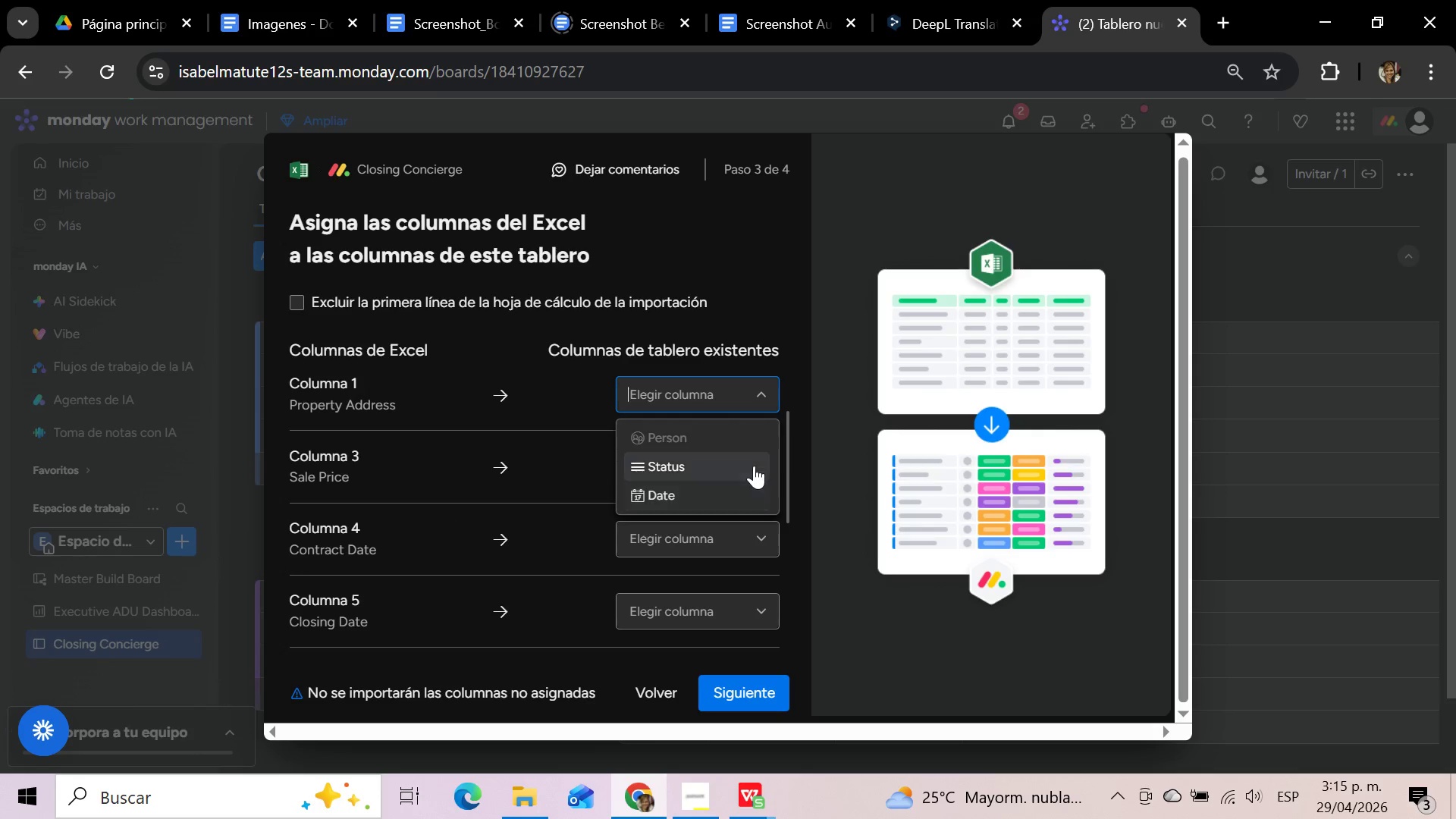 
left_click([754, 466])
 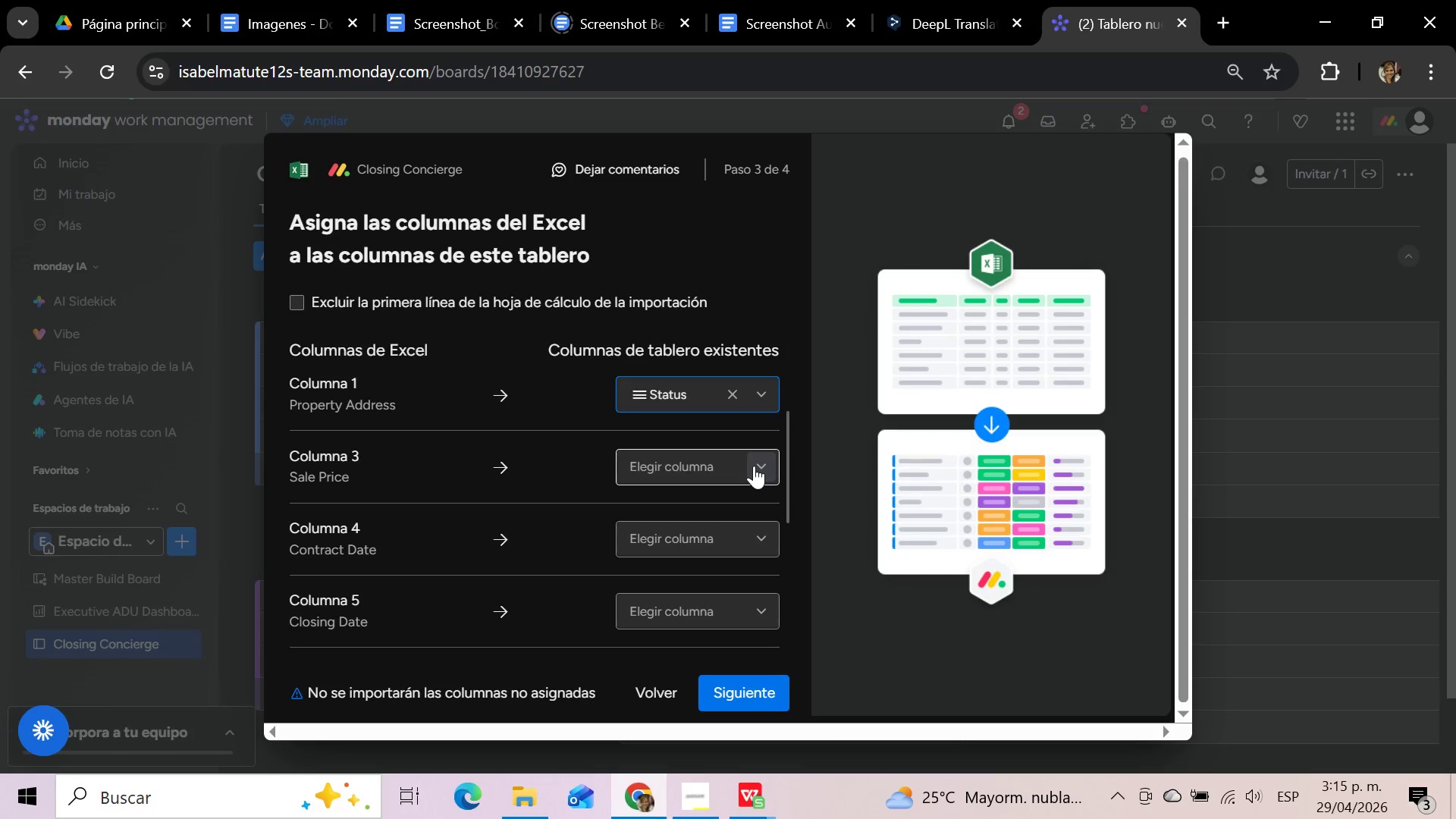 
left_click([754, 466])
 